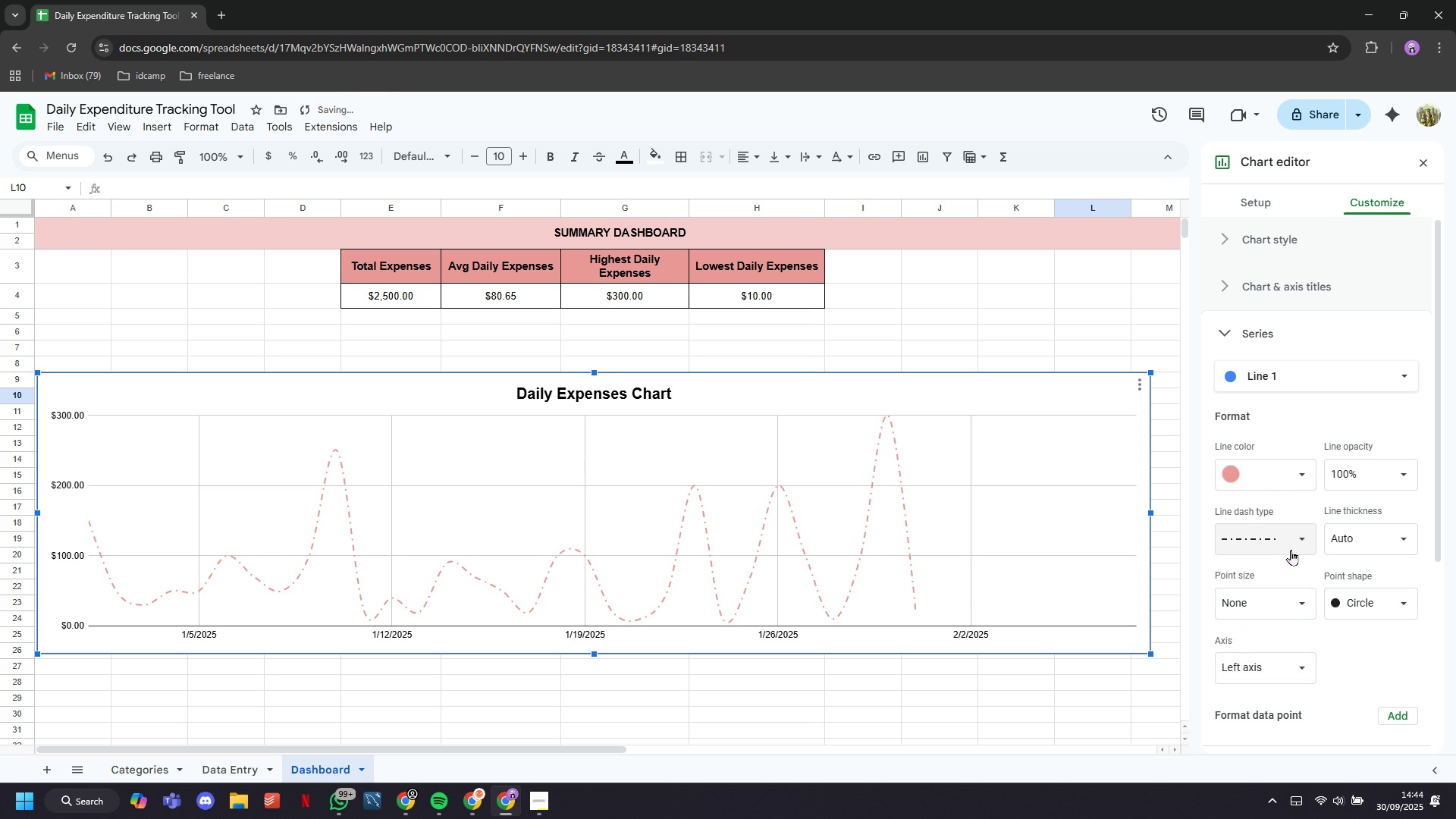 
left_click([1291, 550])
 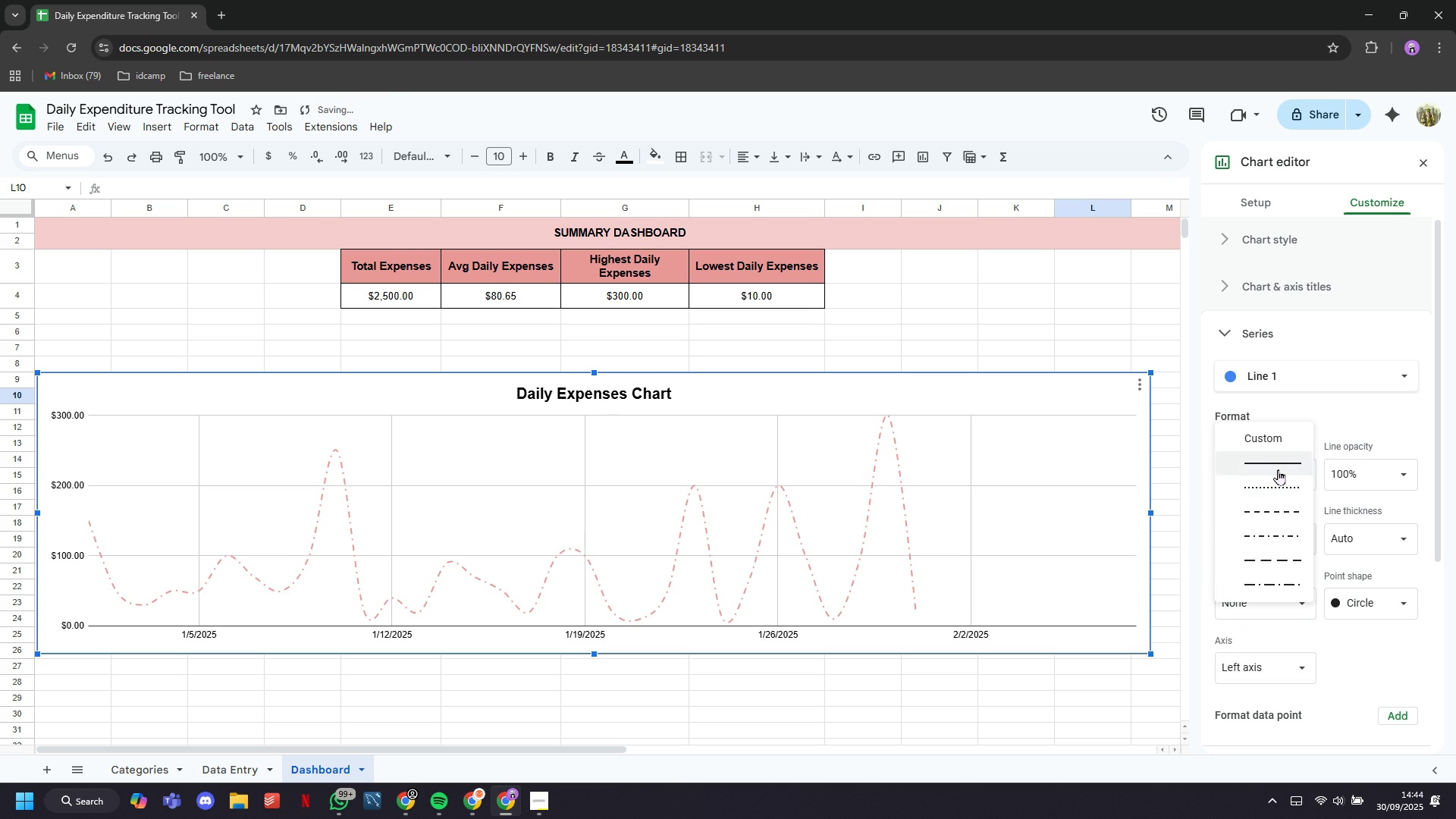 
left_click([1278, 469])
 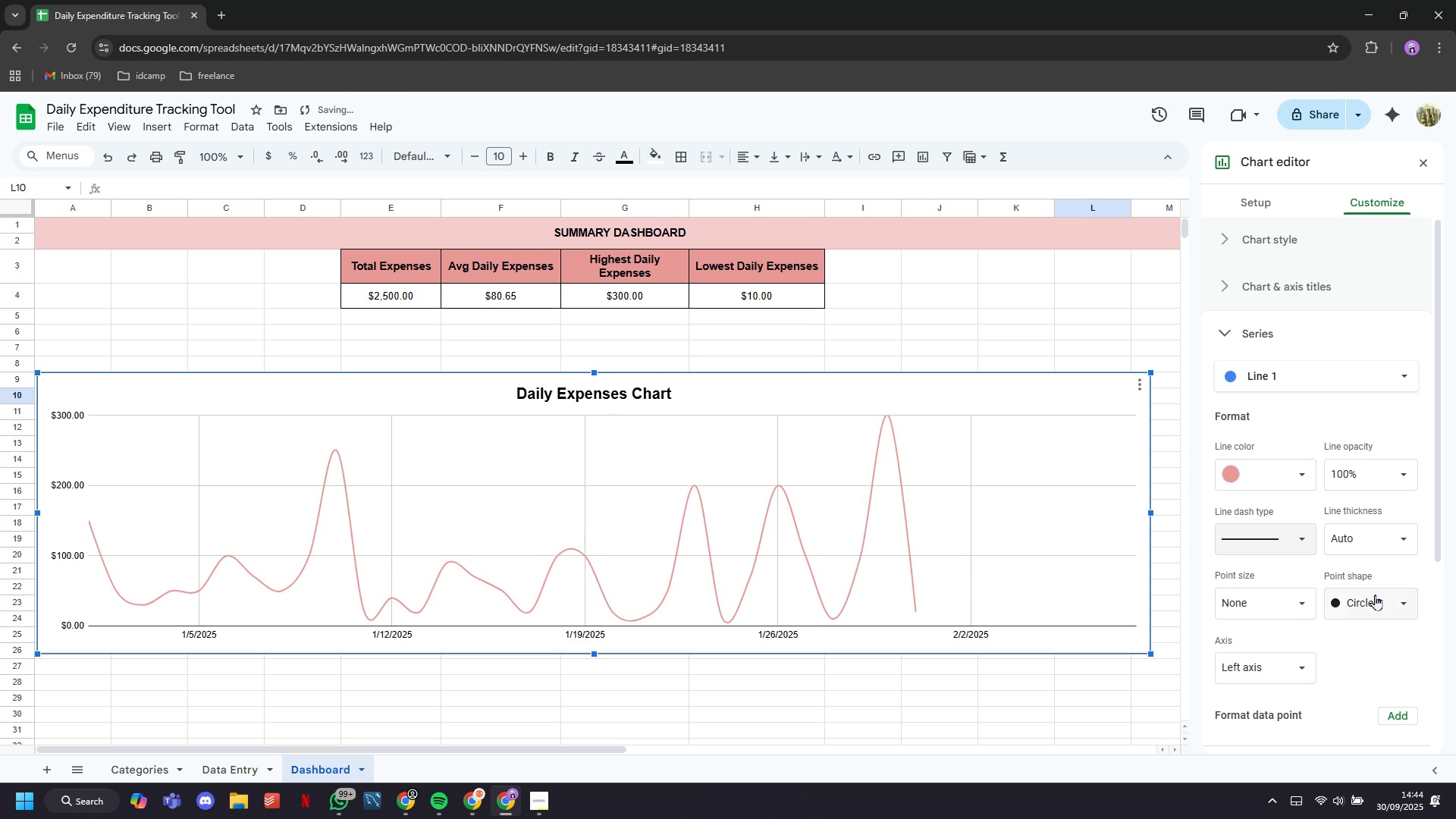 
left_click([1375, 597])
 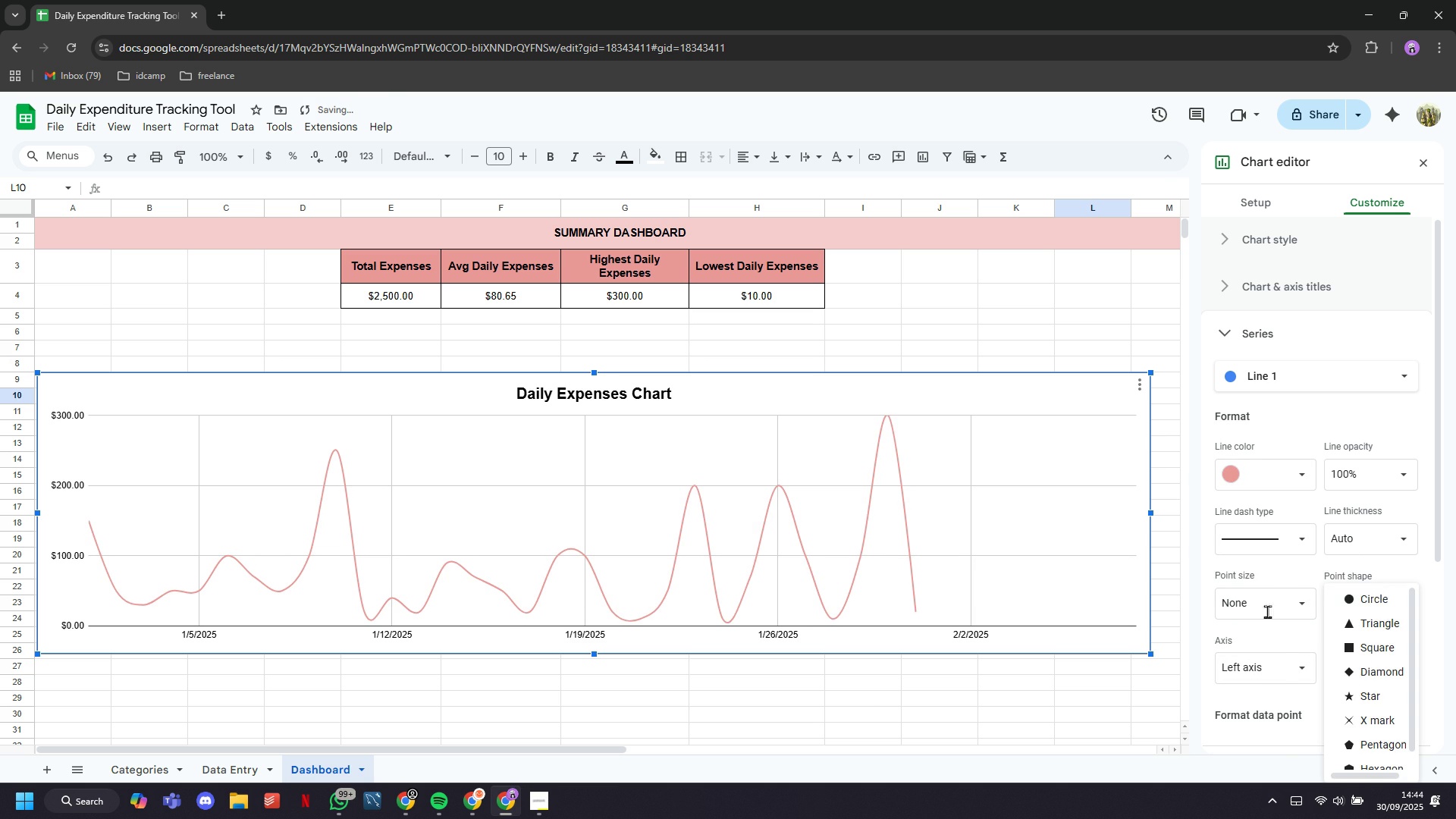 
left_click([1245, 618])
 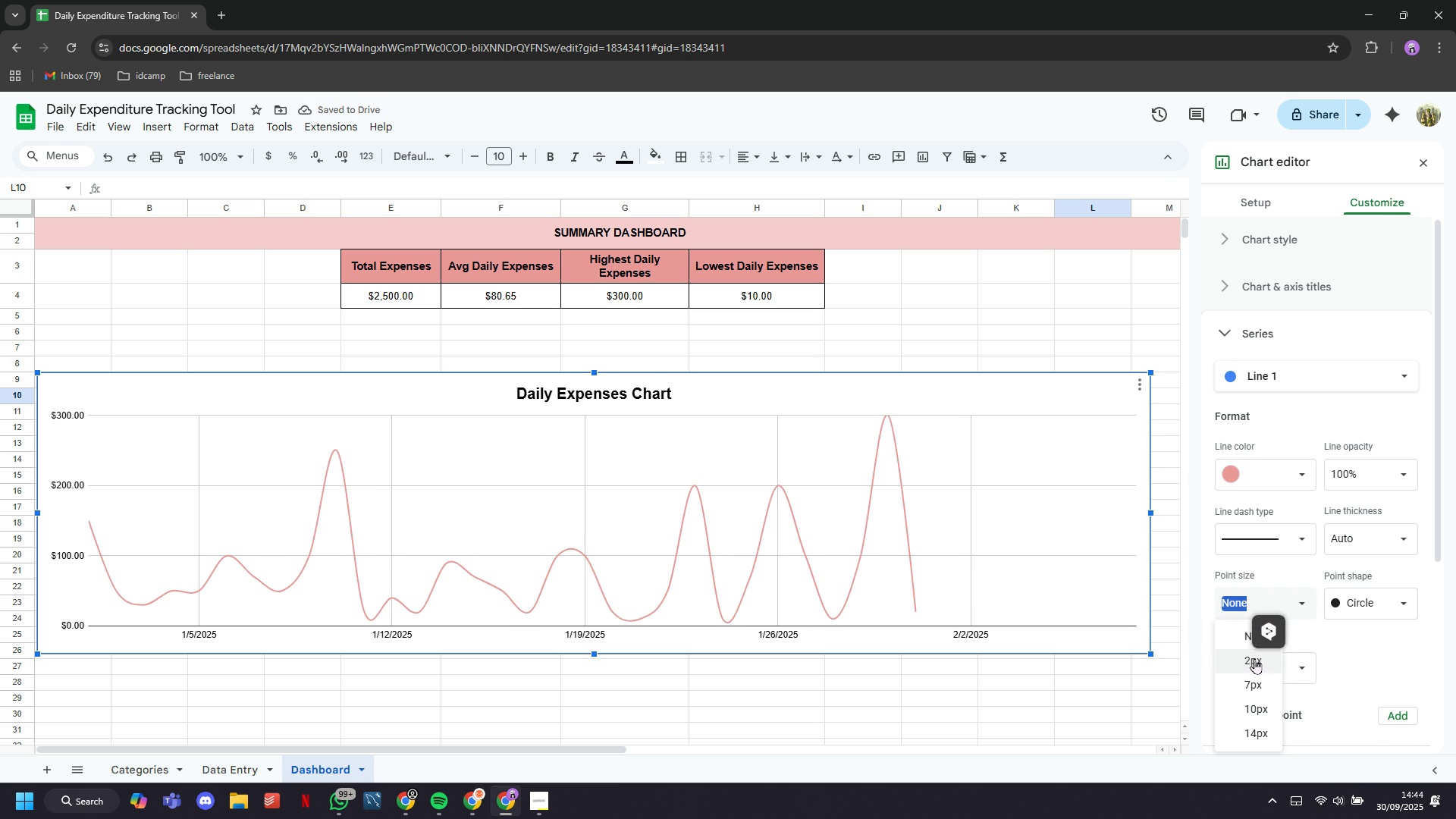 
left_click([1254, 660])
 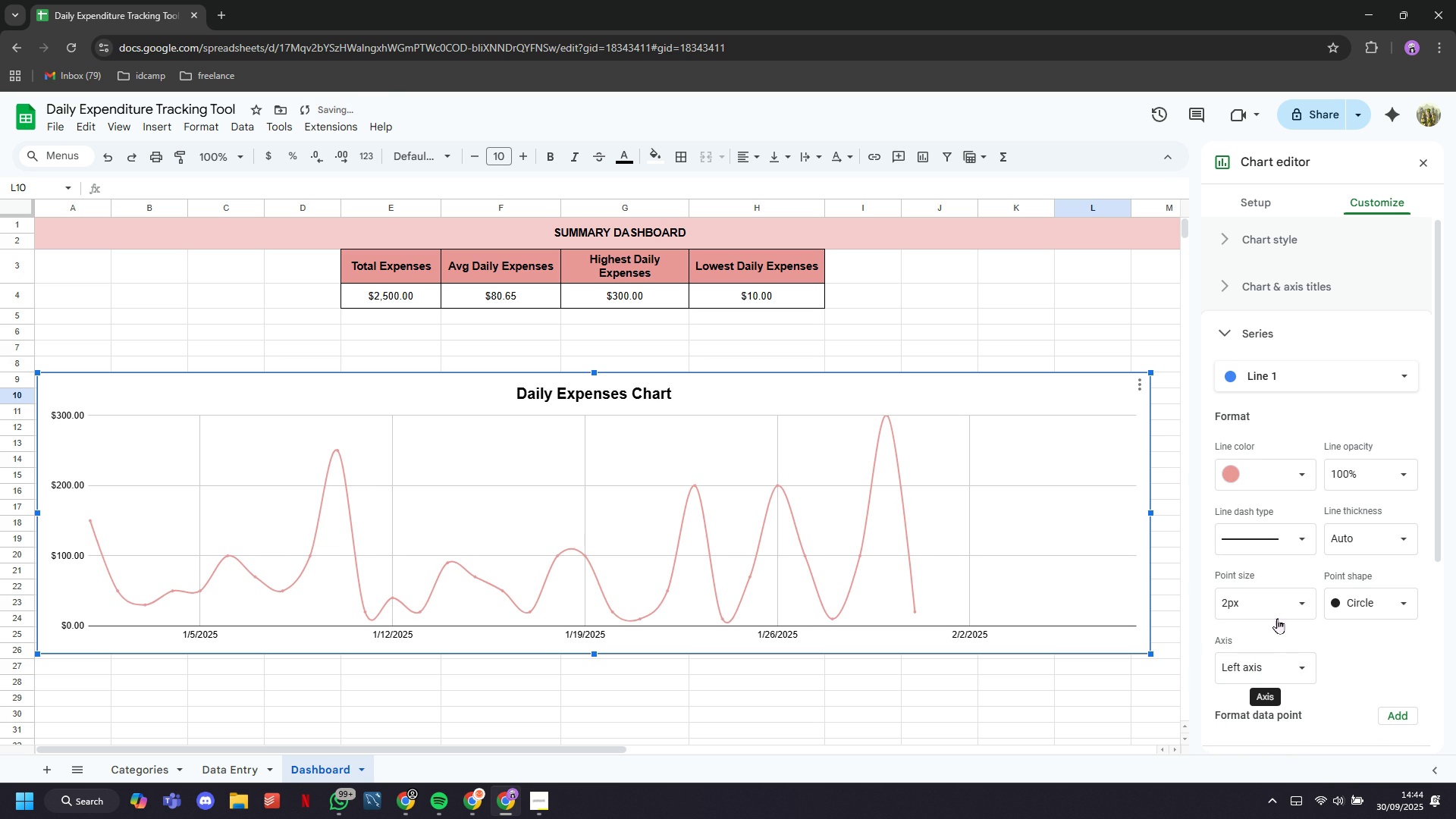 
left_click([1282, 607])
 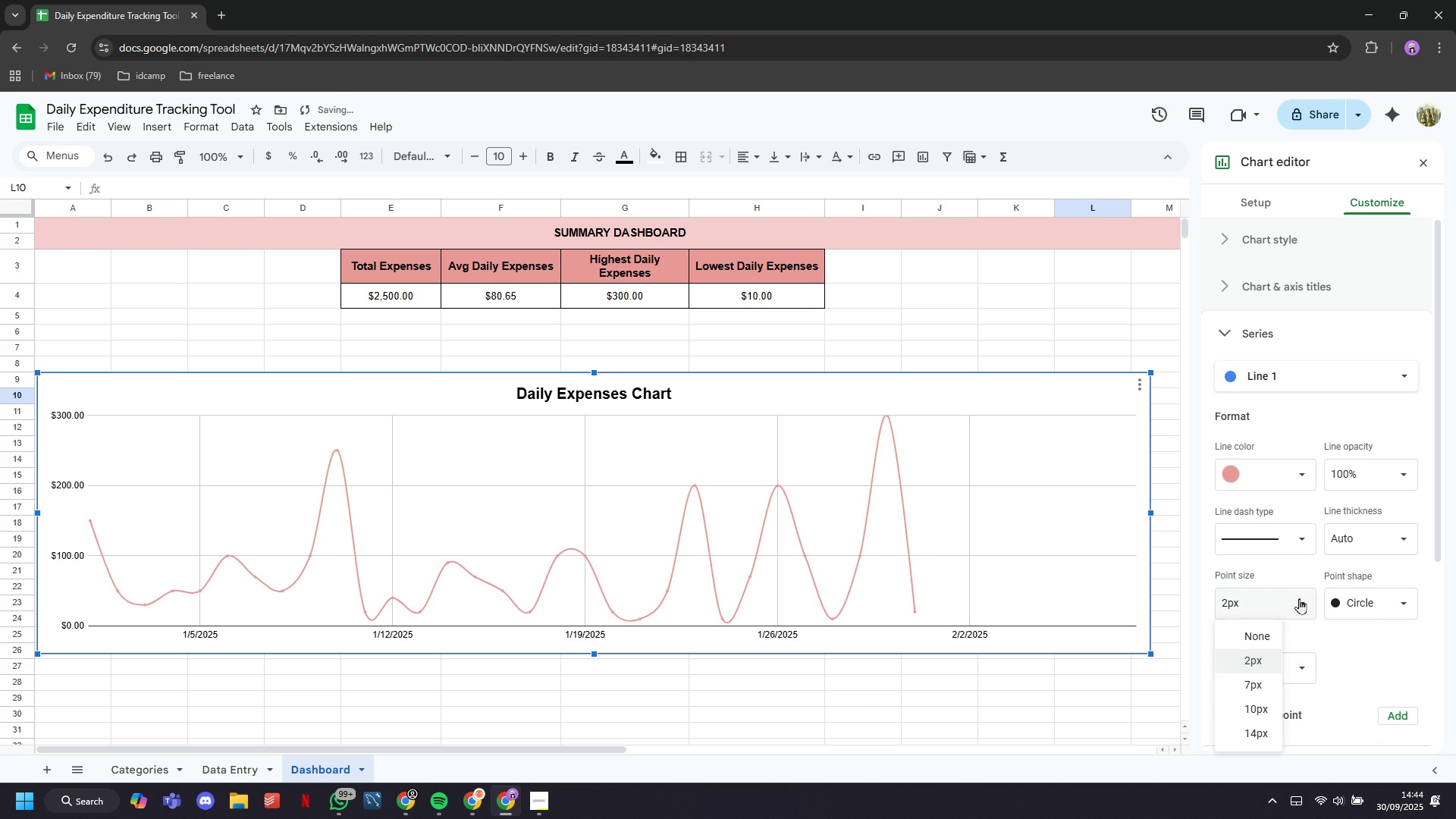 
left_click([1299, 598])
 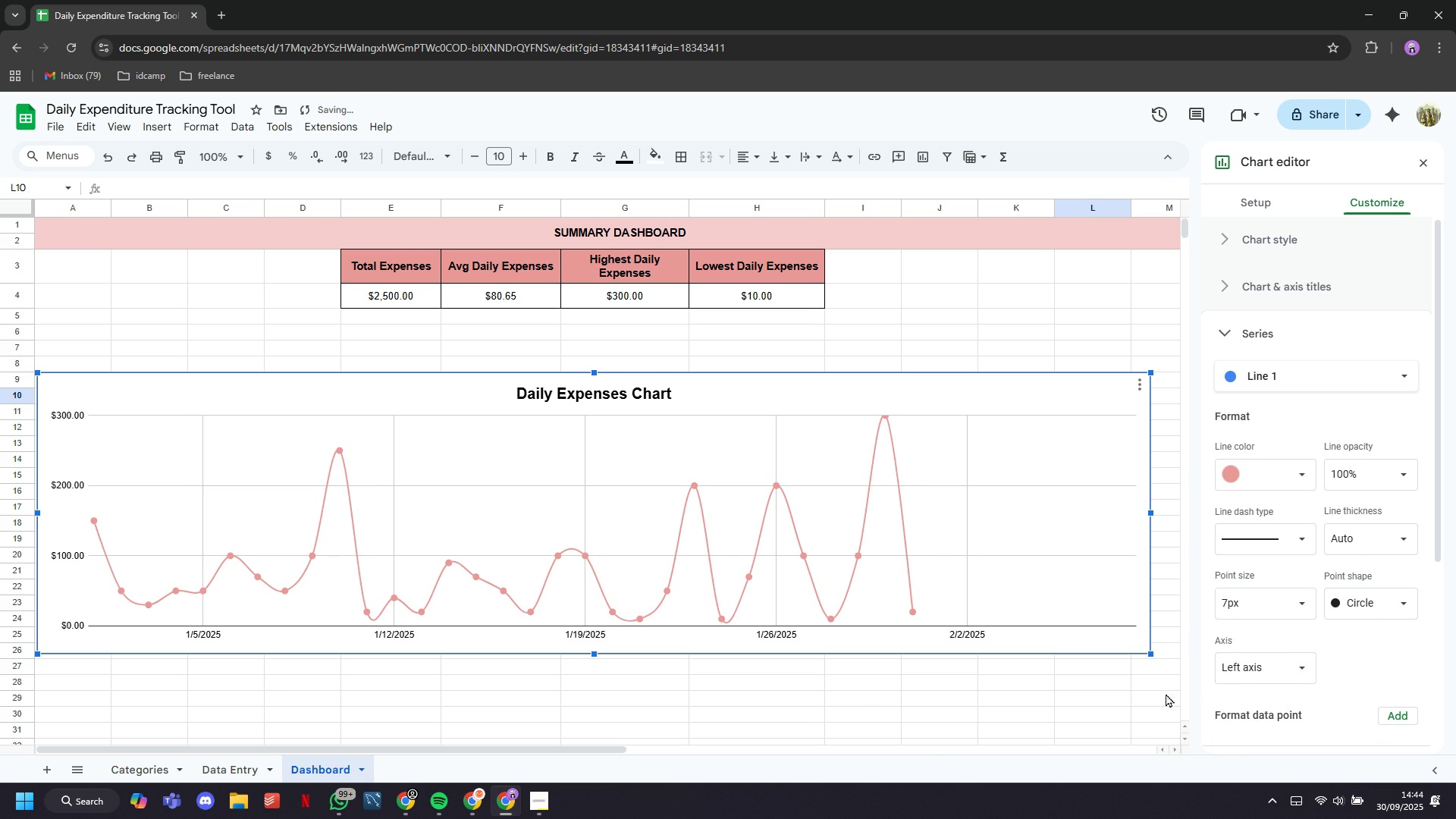 
left_click([1092, 704])
 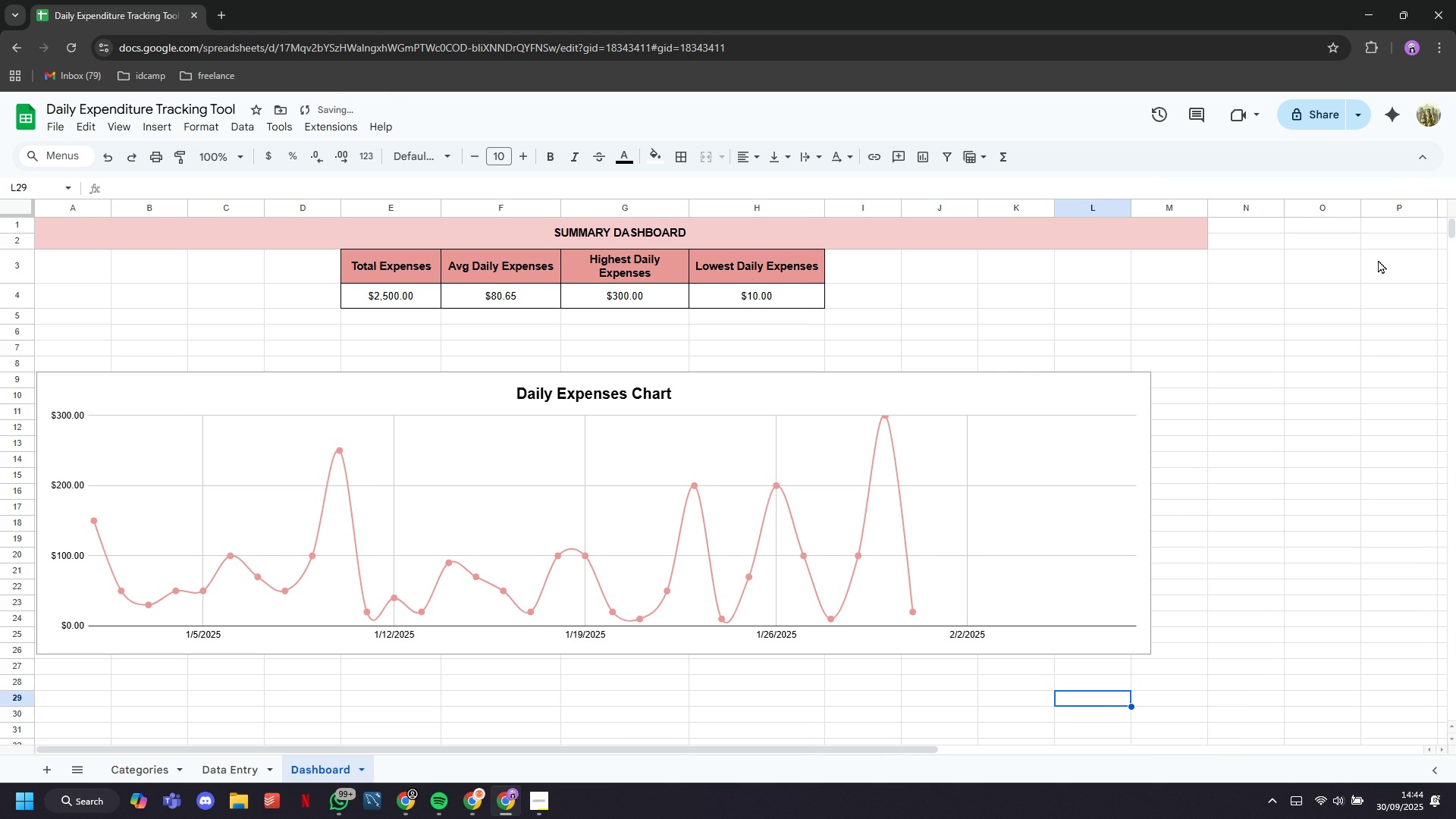 
scroll: coordinate [1313, 347], scroll_direction: up, amount: 4.0
 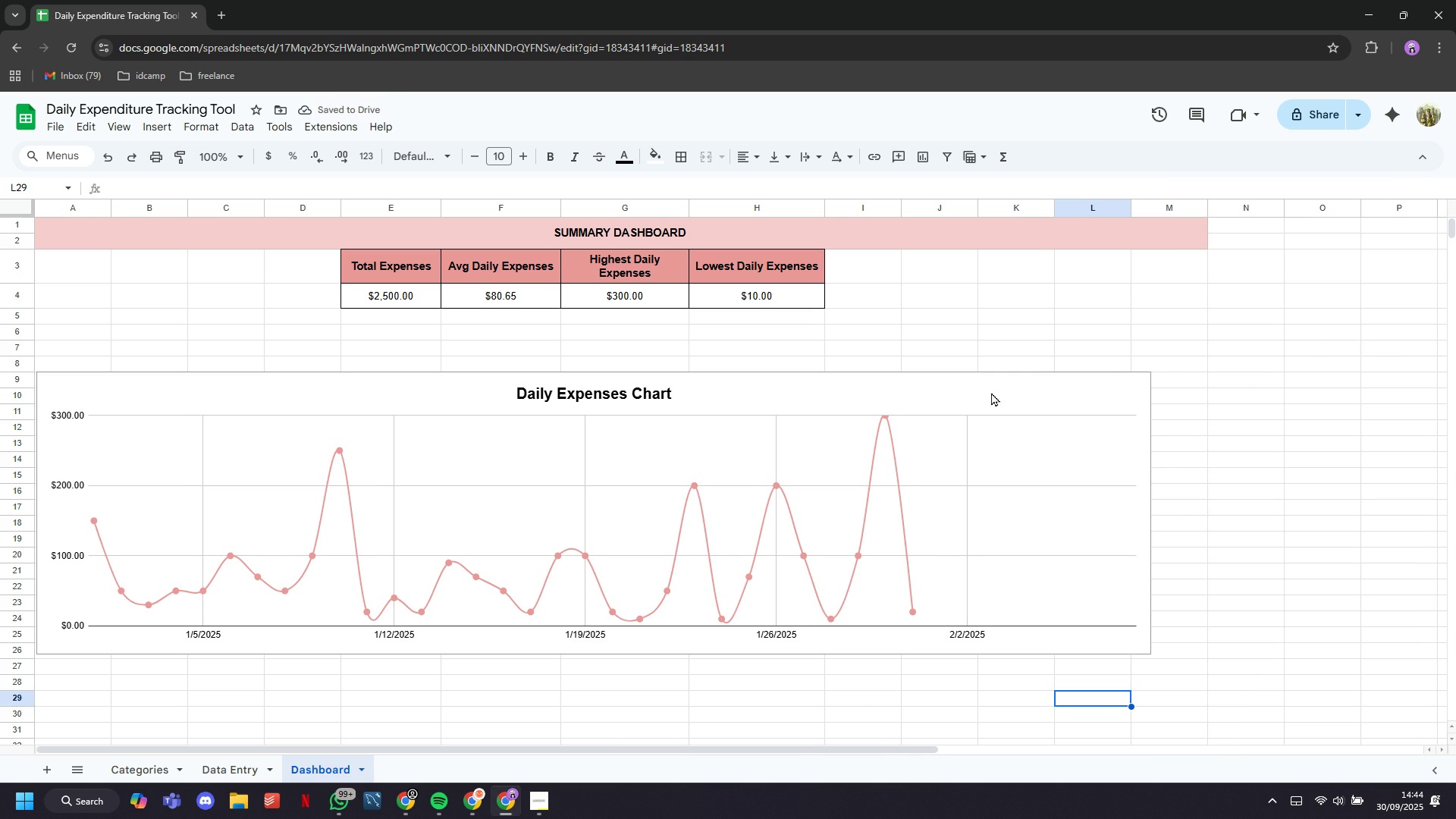 
left_click([991, 392])
 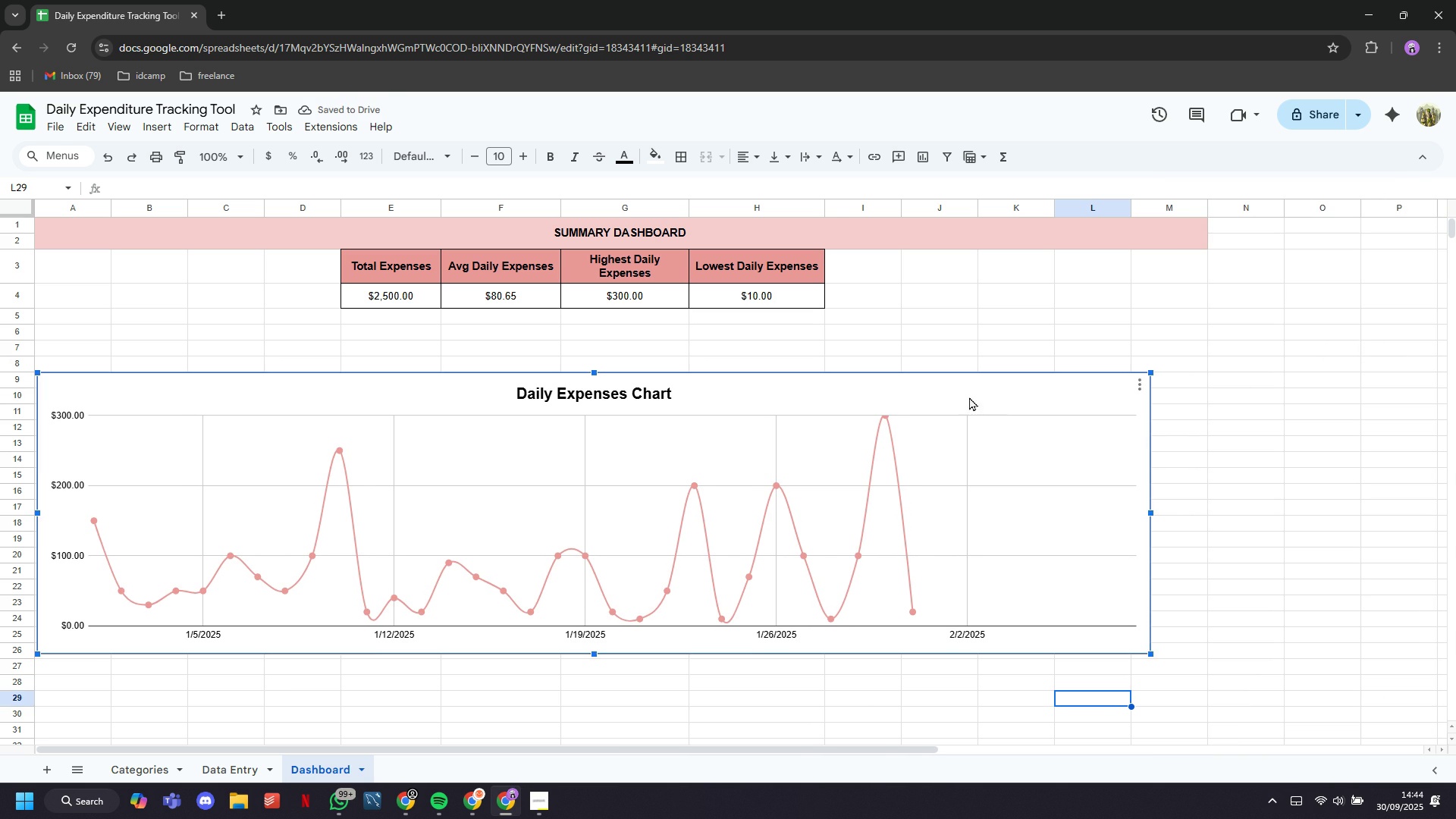 
left_click_drag(start_coordinate=[969, 397], to_coordinate=[980, 344])
 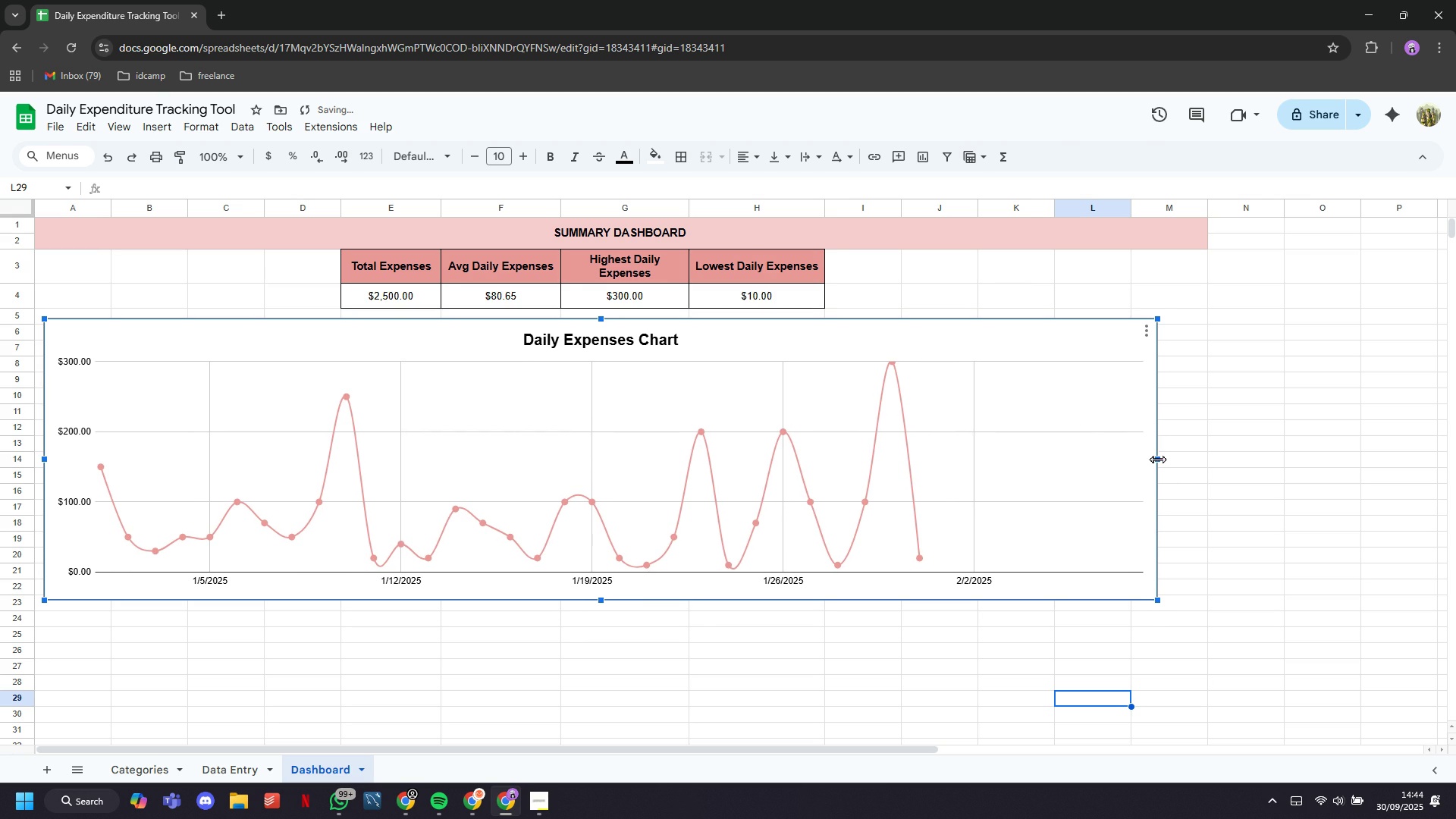 
left_click_drag(start_coordinate=[1157, 459], to_coordinate=[1199, 469])
 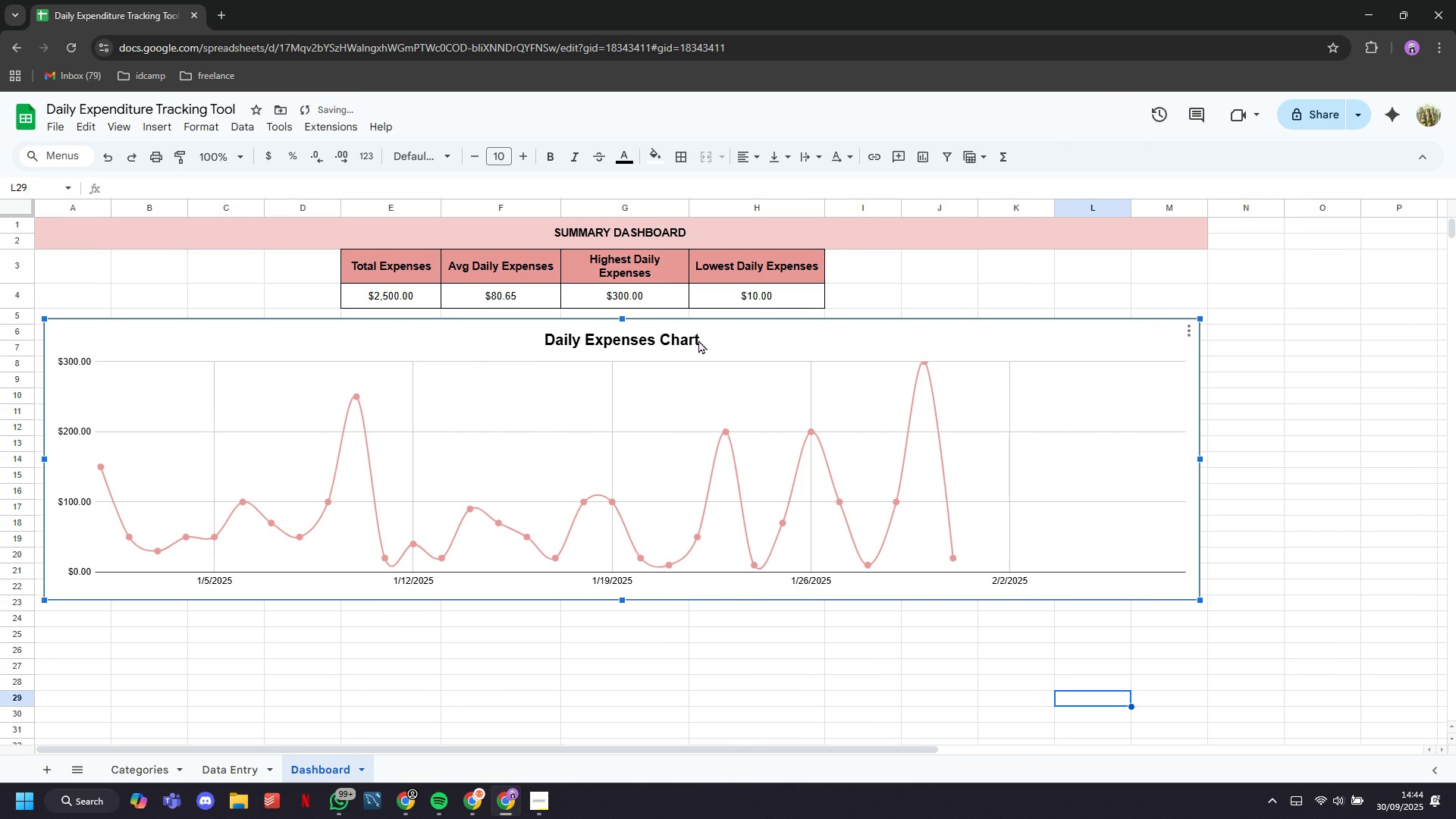 
double_click([698, 340])
 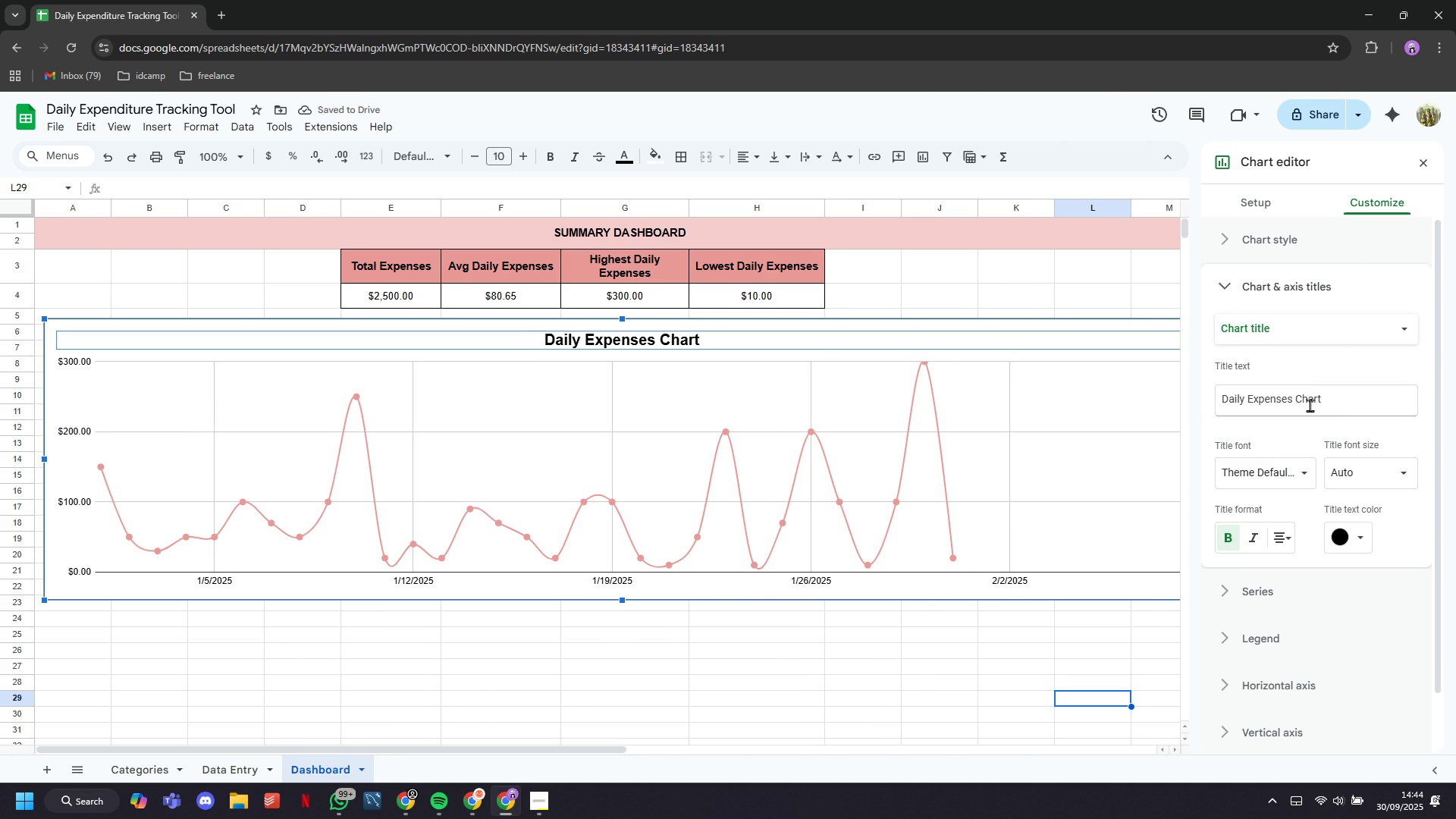 
left_click([1337, 400])
 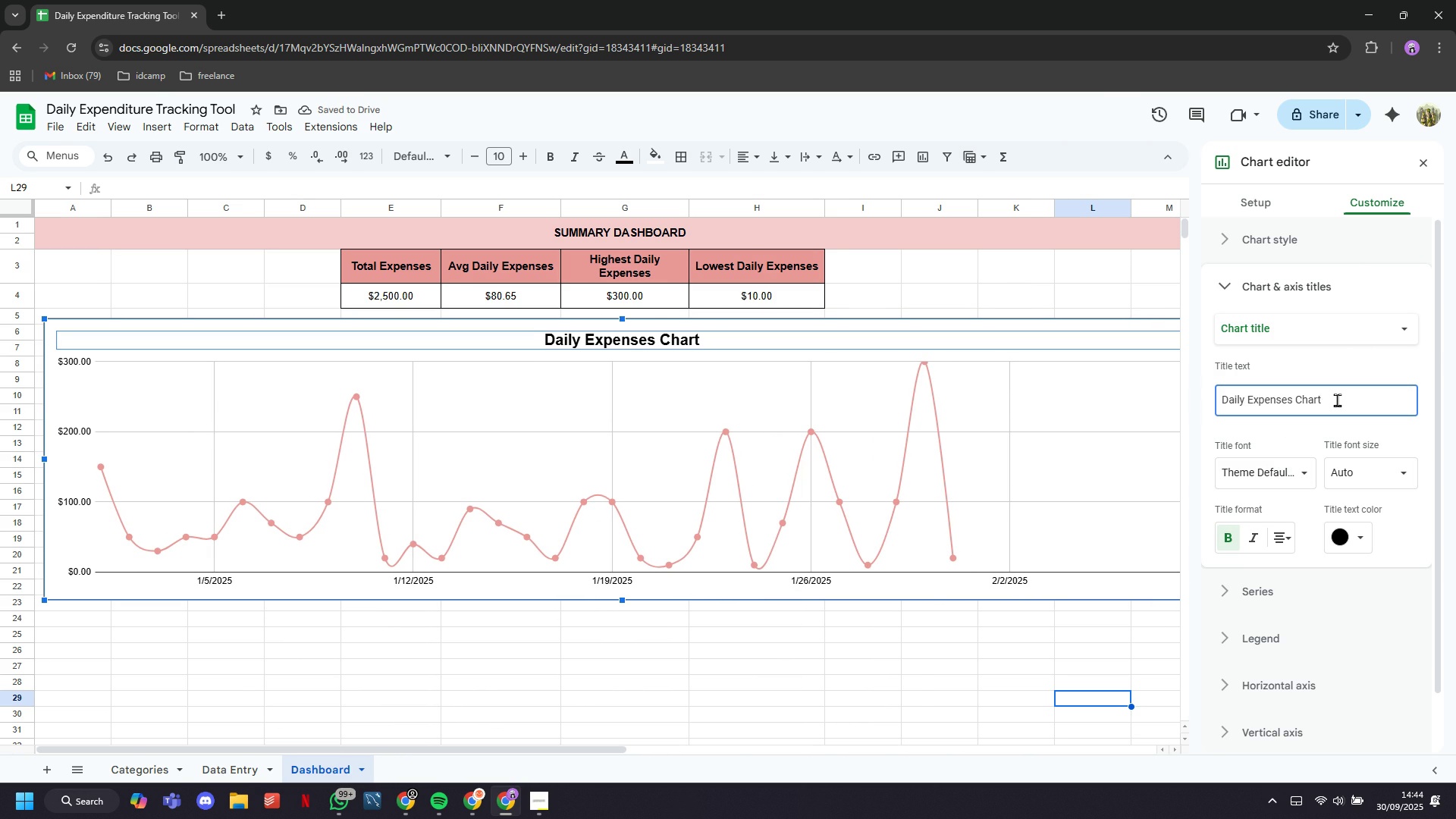 
key(Backspace)
key(Backspace)
key(Backspace)
key(Backspace)
key(Backspace)
type(Trend)
 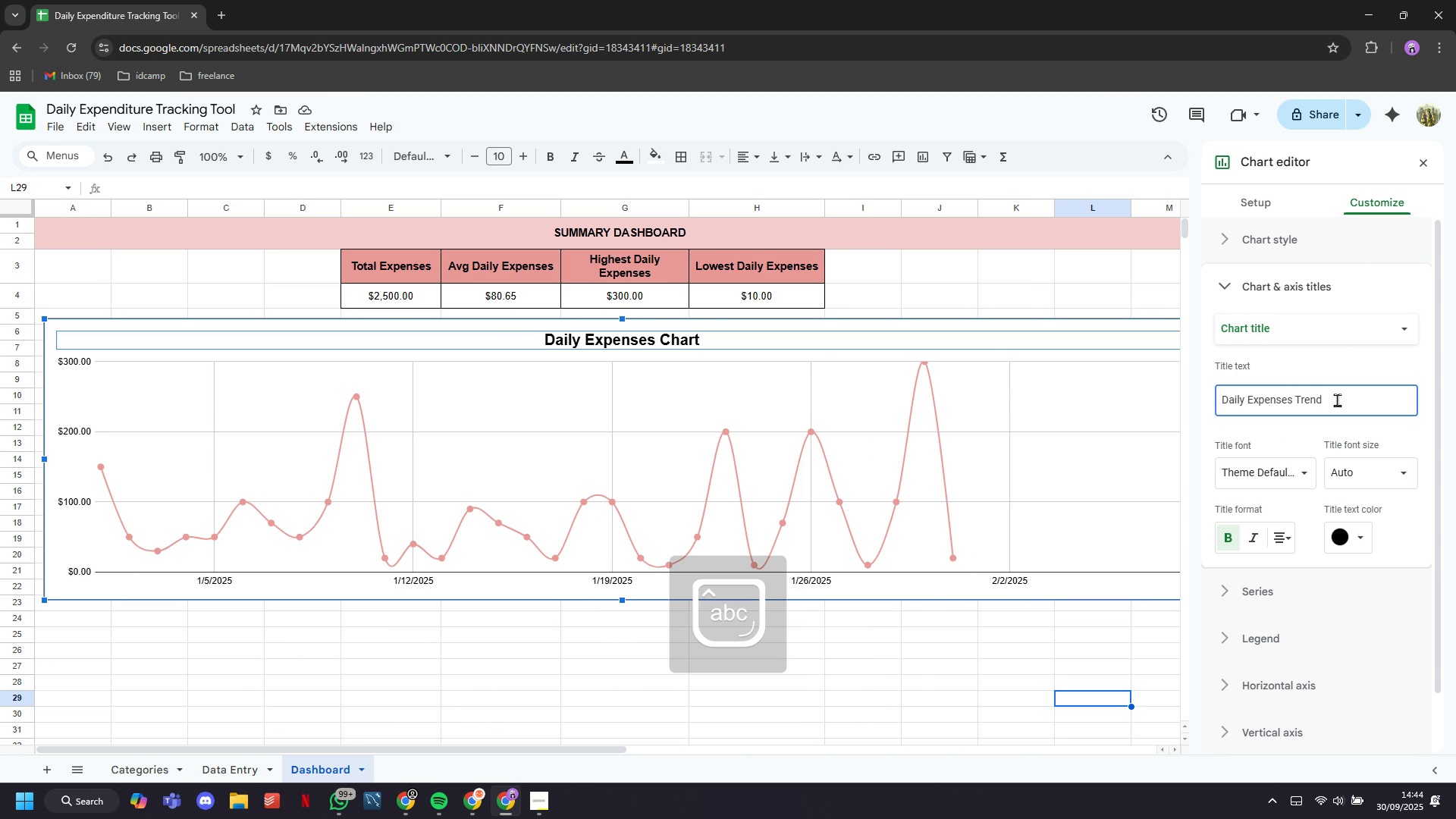 
key(Enter)
 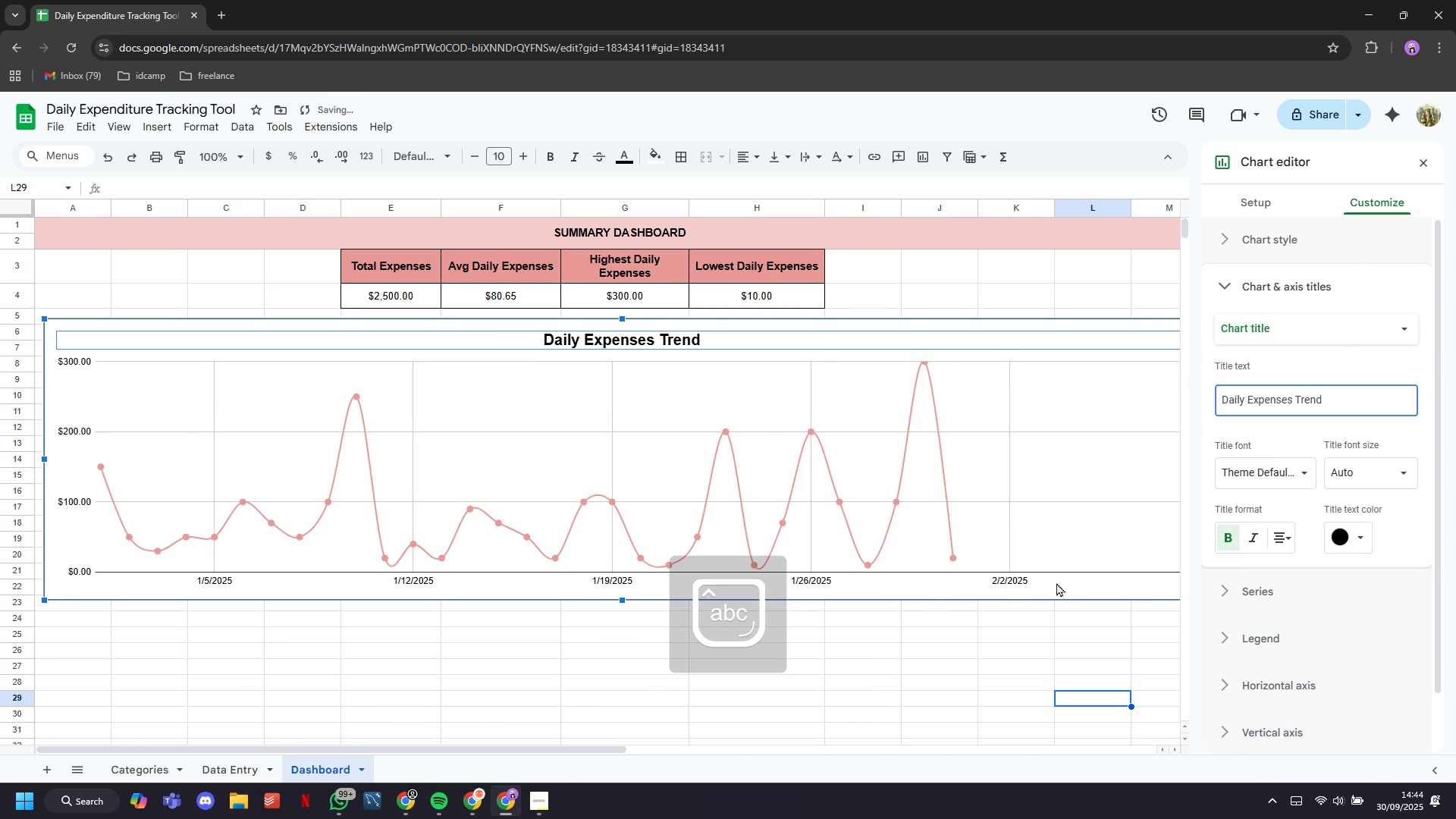 
left_click([943, 690])
 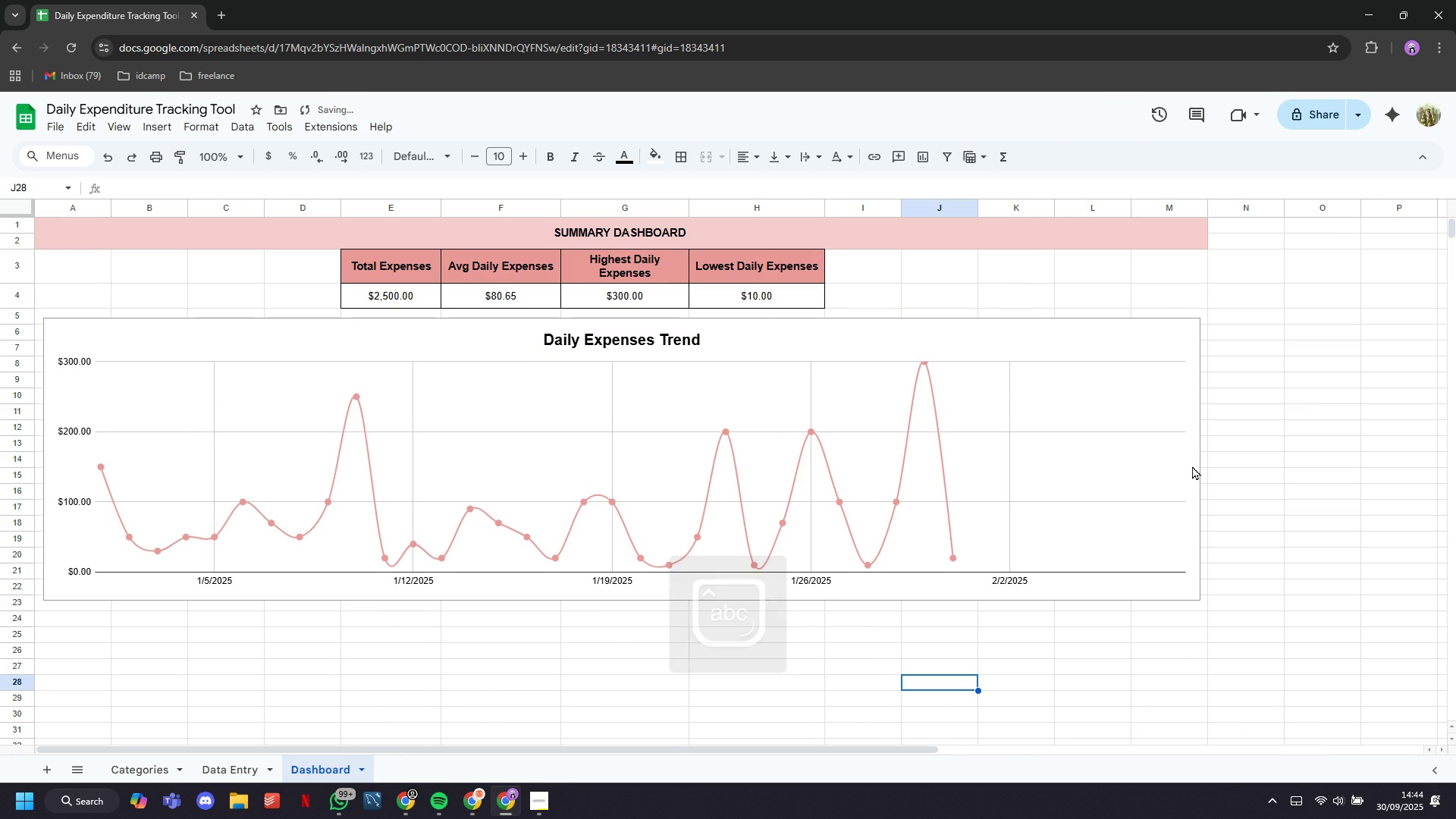 
left_click([1167, 460])
 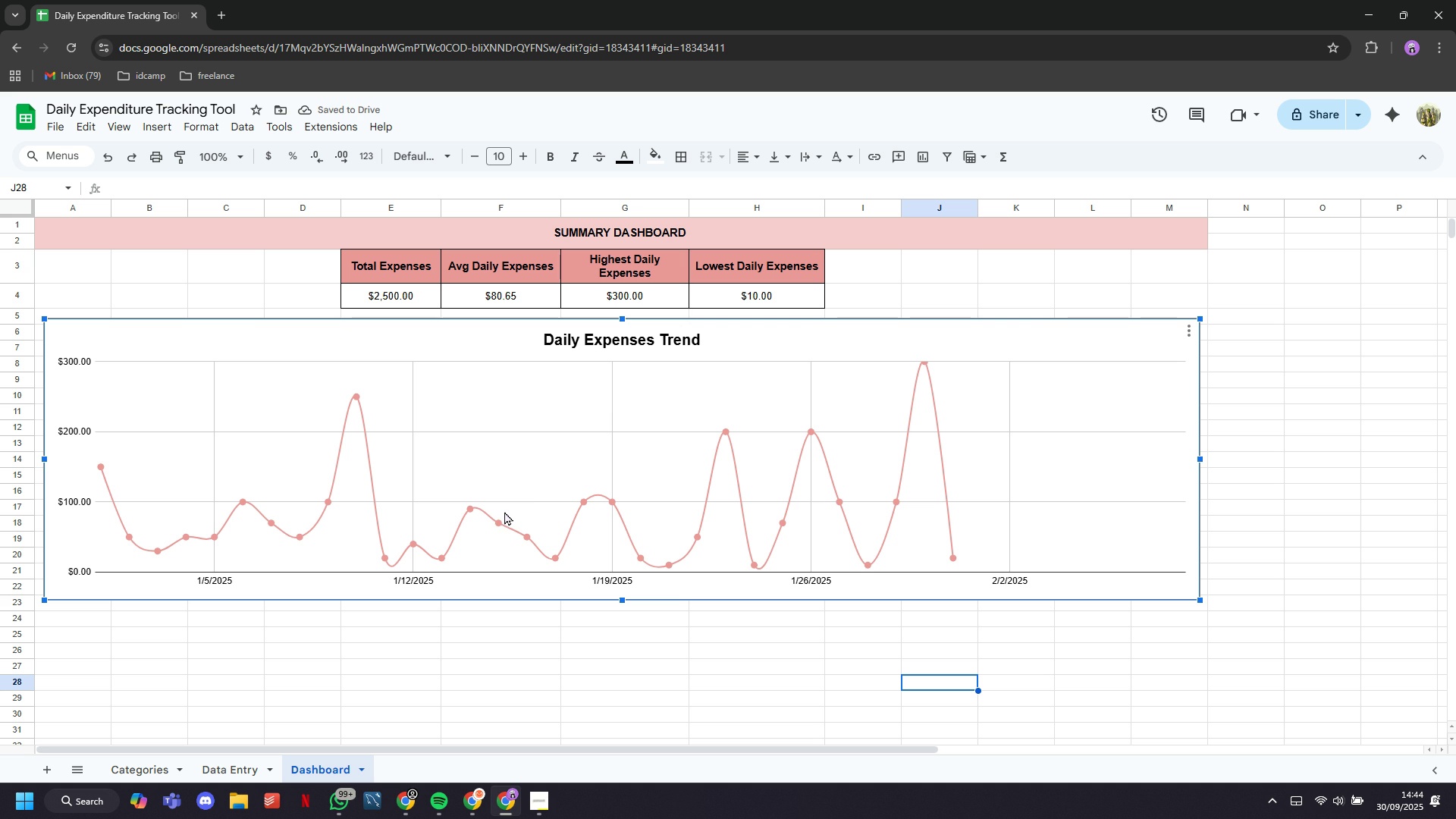 
scroll: coordinate [1359, 507], scroll_direction: up, amount: 12.0
 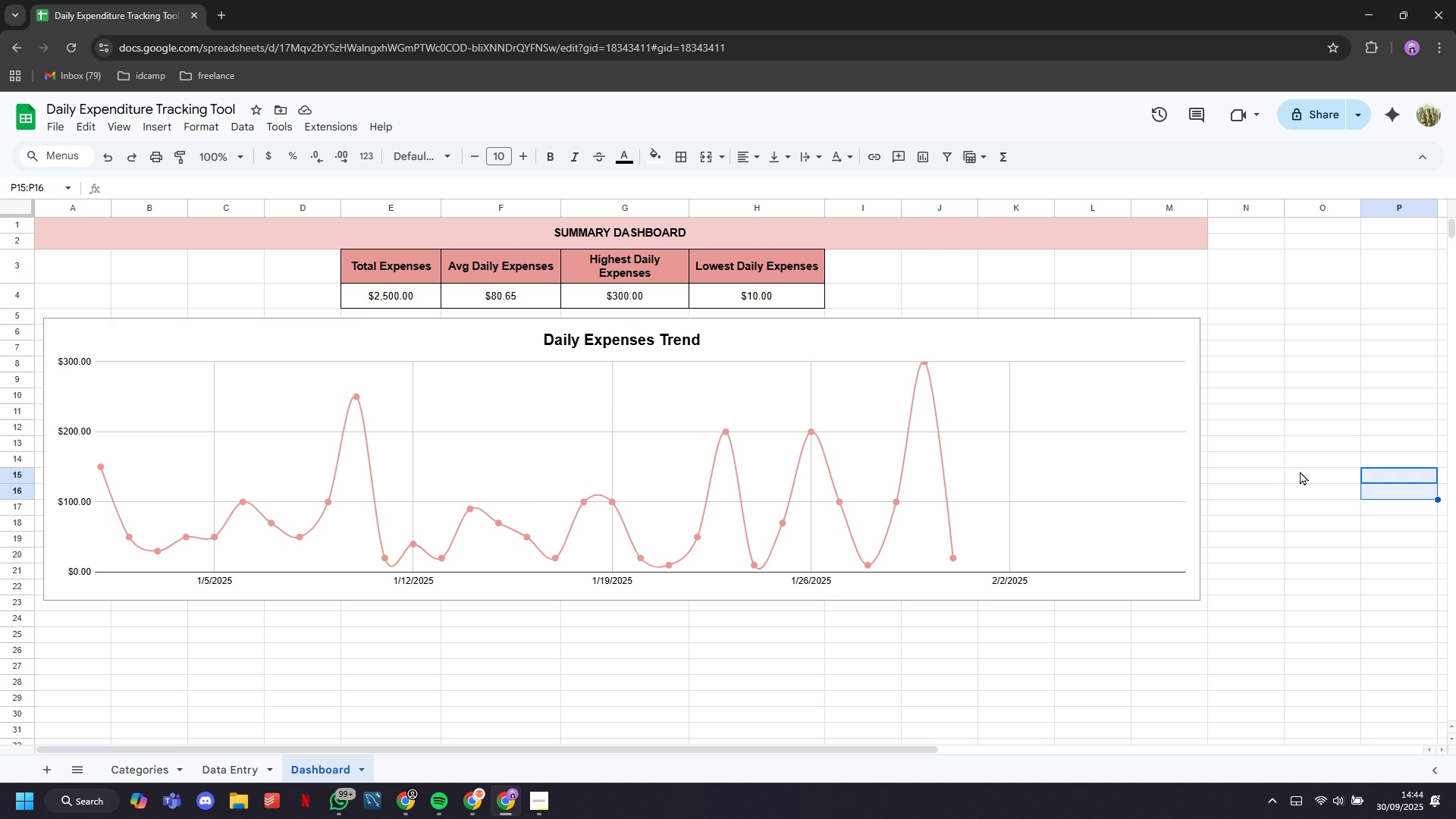 
left_click([1122, 337])
 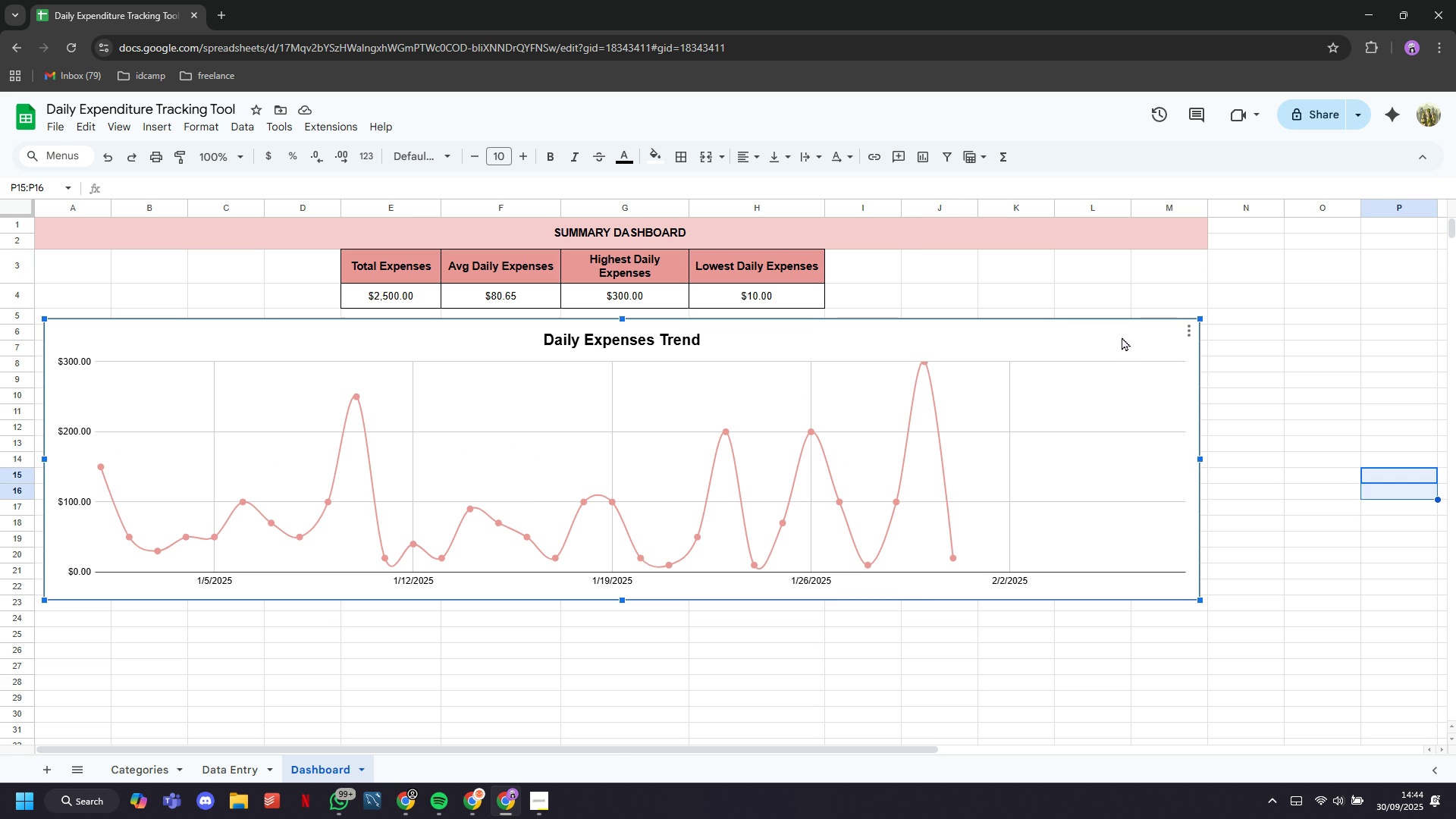 
double_click([1122, 337])
 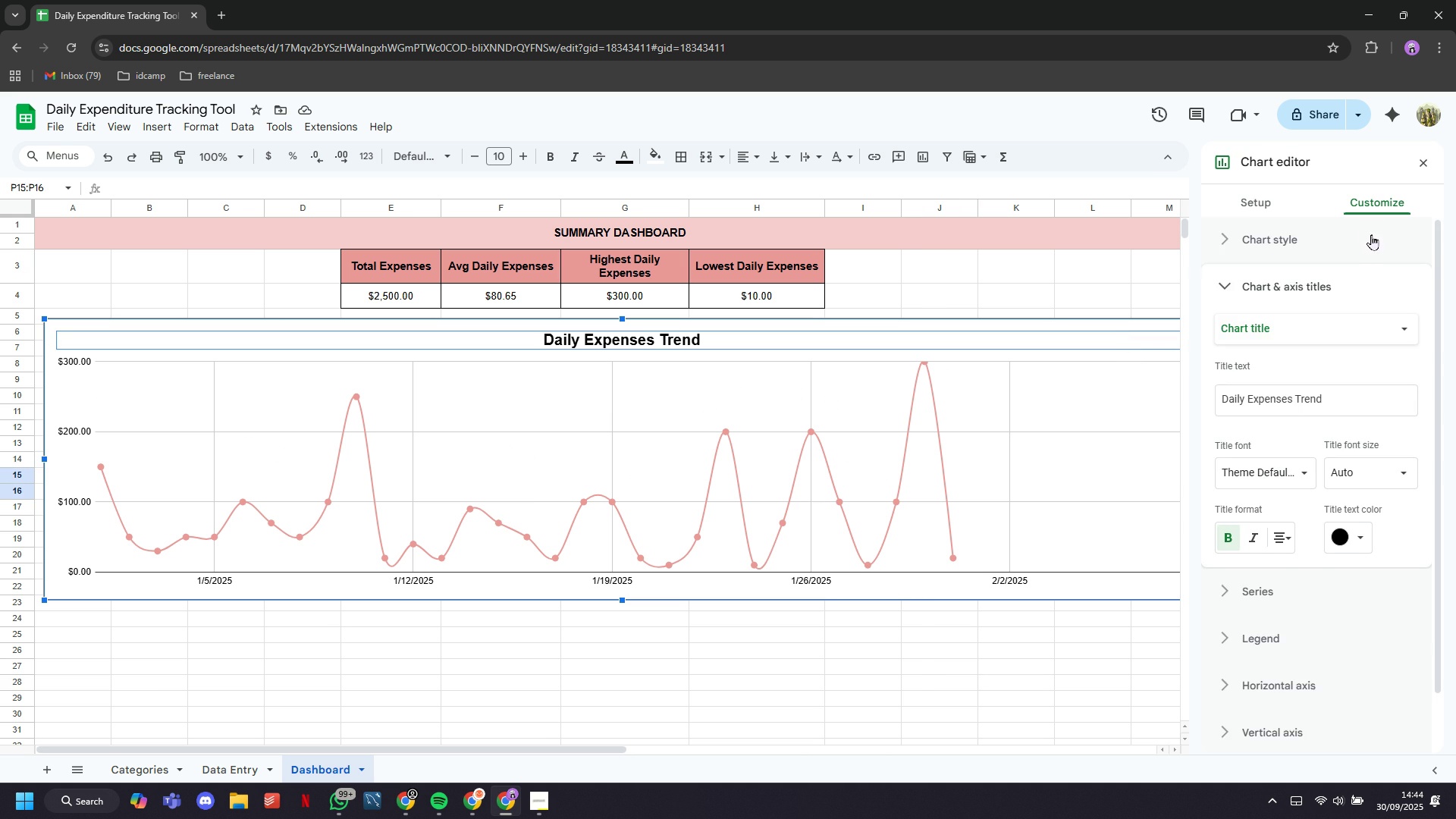 
scroll: coordinate [1373, 275], scroll_direction: down, amount: 1.0
 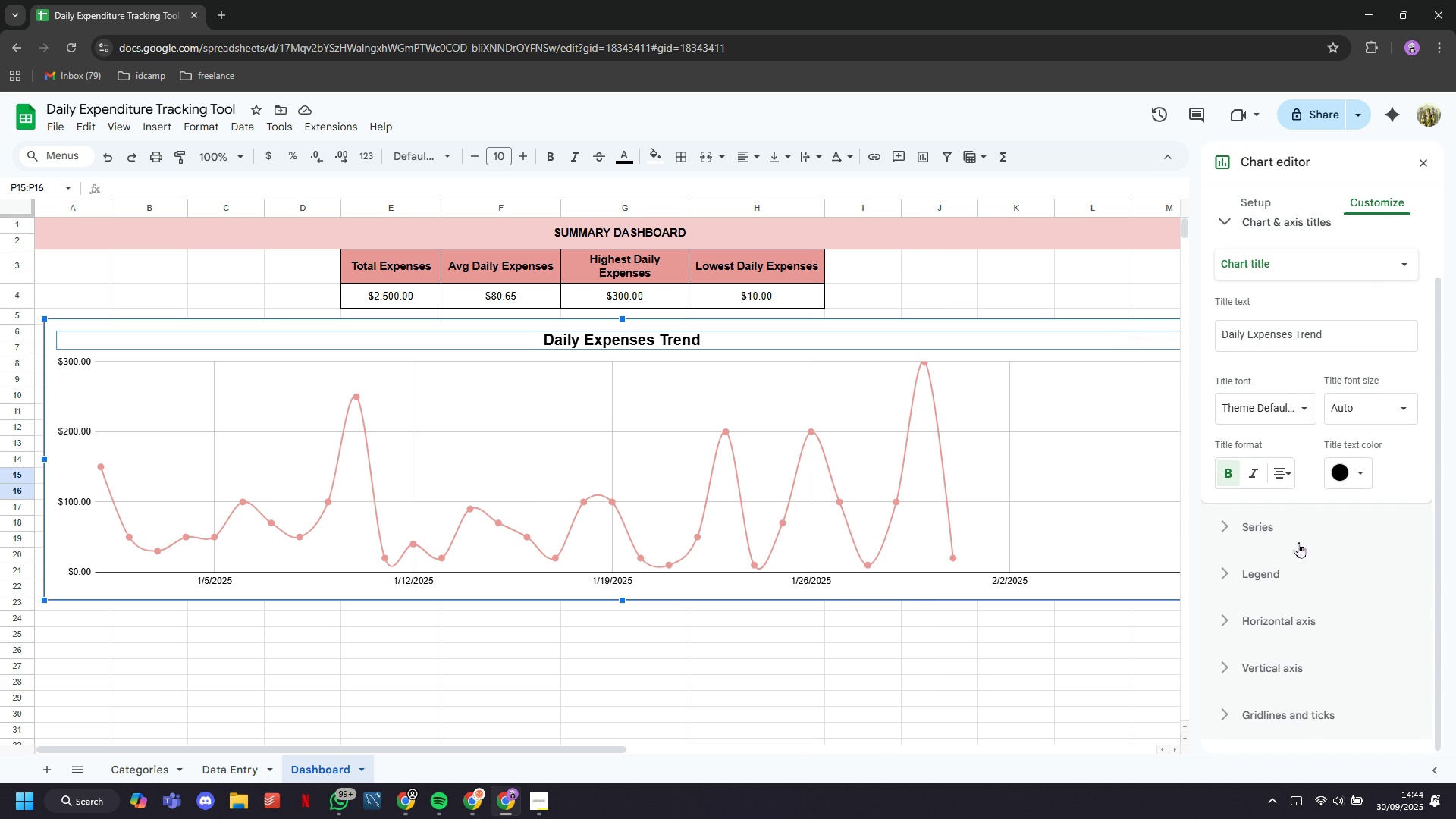 
left_click([1297, 568])
 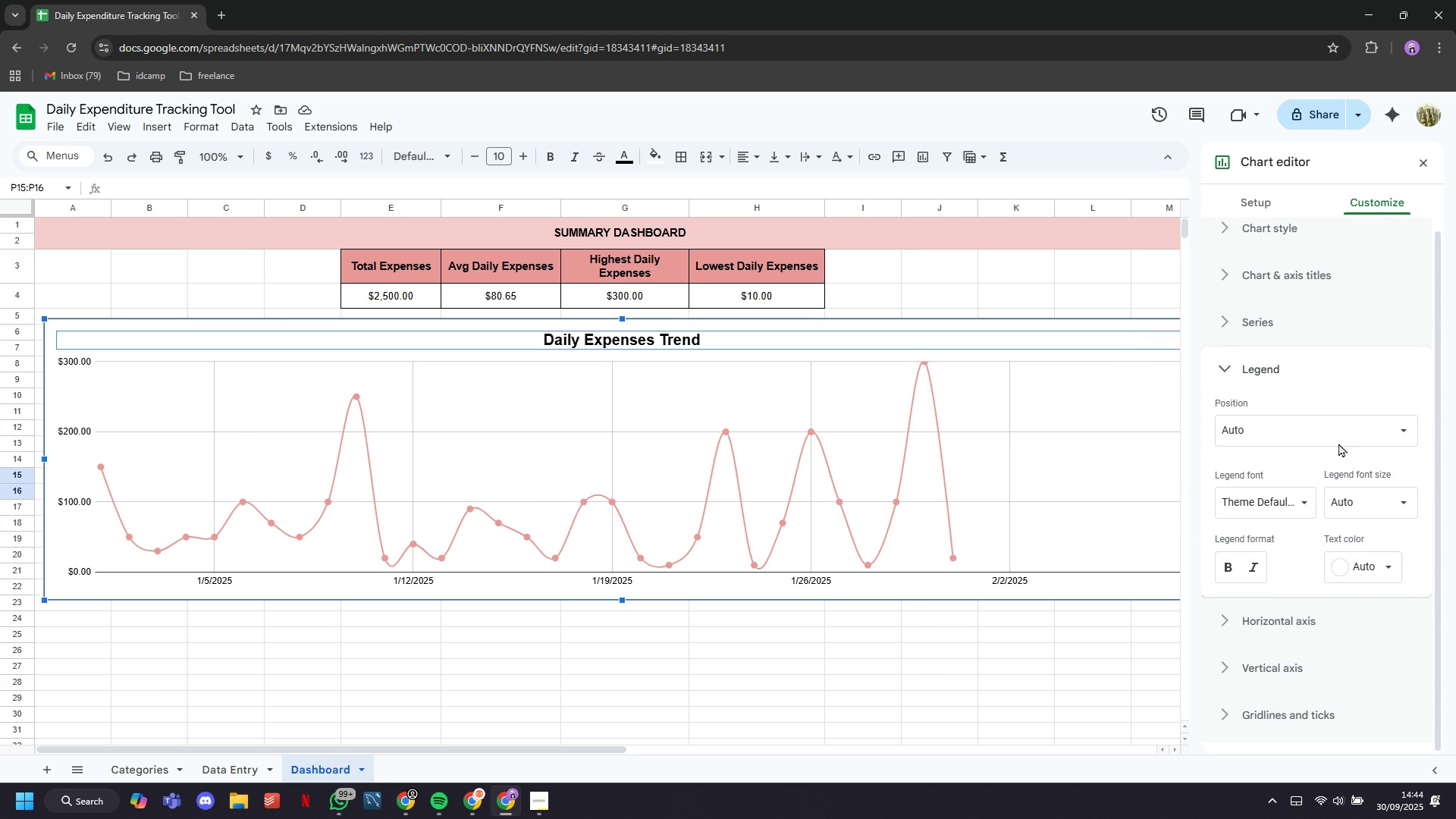 
left_click([1338, 435])
 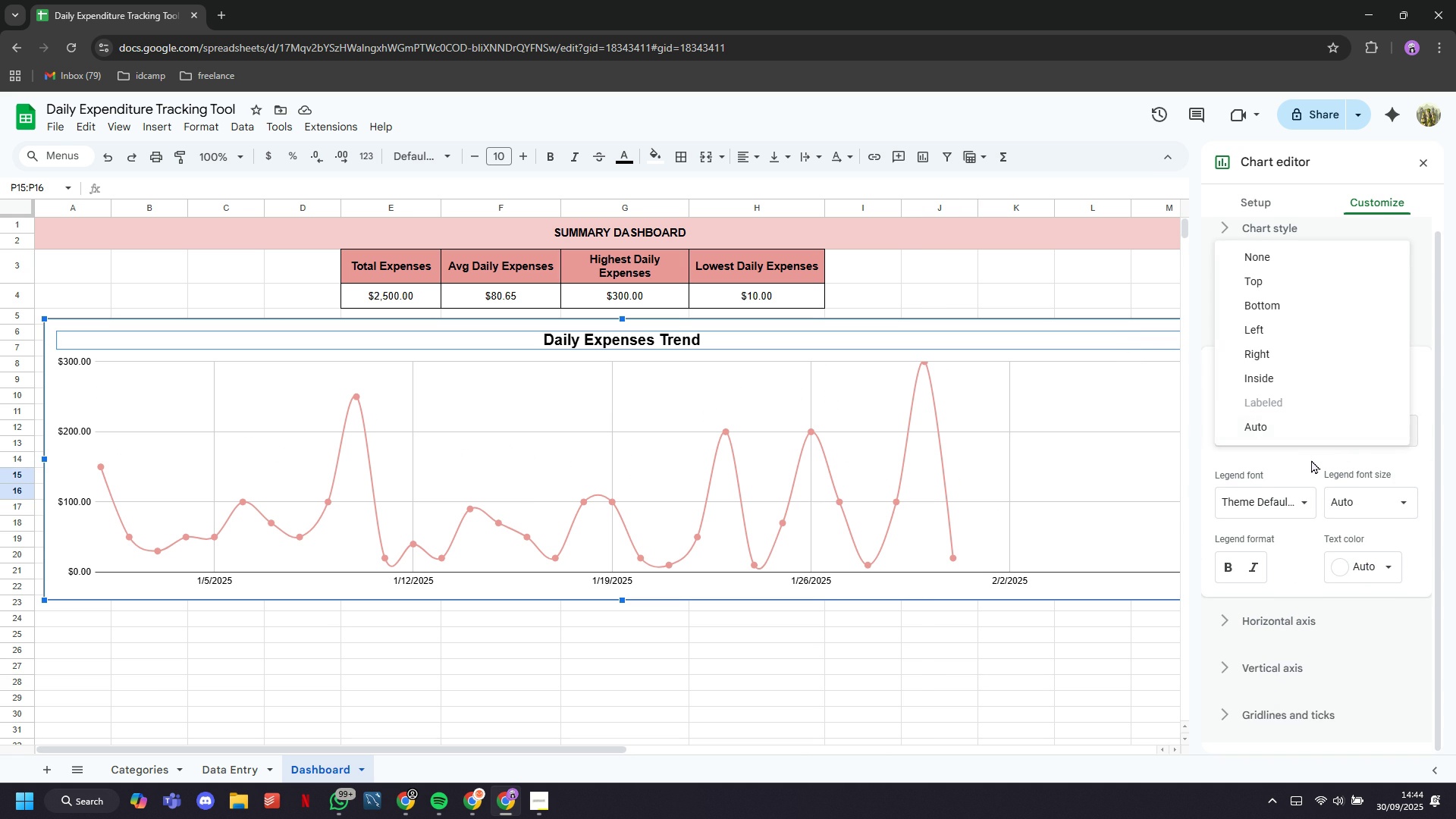 
left_click([1311, 461])
 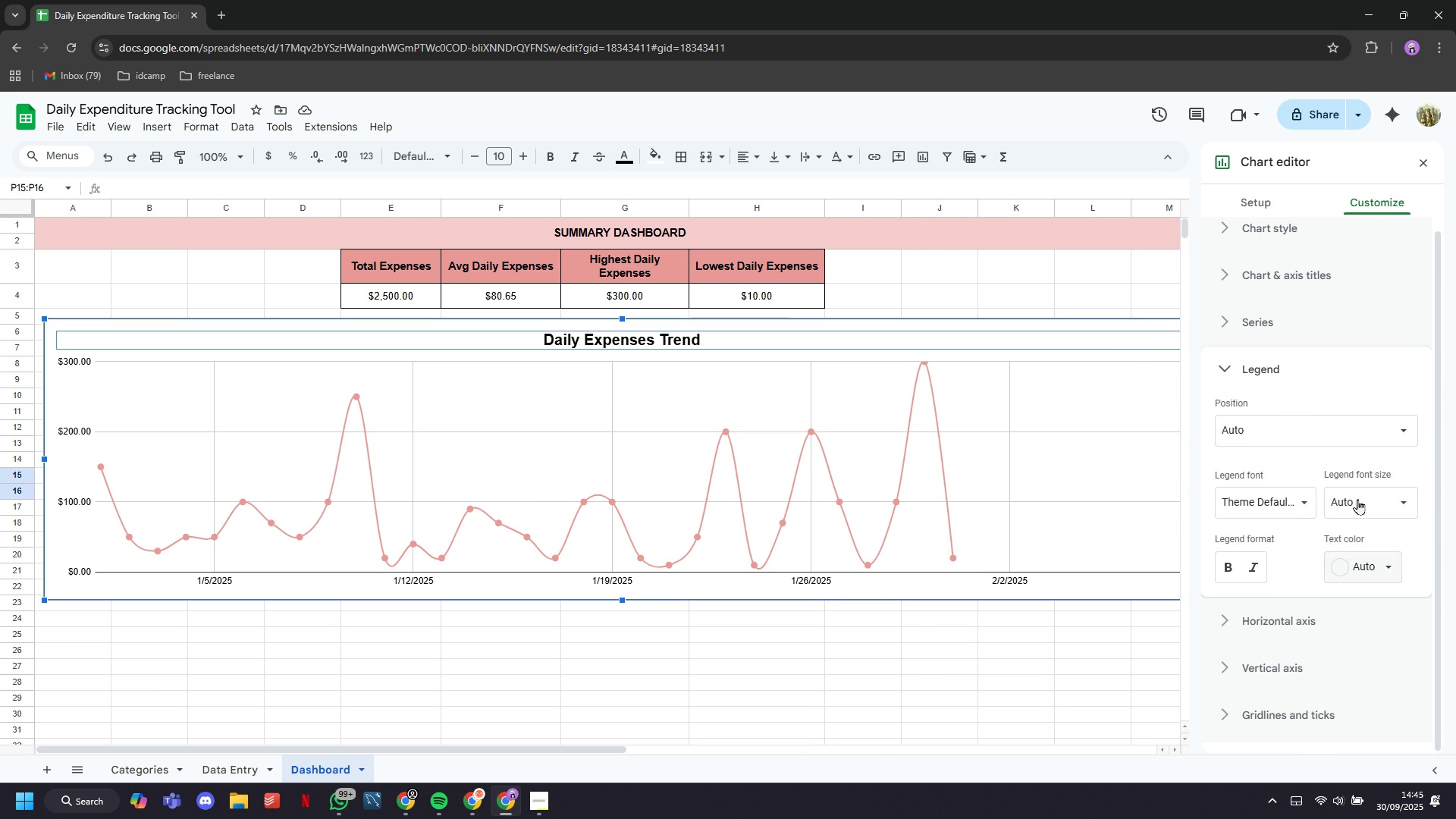 
scroll: coordinate [1357, 499], scroll_direction: down, amount: 4.0
 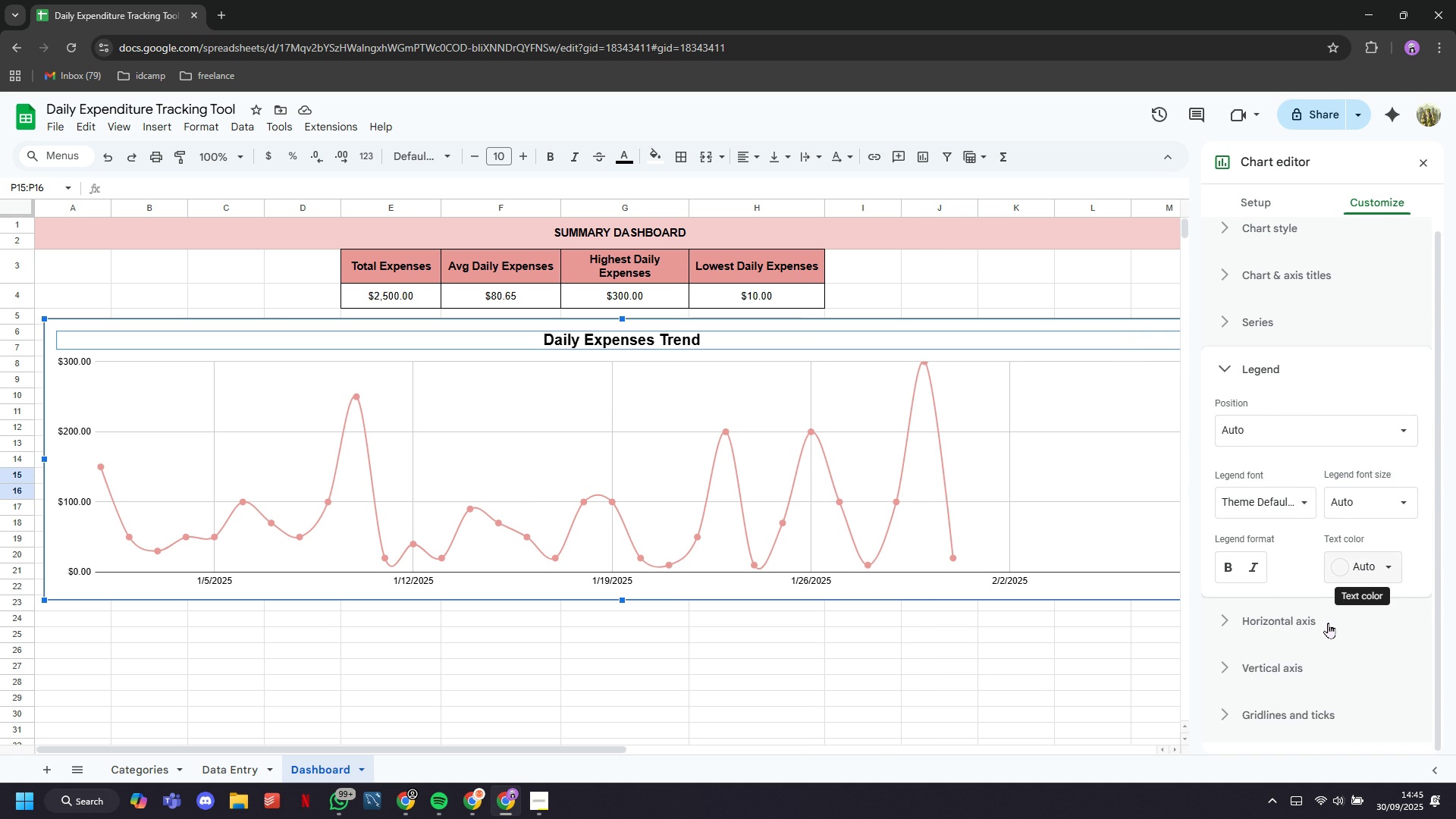 
left_click([1328, 623])
 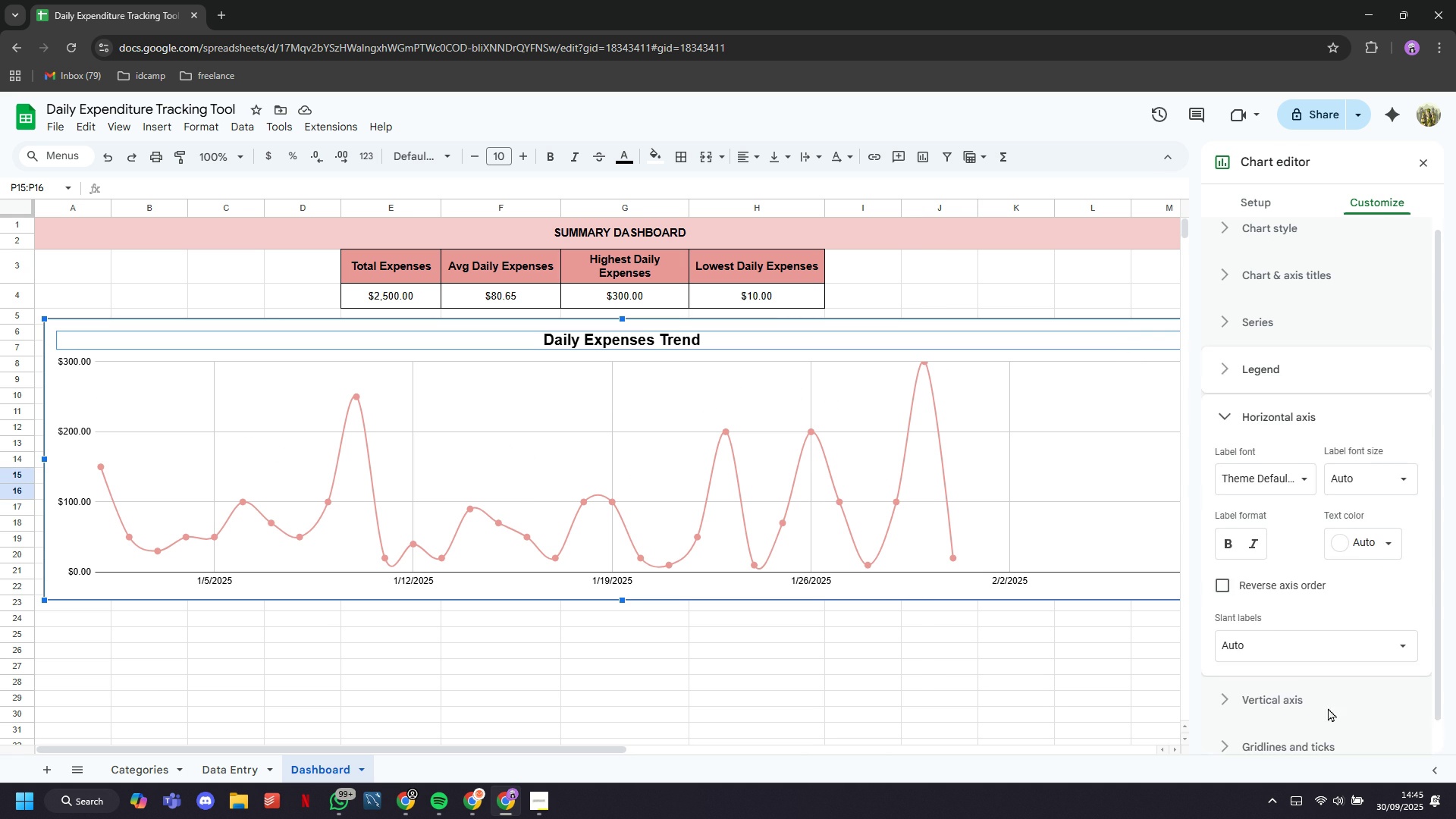 
scroll: coordinate [1313, 541], scroll_direction: down, amount: 4.0
 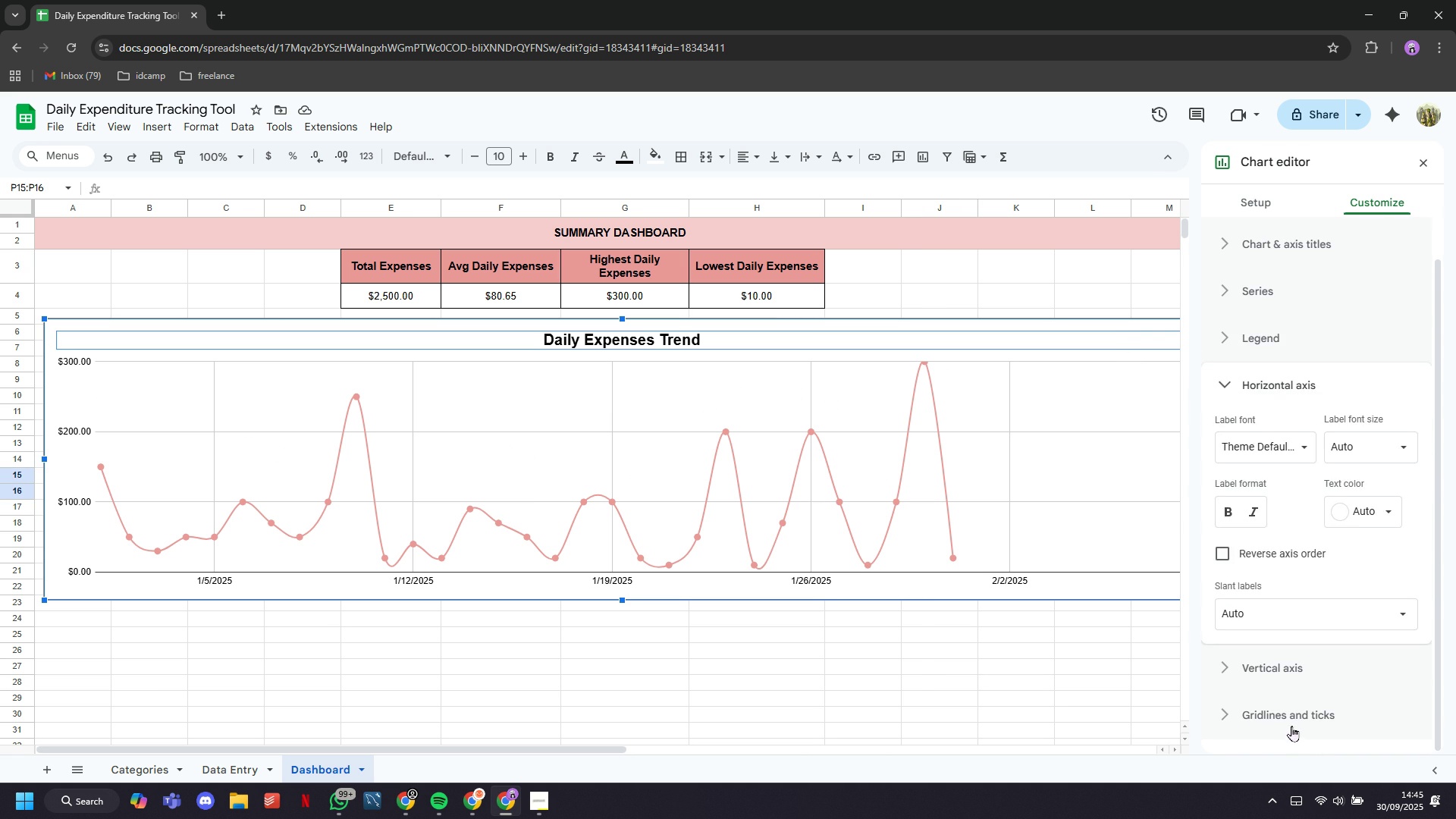 
double_click([1290, 719])
 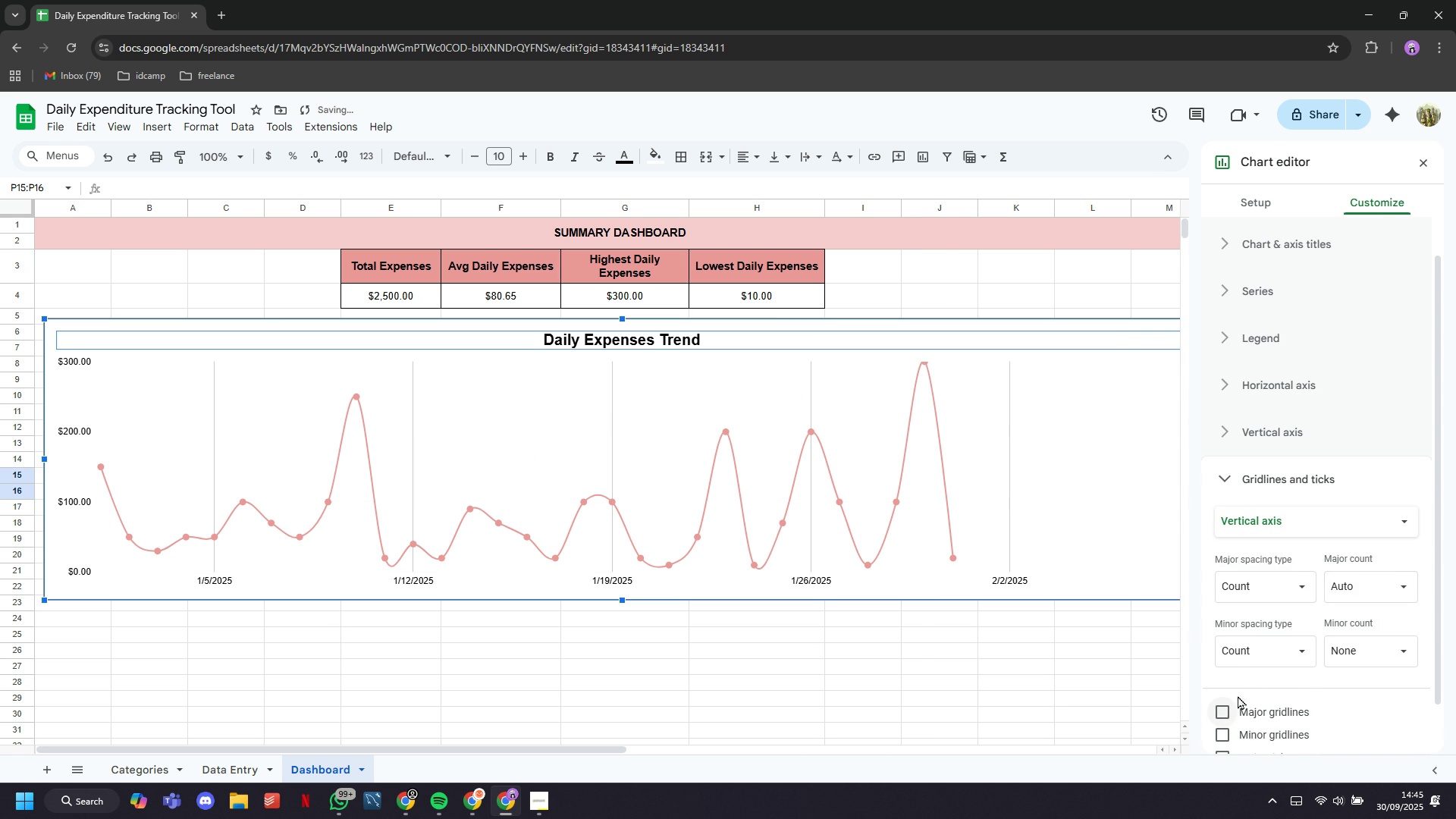 
left_click([1299, 592])
 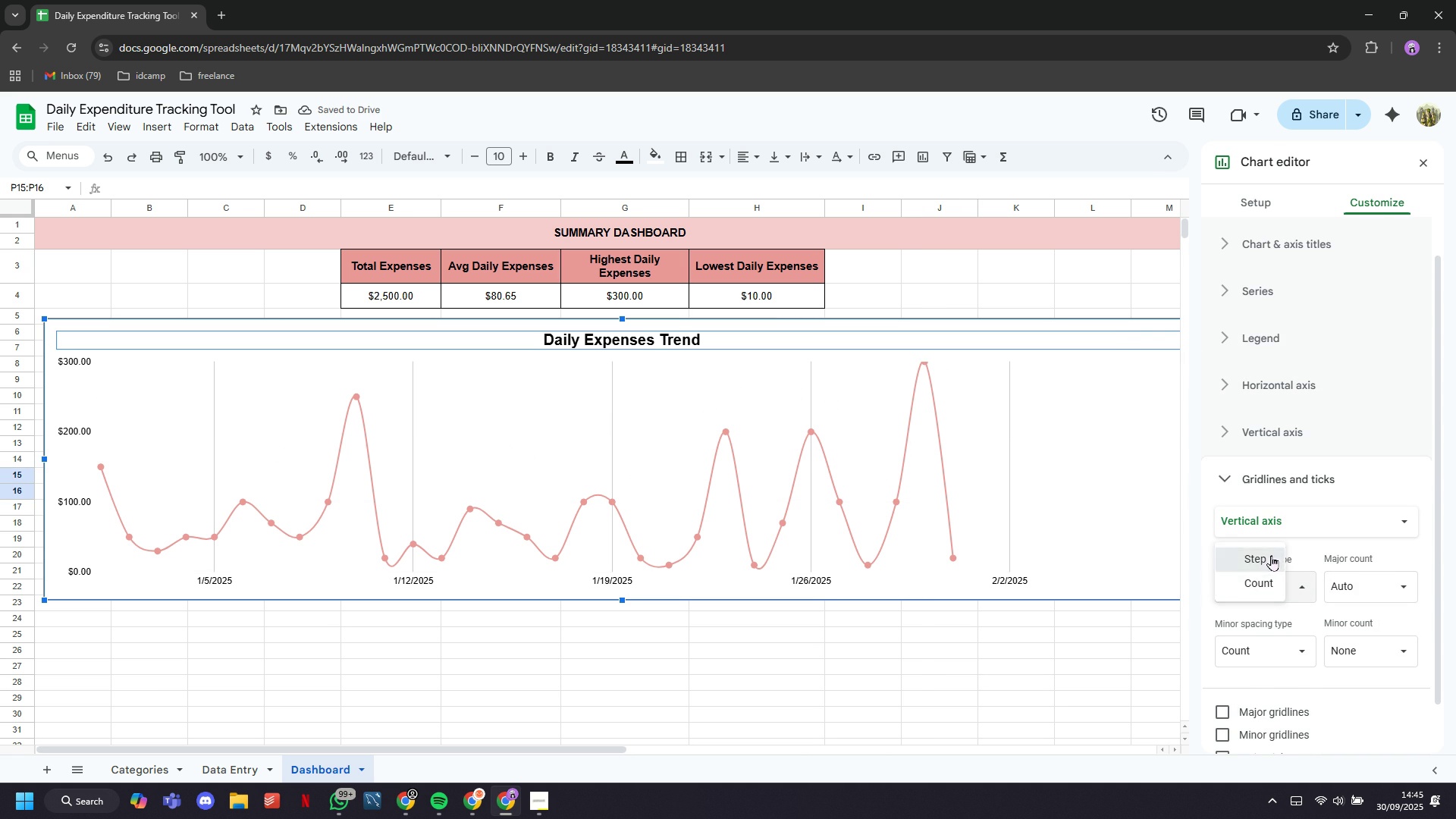 
left_click([1271, 555])
 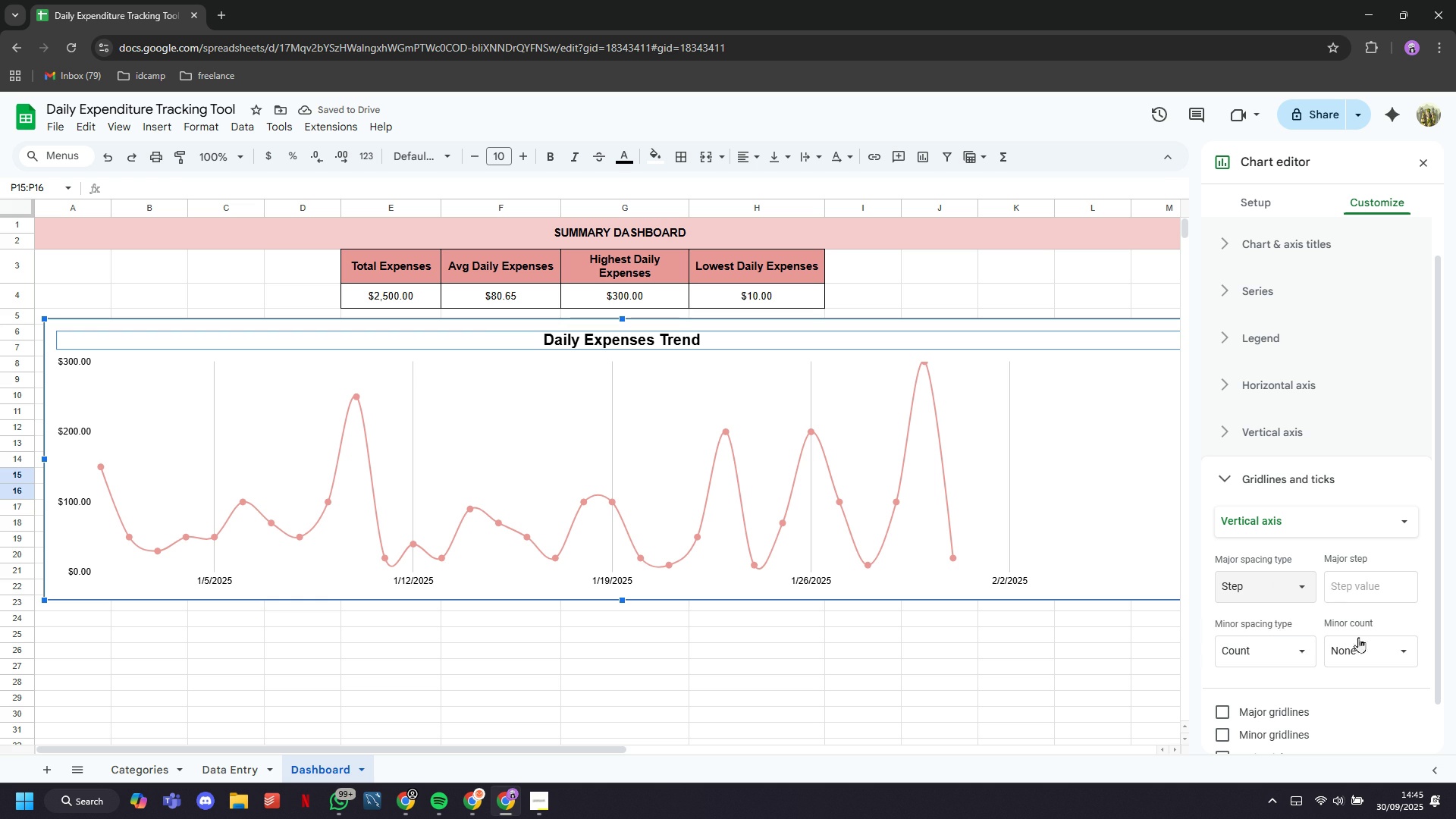 
left_click([1275, 649])
 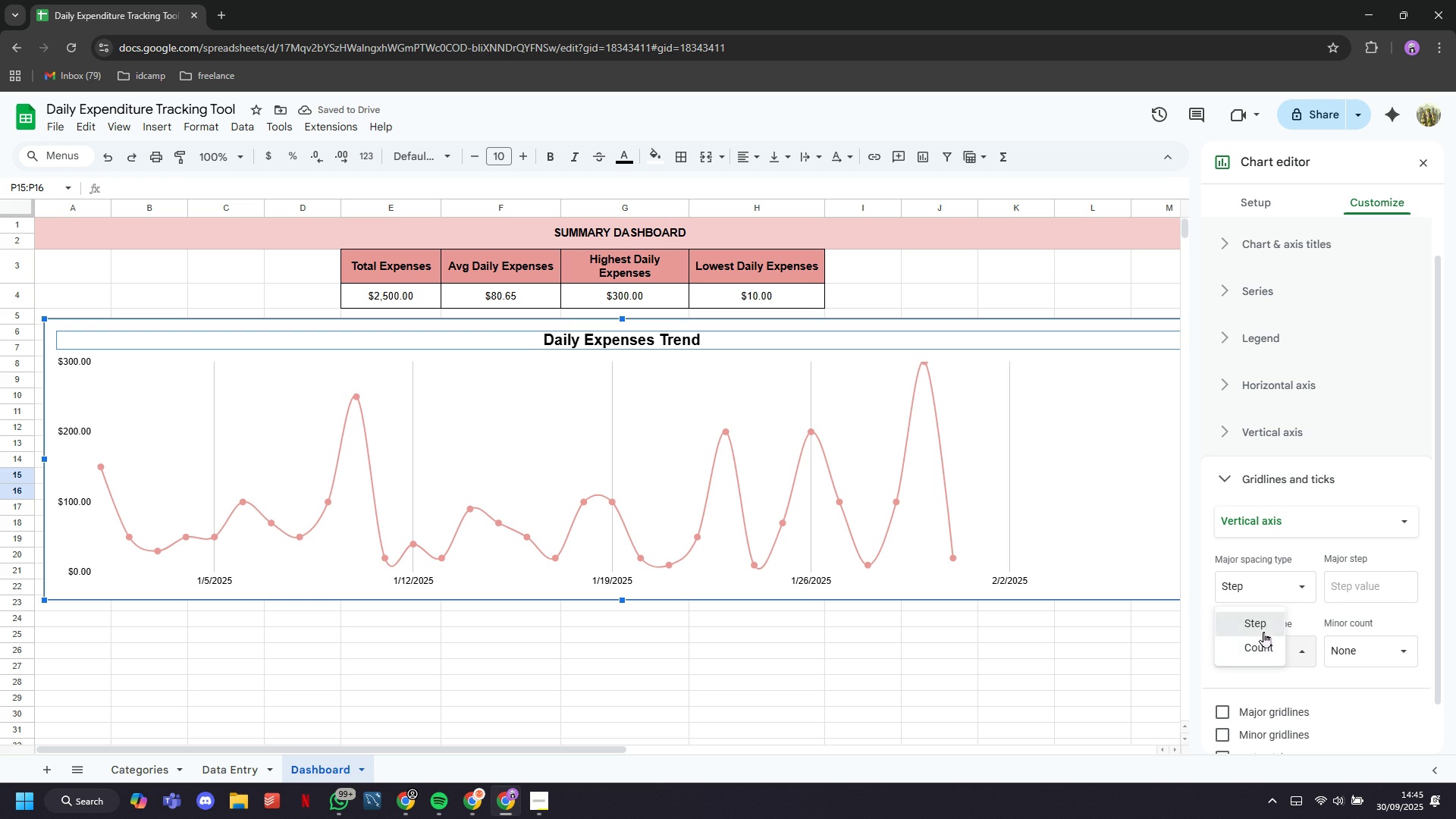 
left_click([1263, 632])
 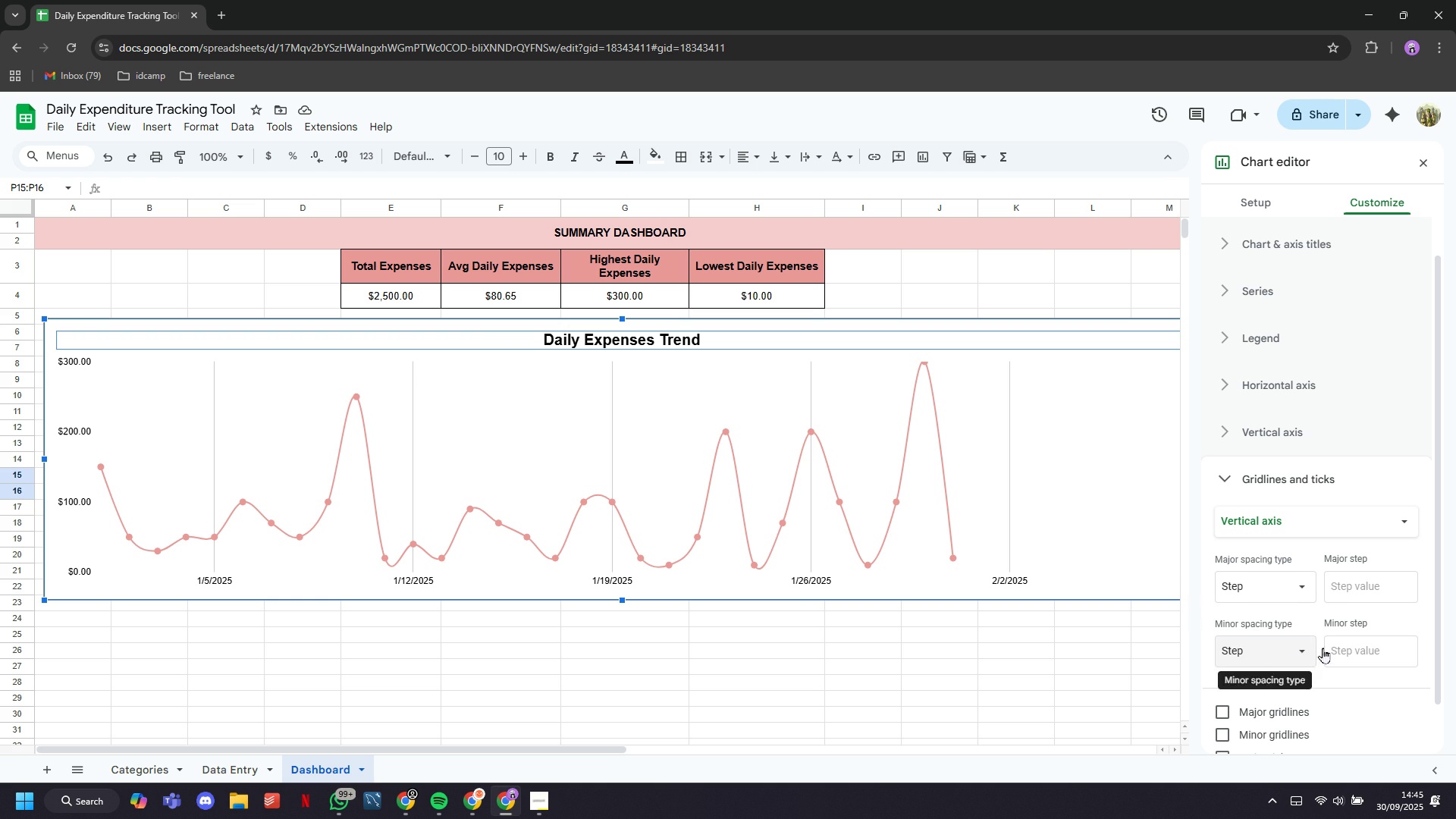 
scroll: coordinate [1332, 654], scroll_direction: down, amount: 6.0
 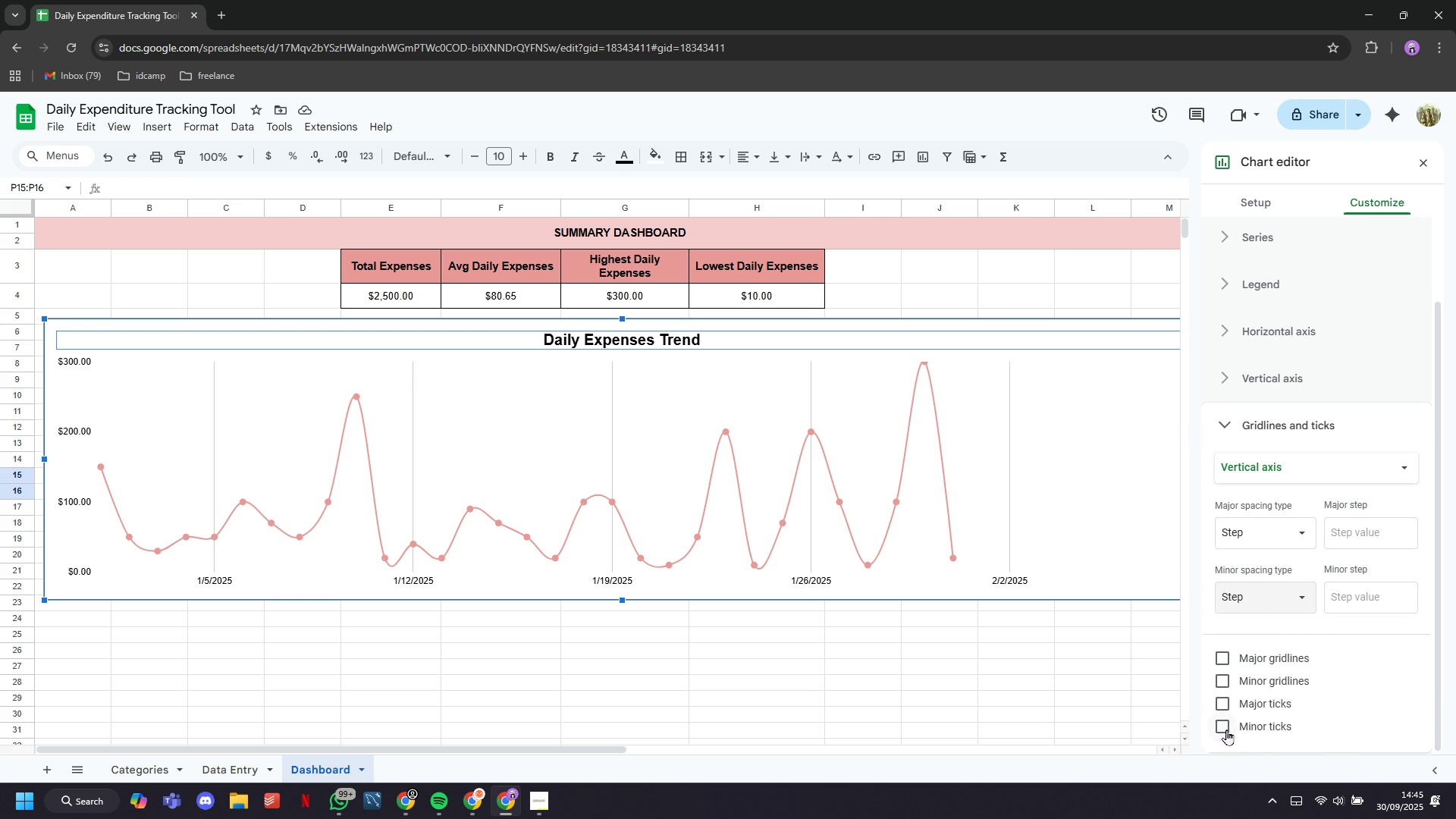 
left_click([1226, 730])
 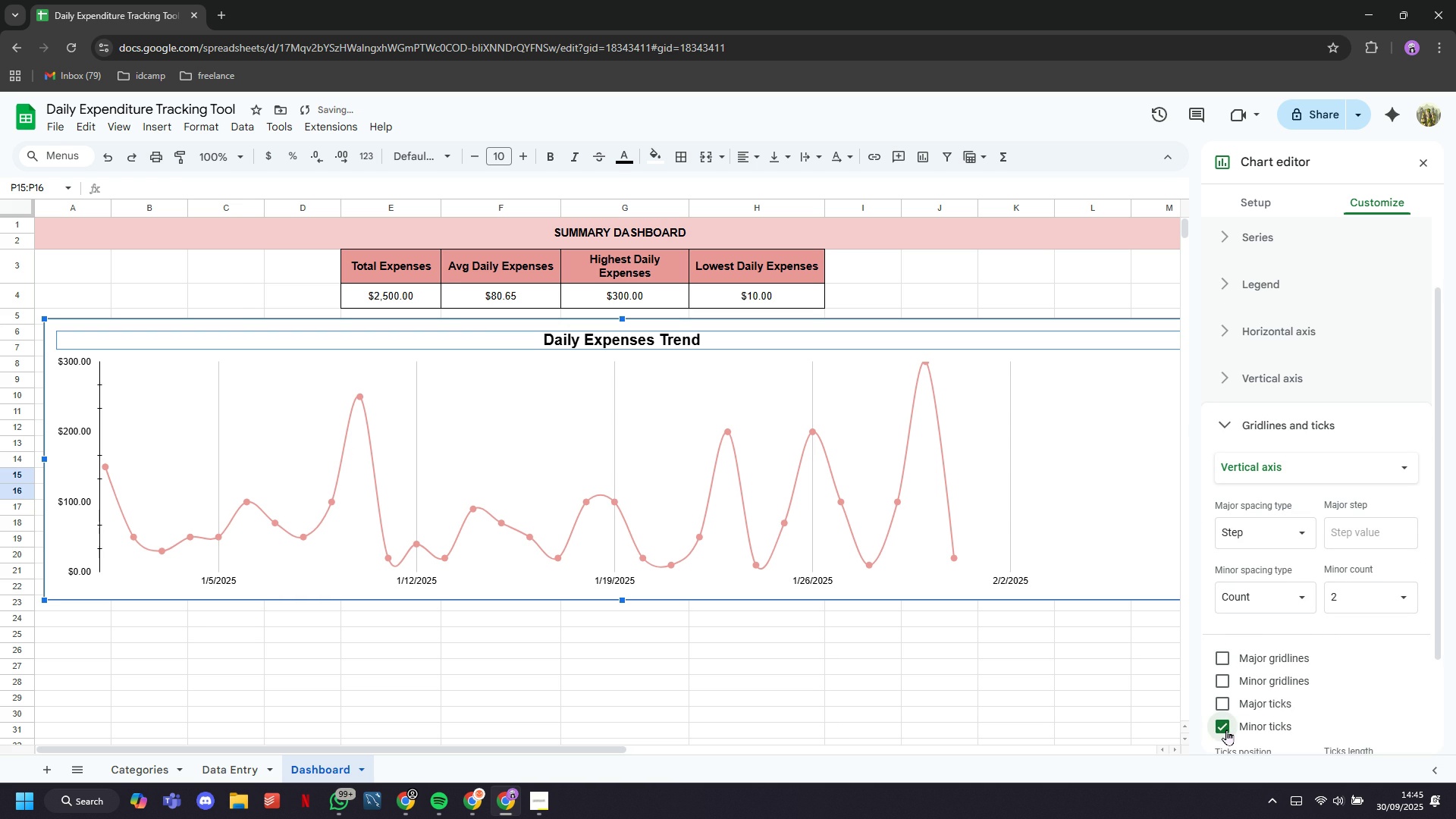 
left_click([1226, 730])
 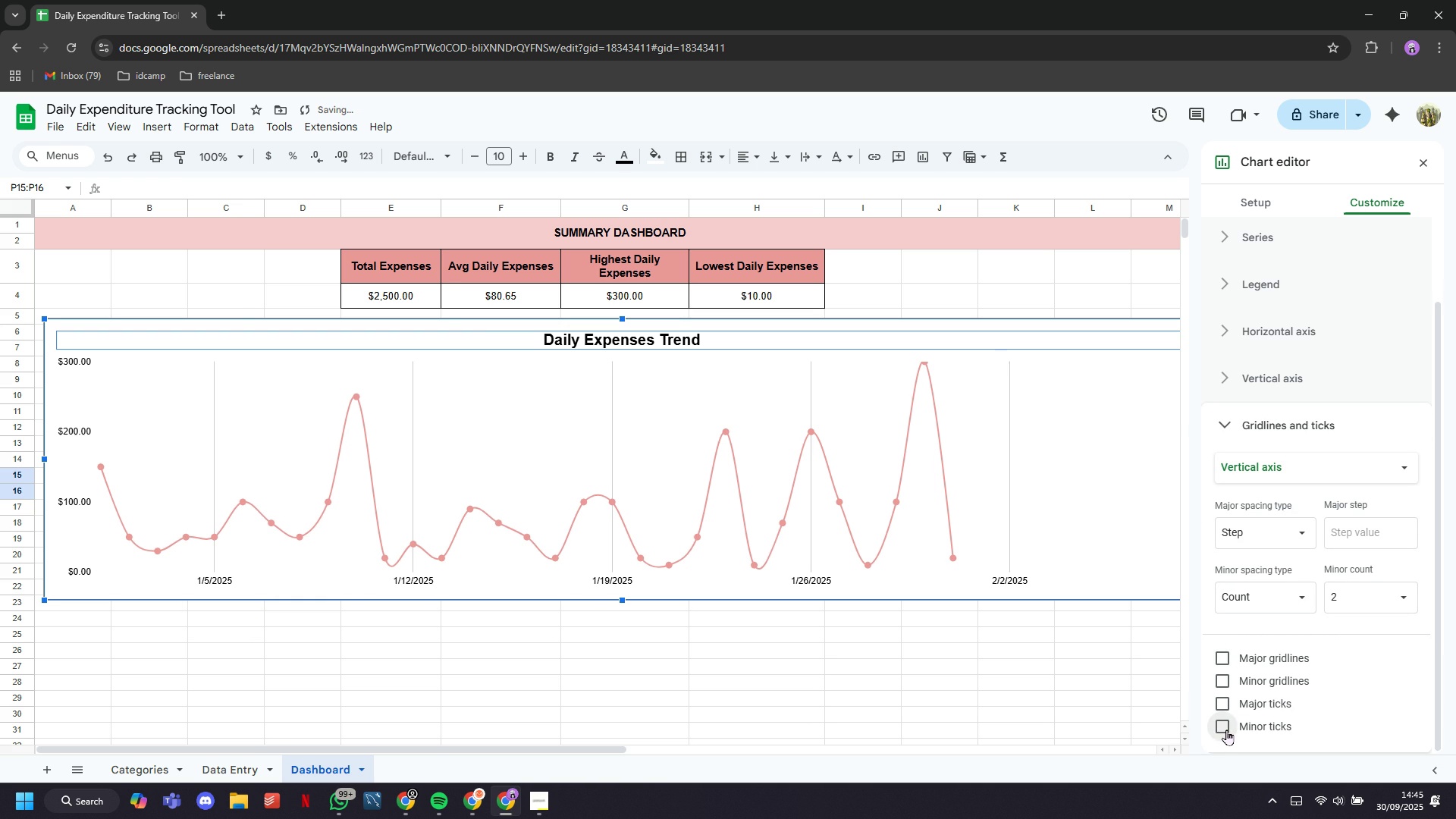 
left_click([1226, 730])
 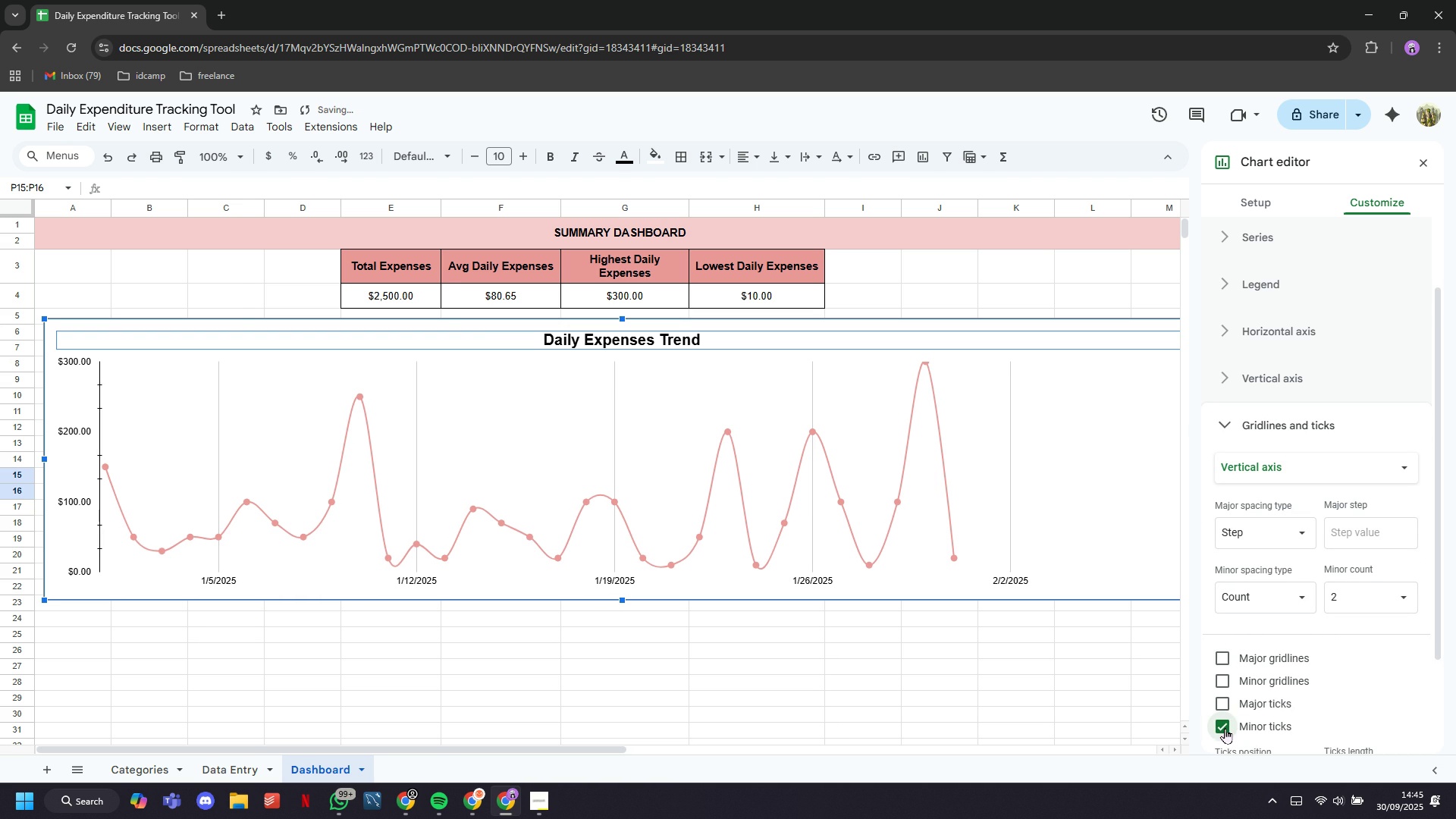 
left_click([1225, 728])
 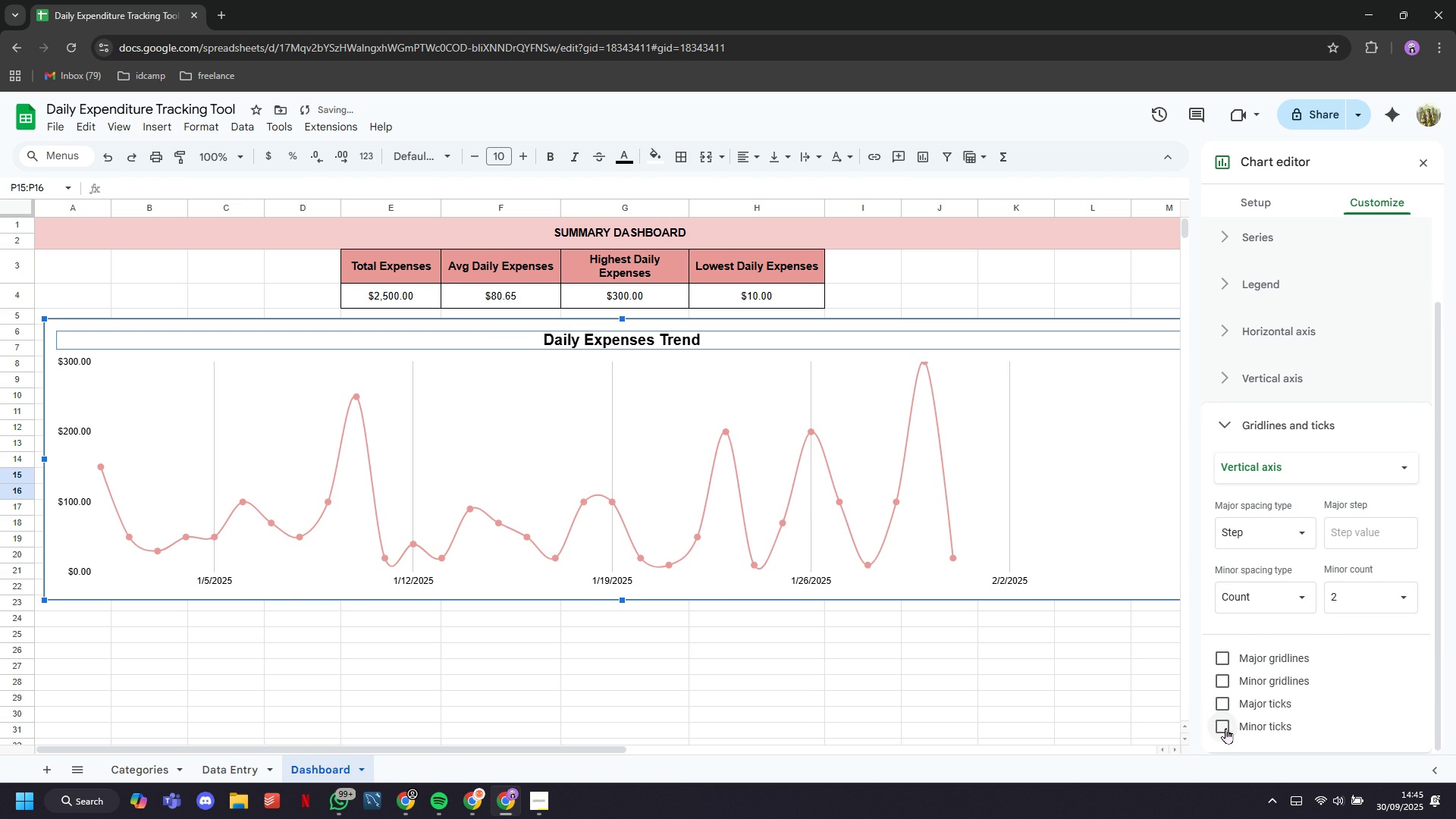 
left_click([1225, 728])
 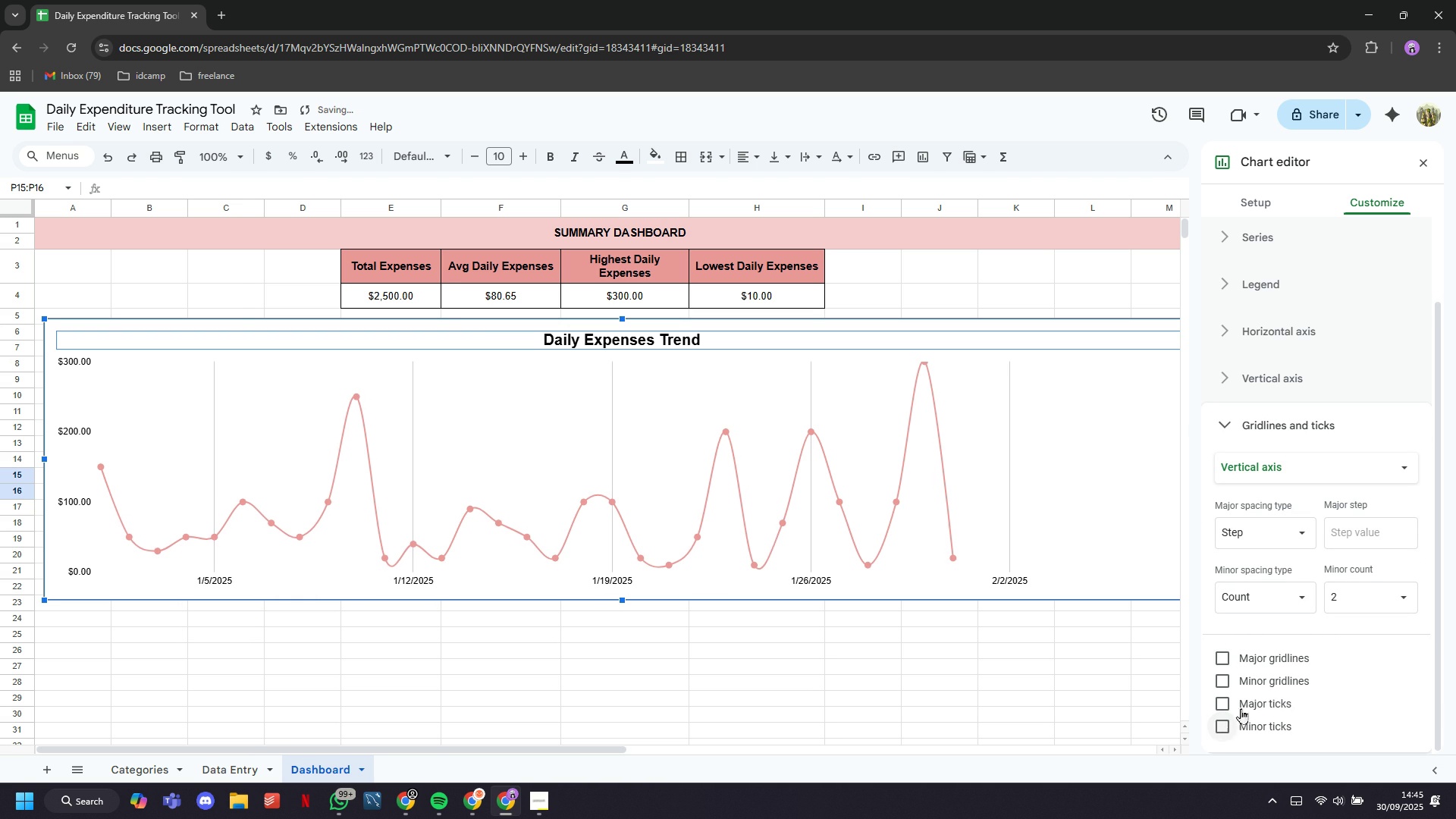 
mouse_move([1246, 664])
 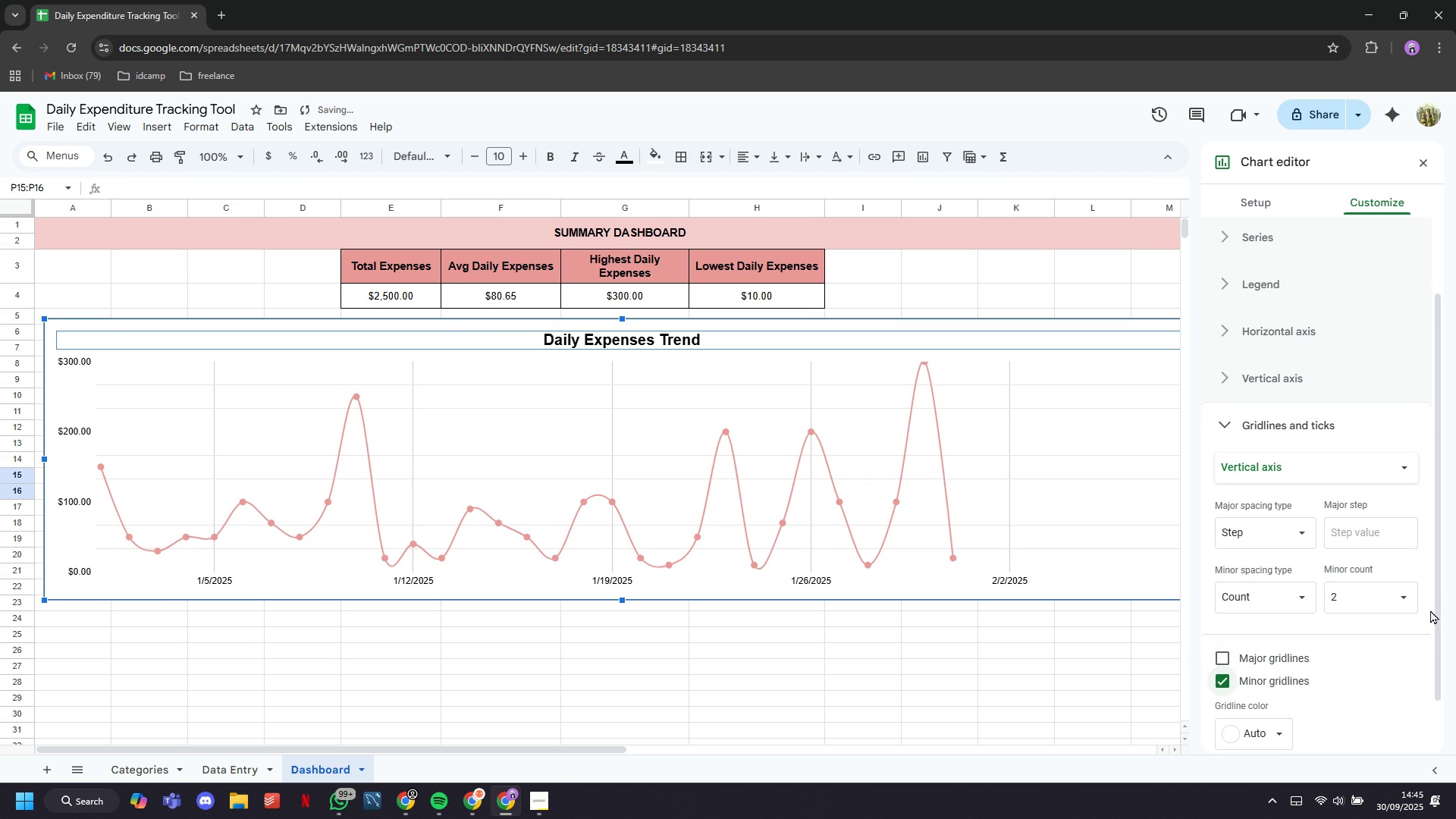 
scroll: coordinate [1425, 599], scroll_direction: down, amount: 3.0
 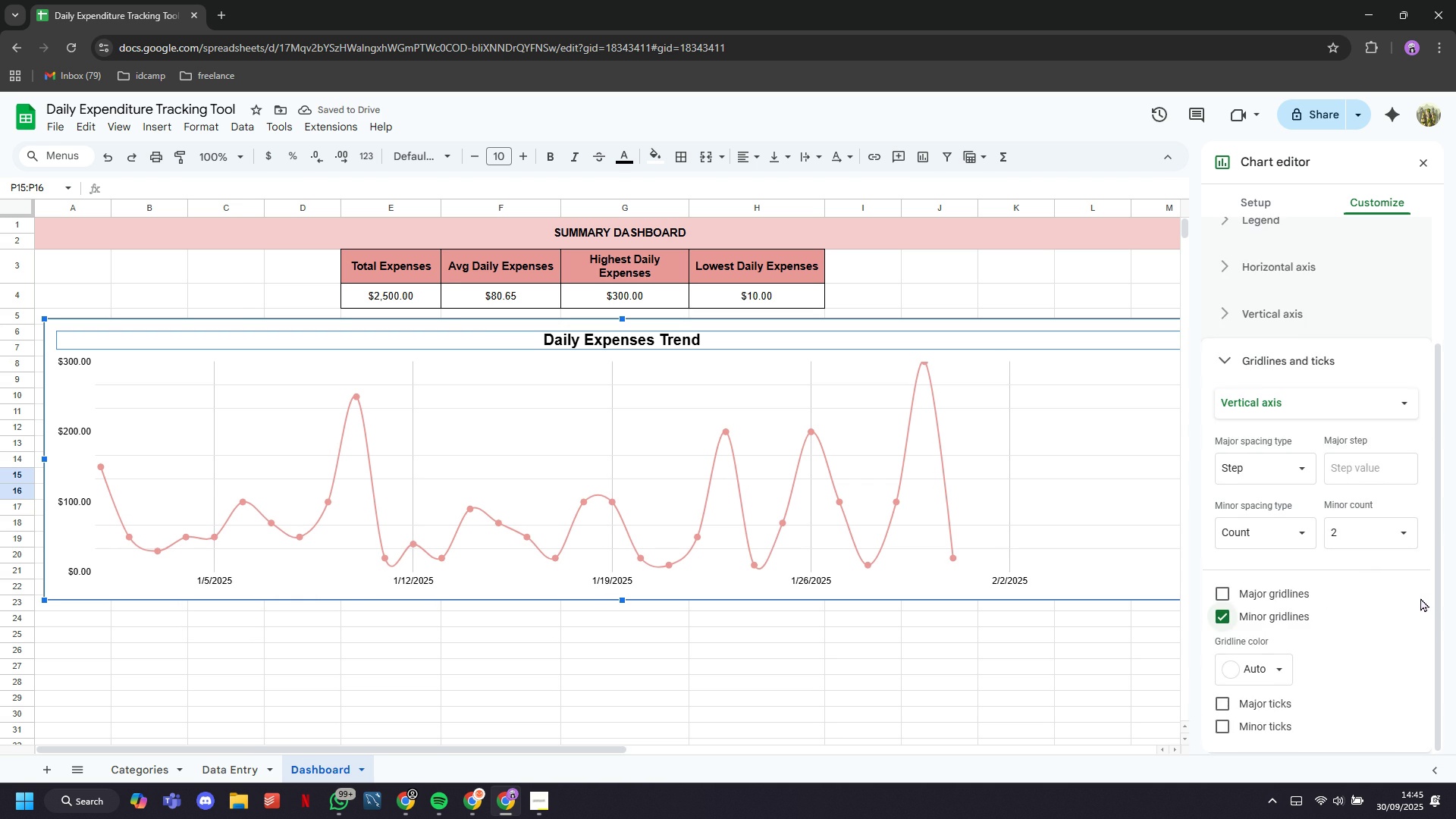 
scroll: coordinate [1420, 598], scroll_direction: none, amount: 0.0
 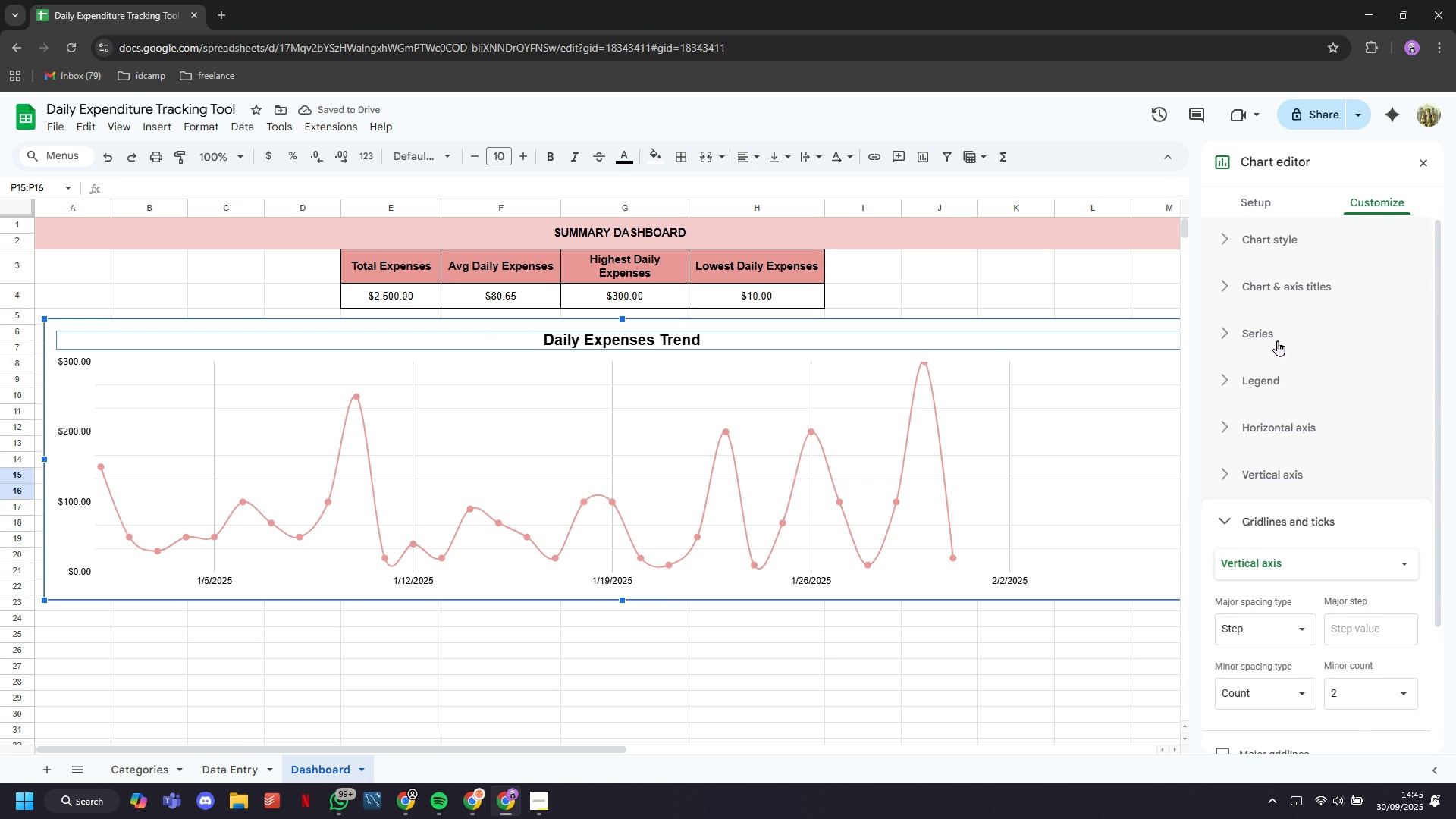 
left_click([1277, 340])
 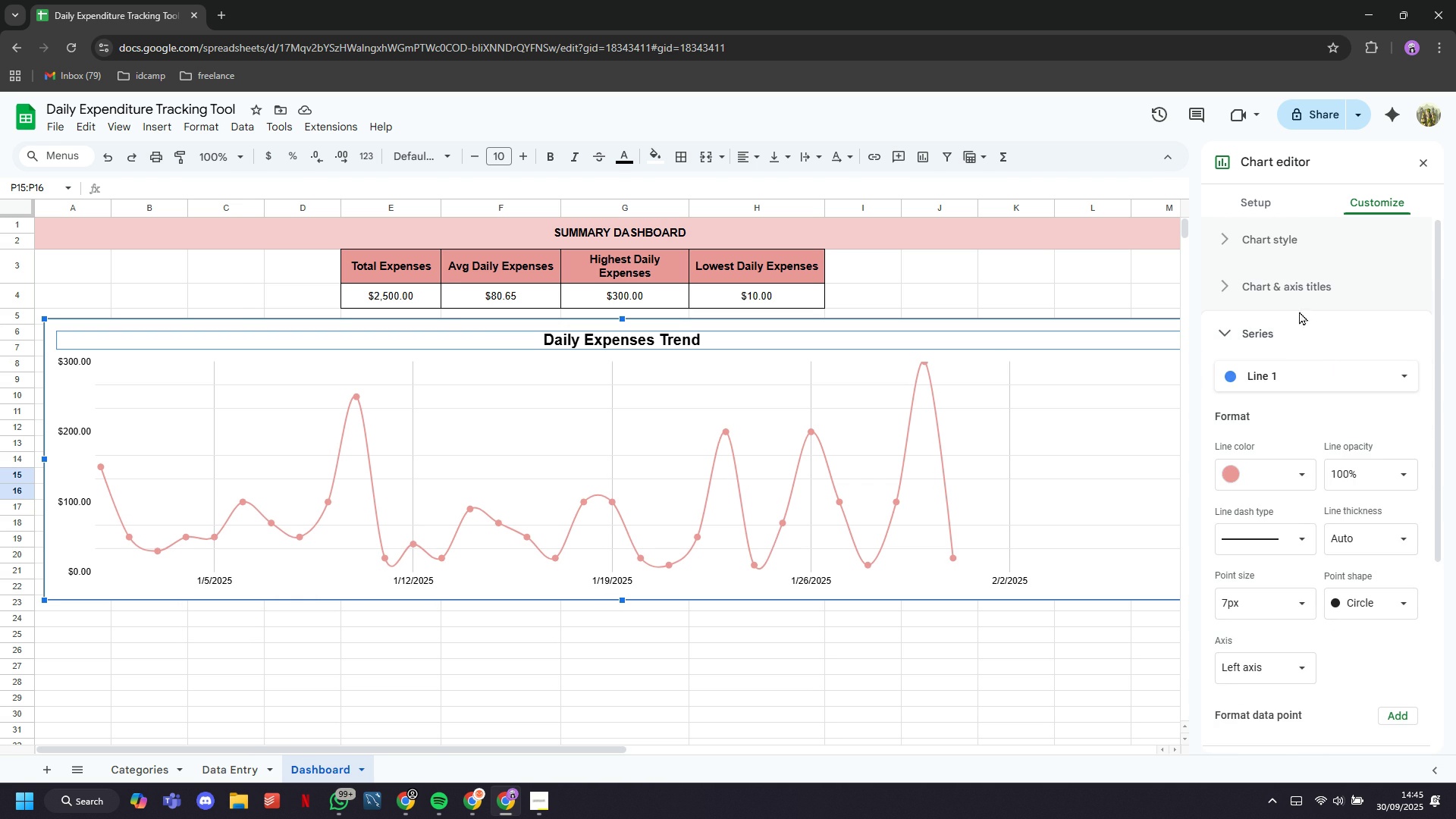 
scroll: coordinate [1336, 412], scroll_direction: down, amount: 2.0
 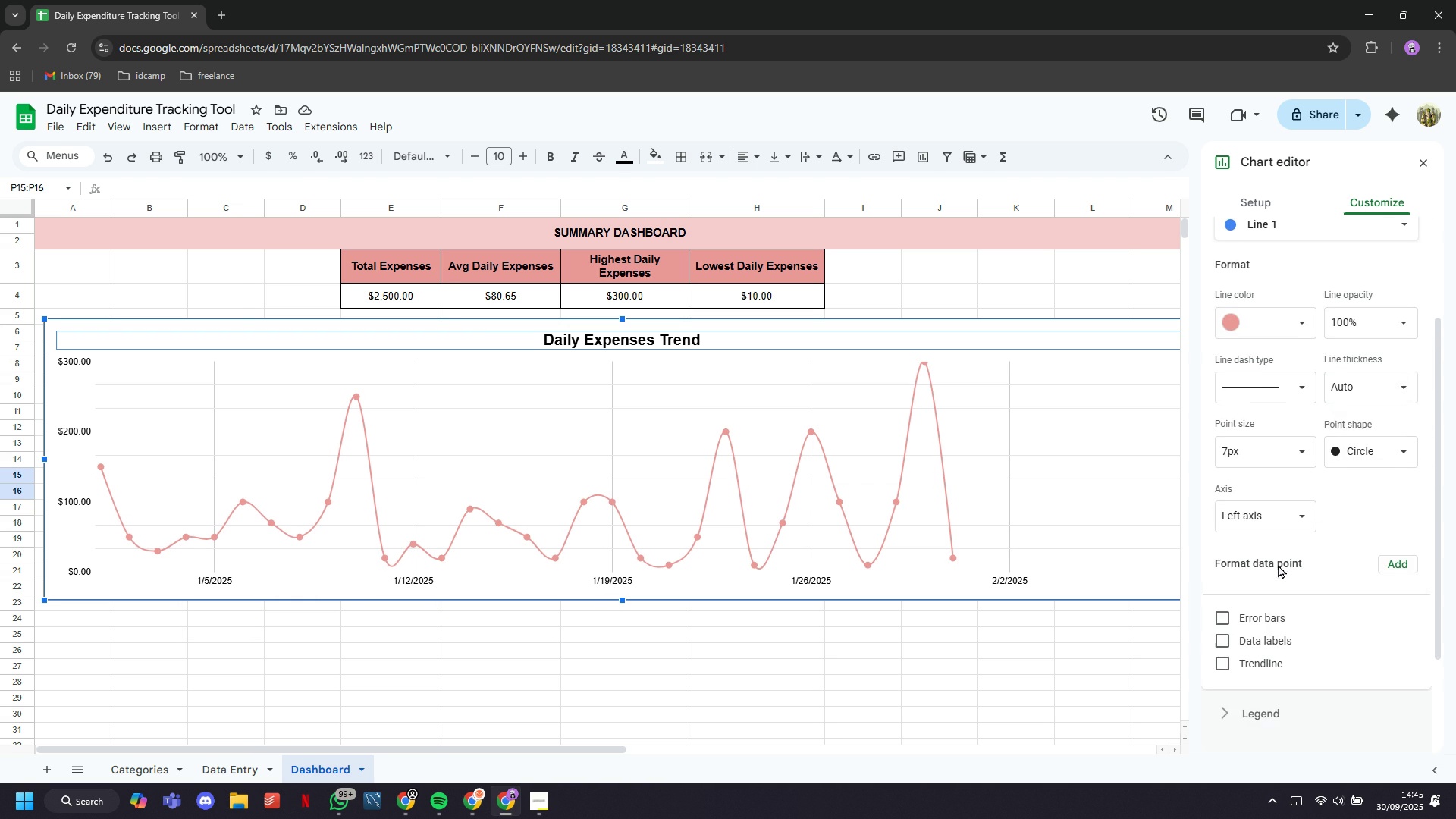 
scroll: coordinate [1296, 529], scroll_direction: up, amount: 2.0
 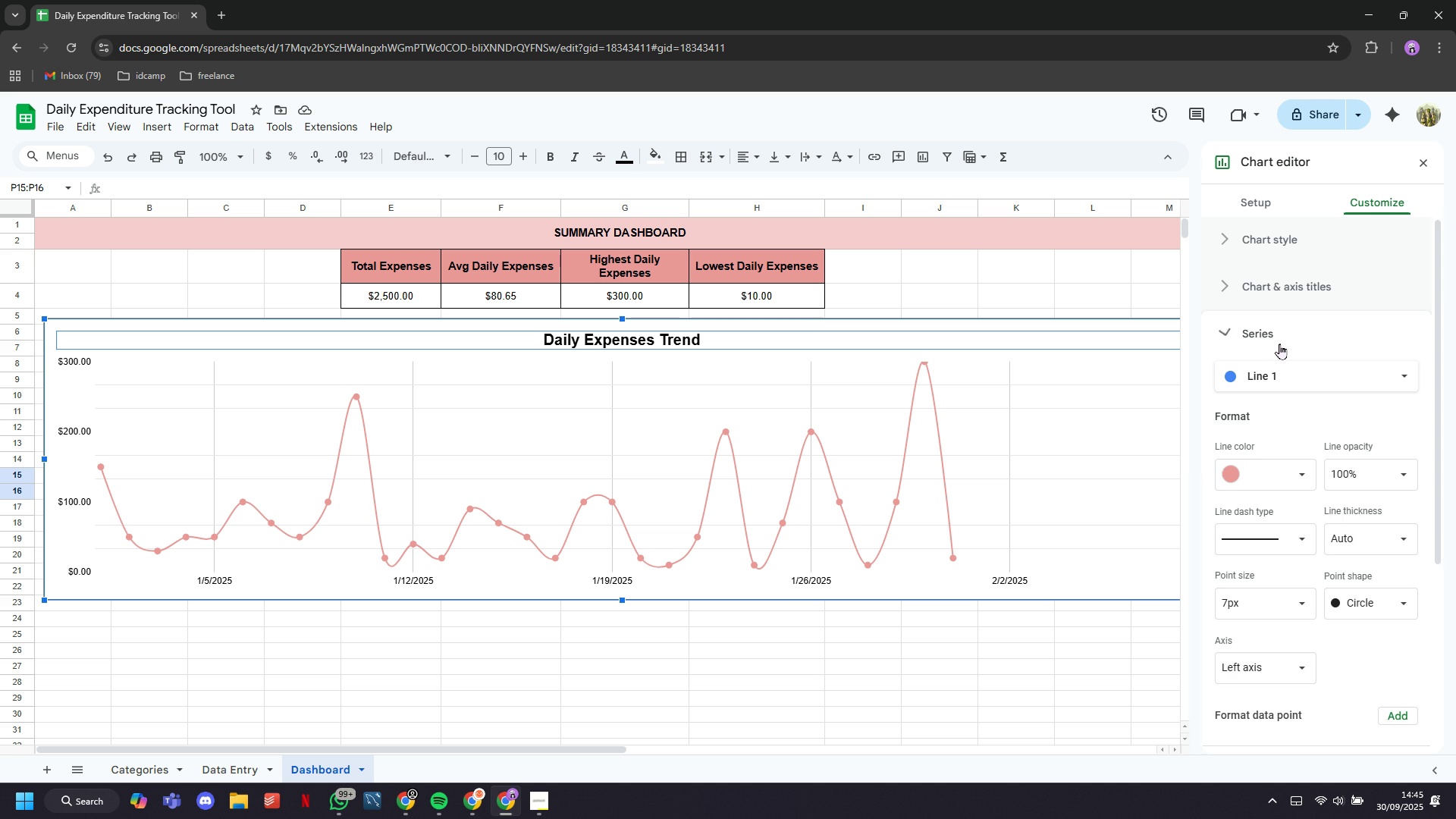 
left_click([1279, 344])
 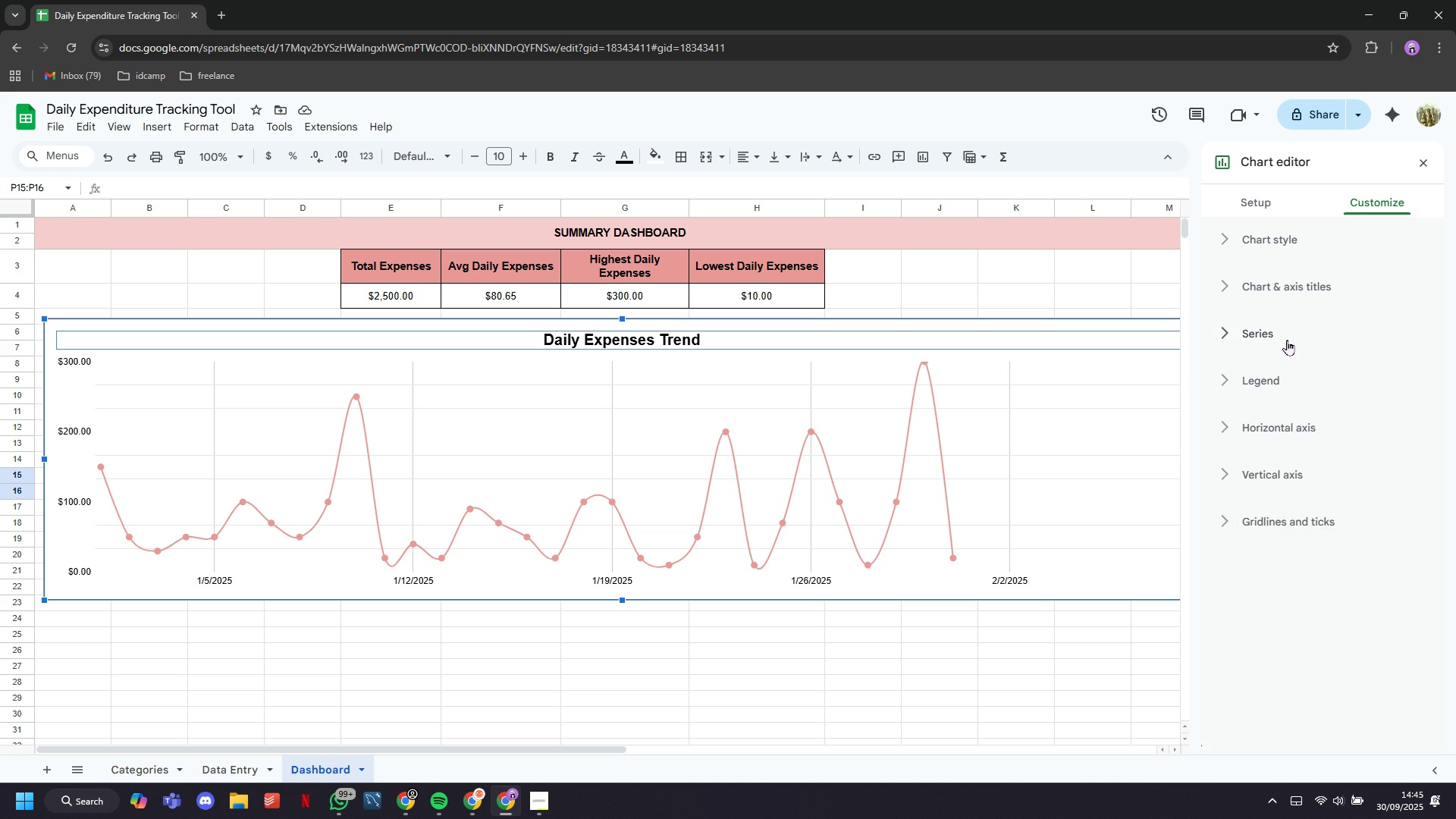 
left_click([1285, 340])
 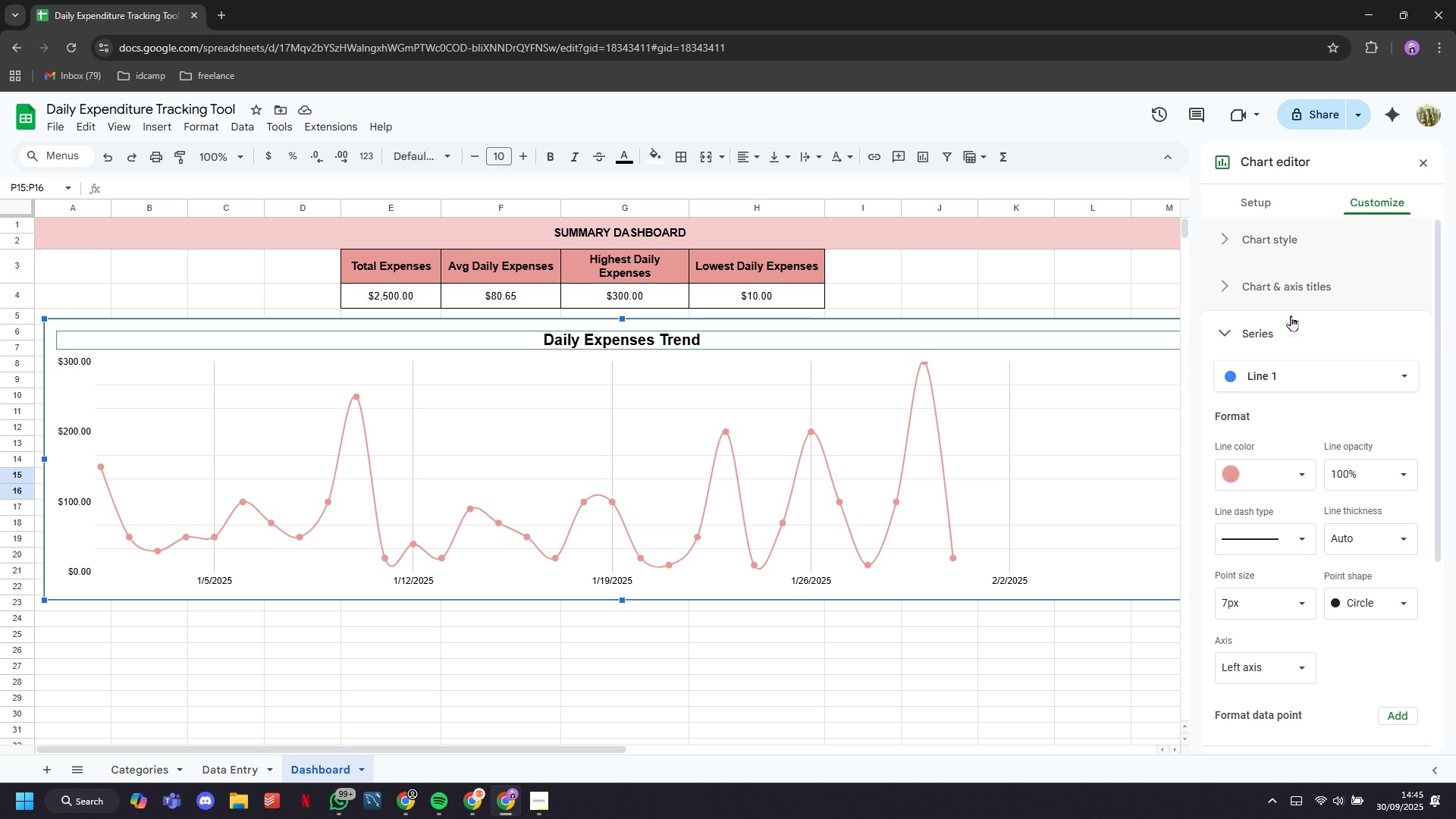 
left_click([1298, 252])
 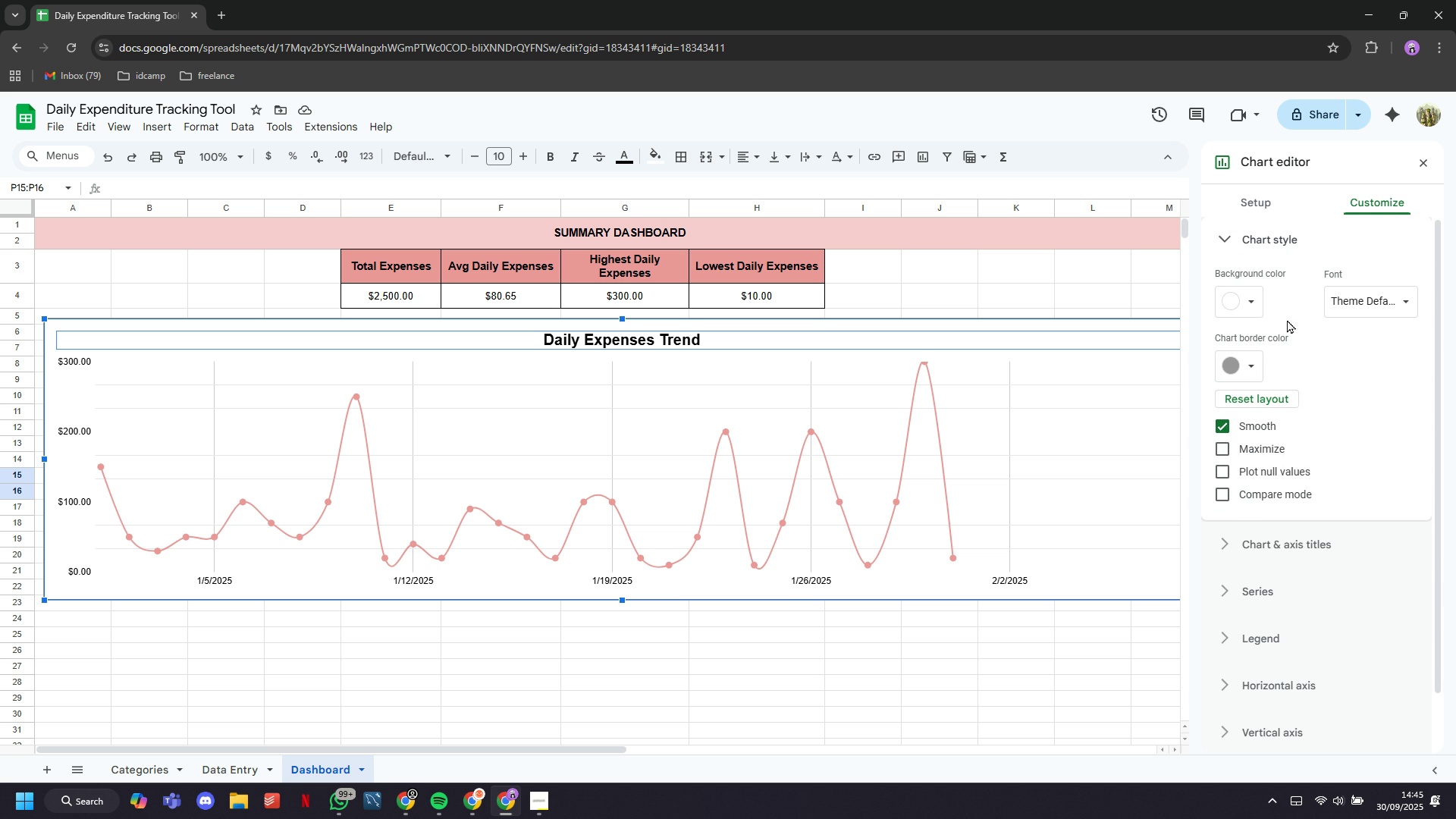 
left_click([1254, 305])
 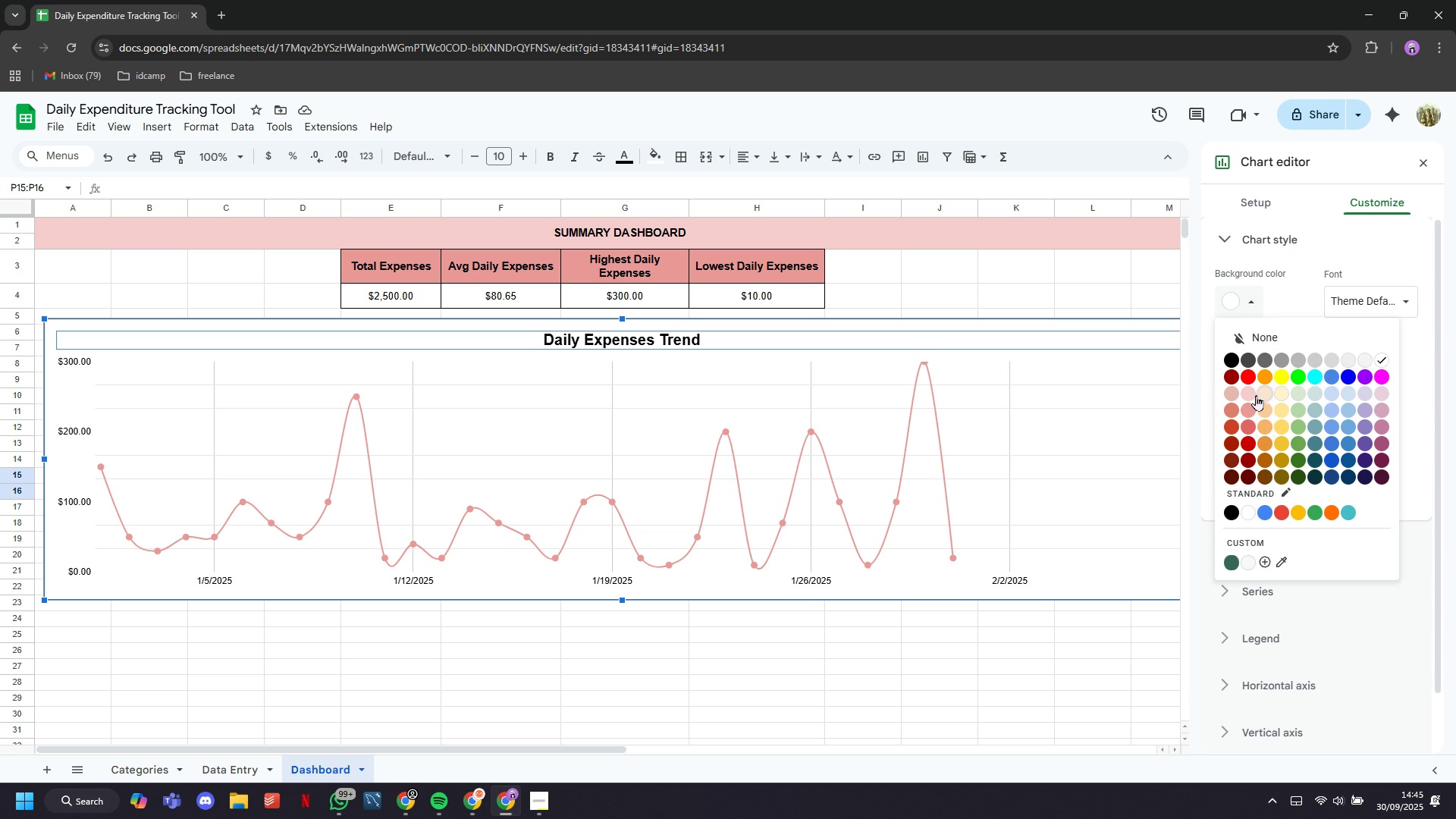 
left_click([1253, 394])
 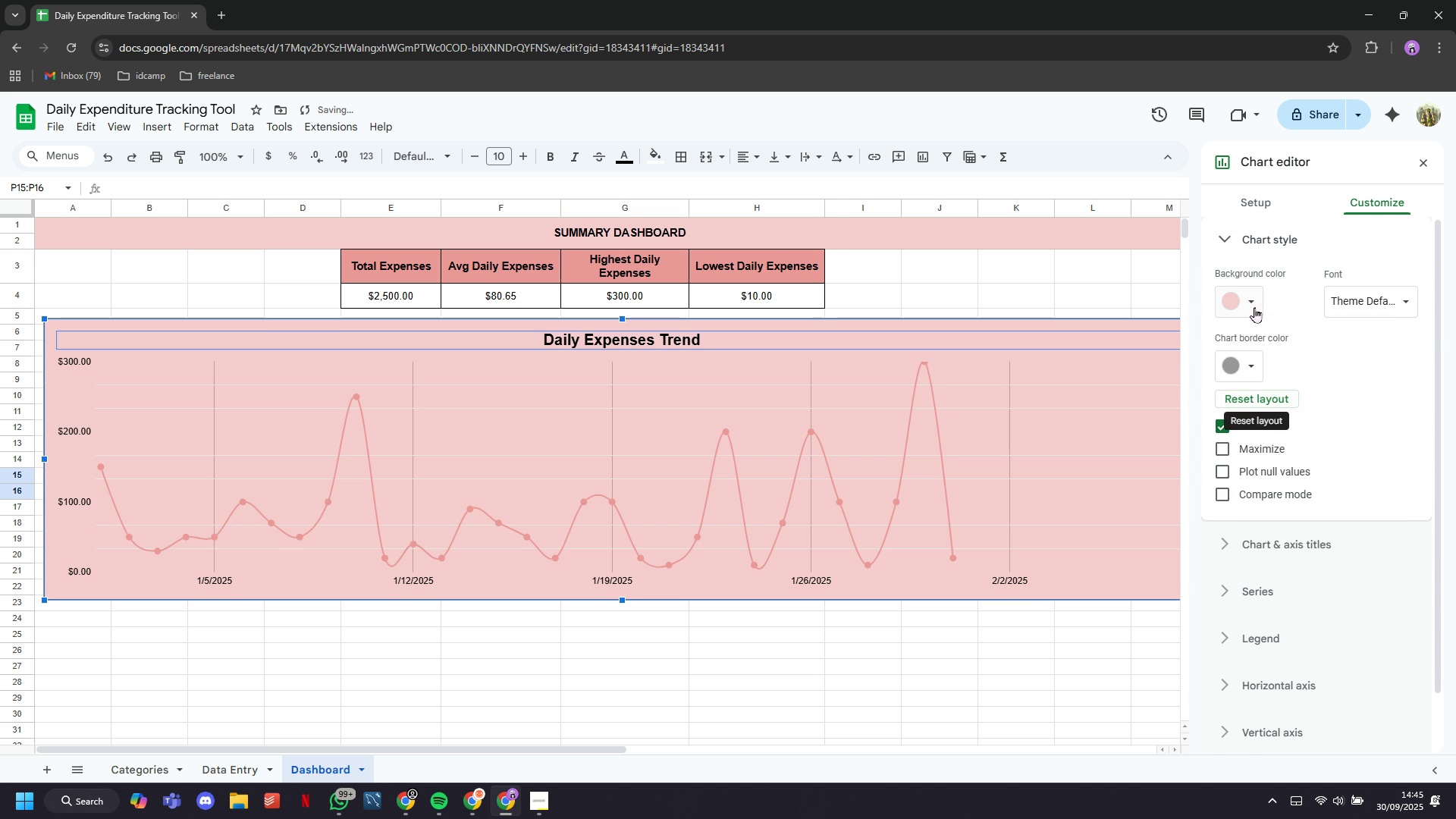 
left_click([1254, 307])
 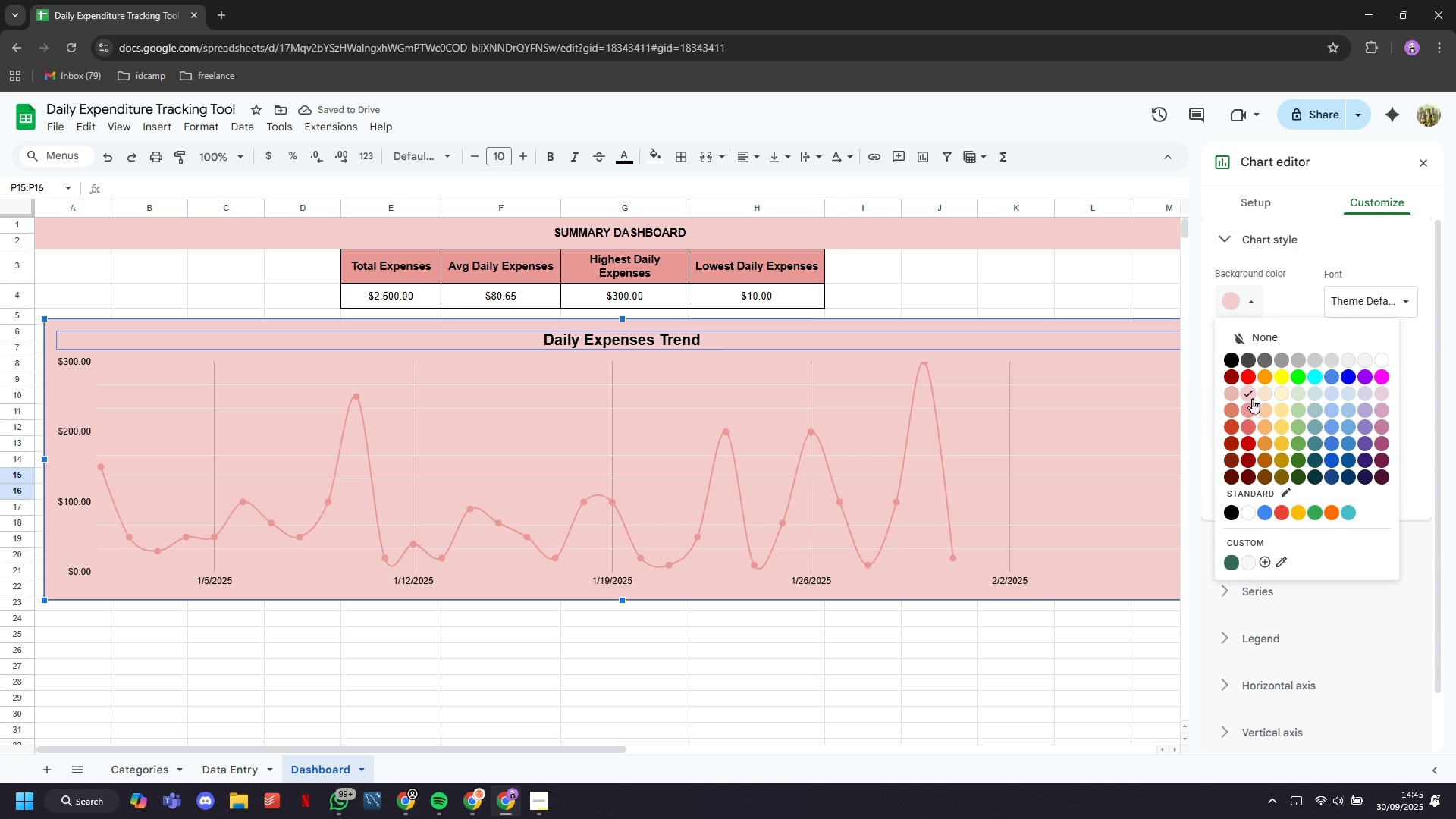 
left_click([1262, 395])
 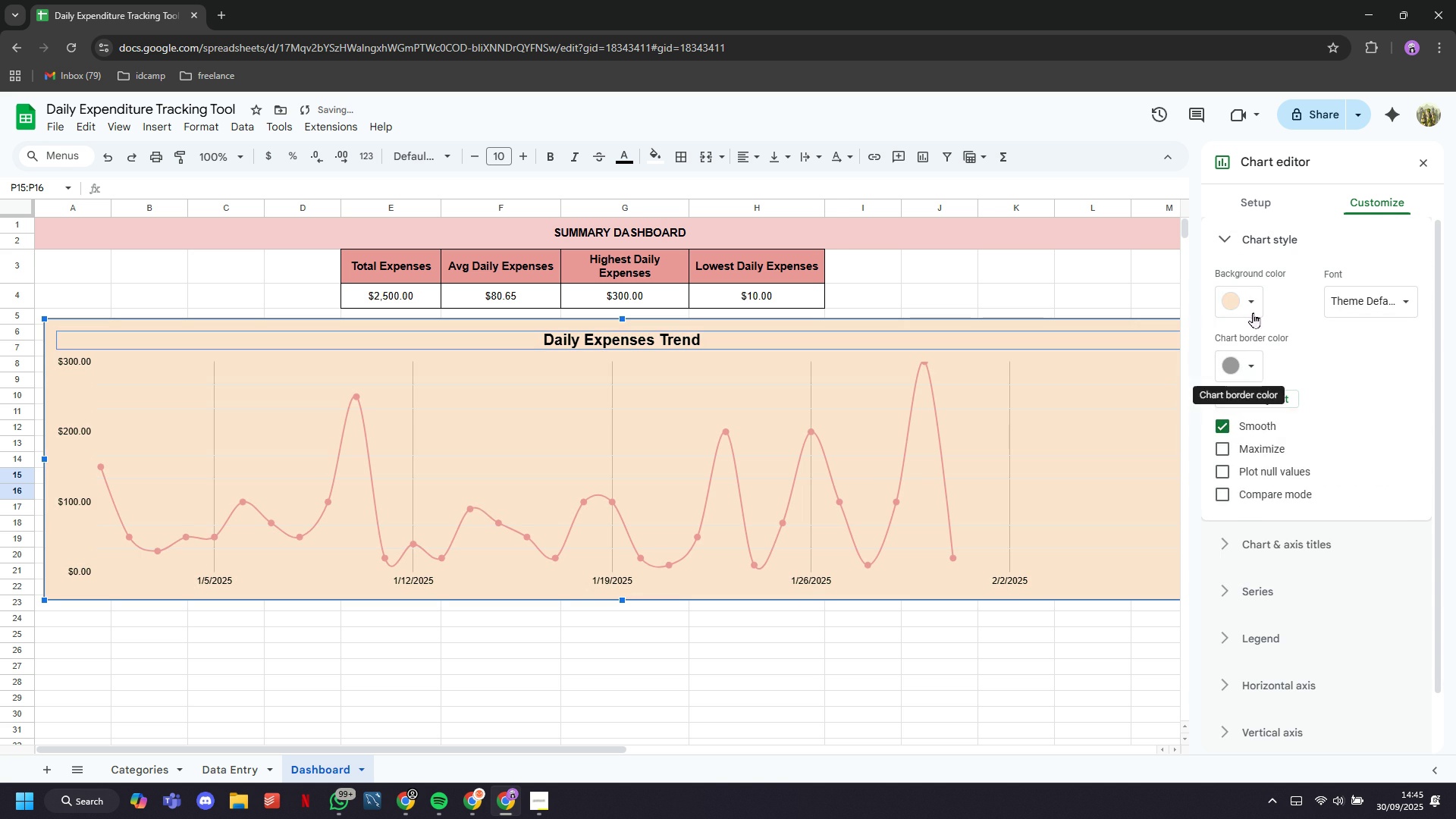 
left_click([1253, 309])
 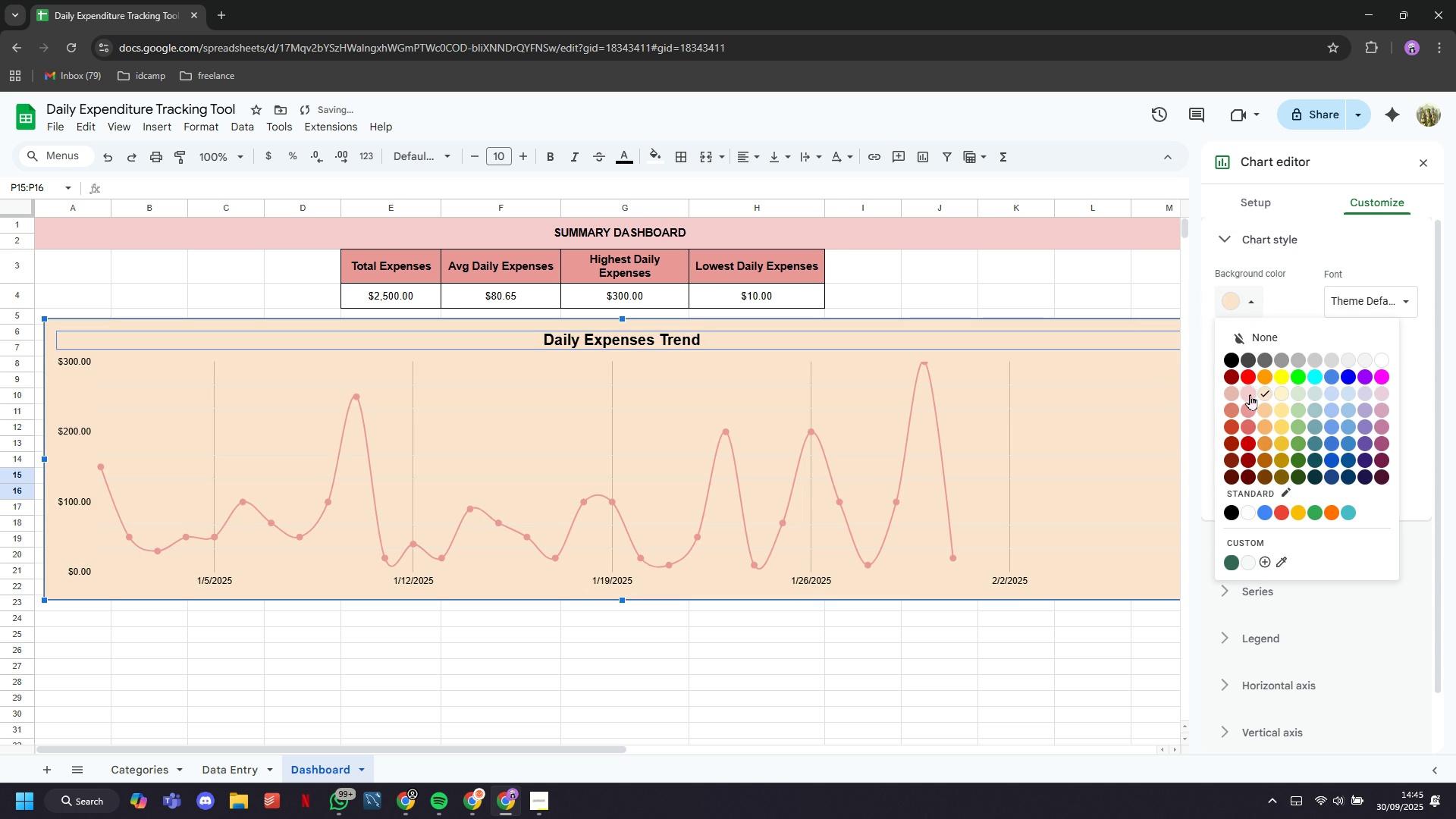 
left_click([1250, 394])
 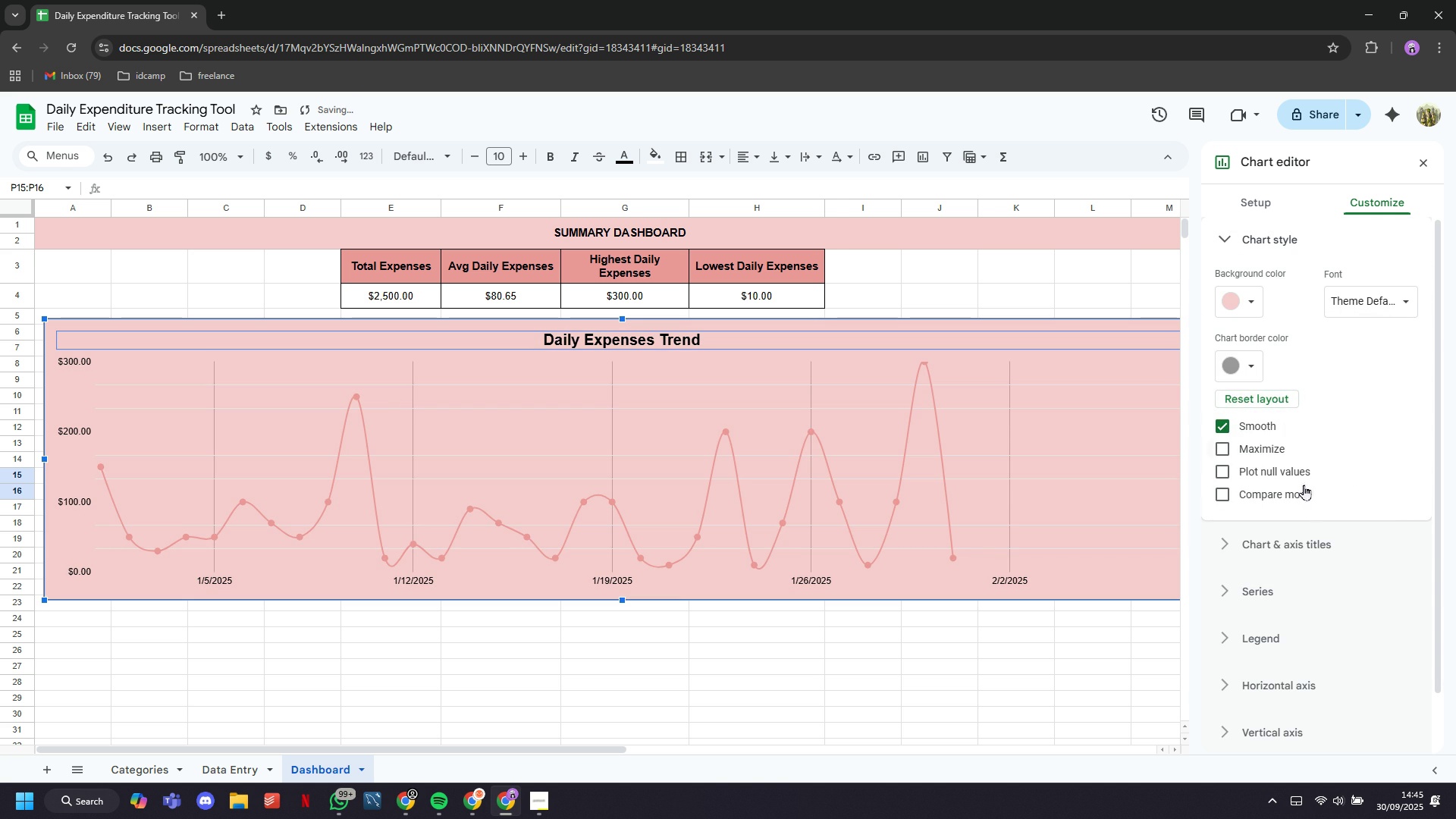 
left_click([1294, 537])
 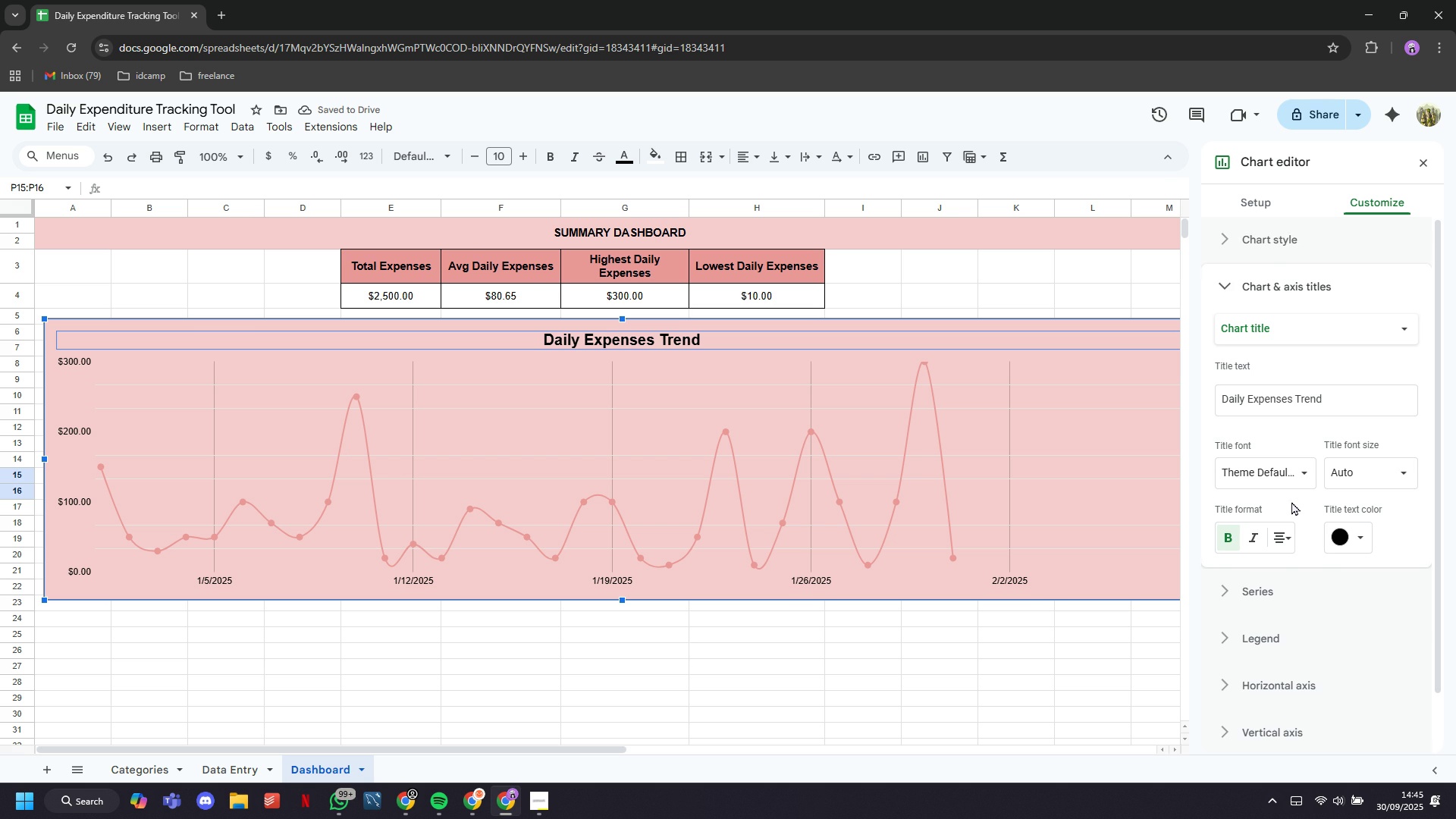 
scroll: coordinate [1291, 493], scroll_direction: down, amount: 3.0
 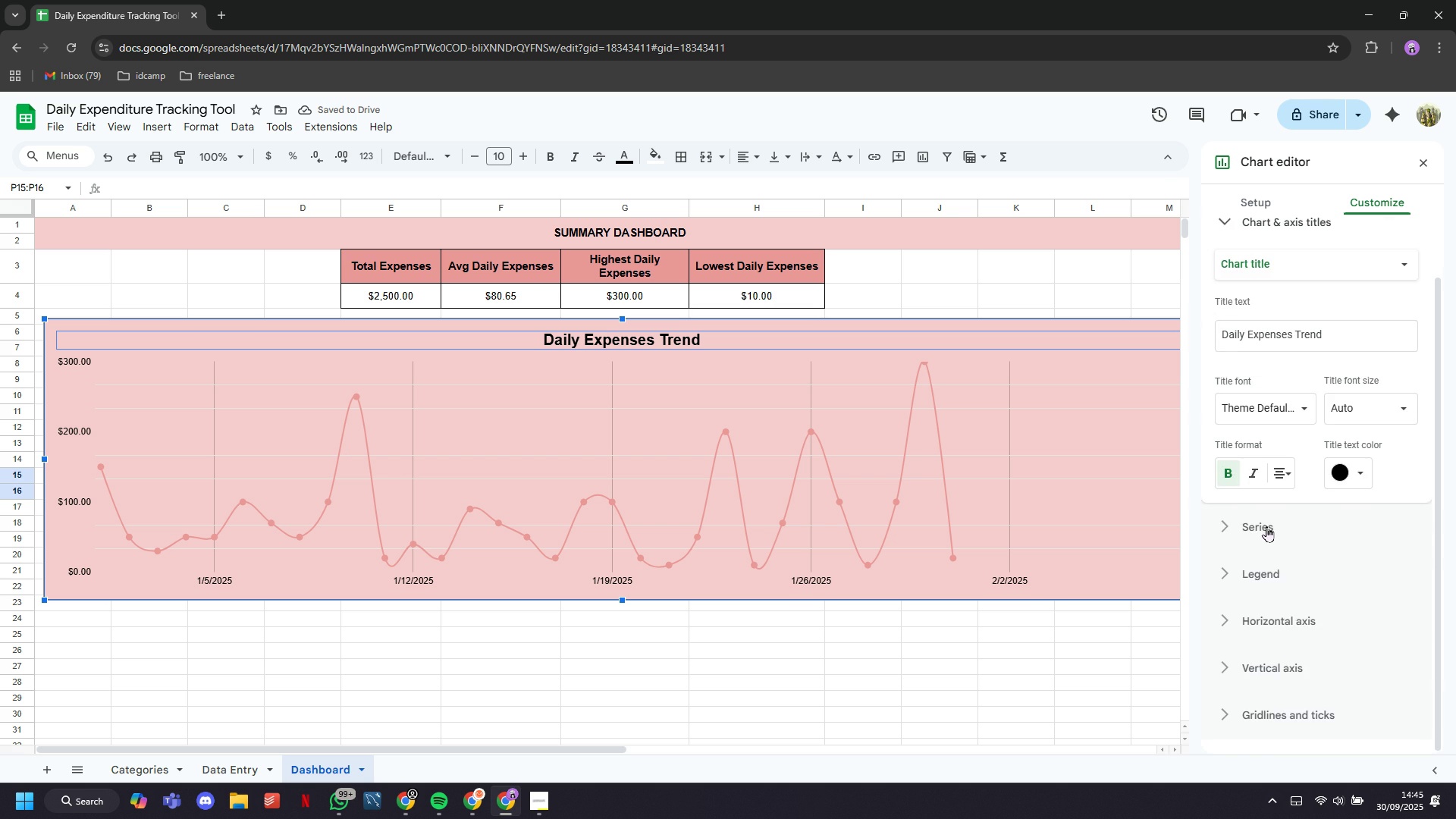 
left_click([1266, 526])
 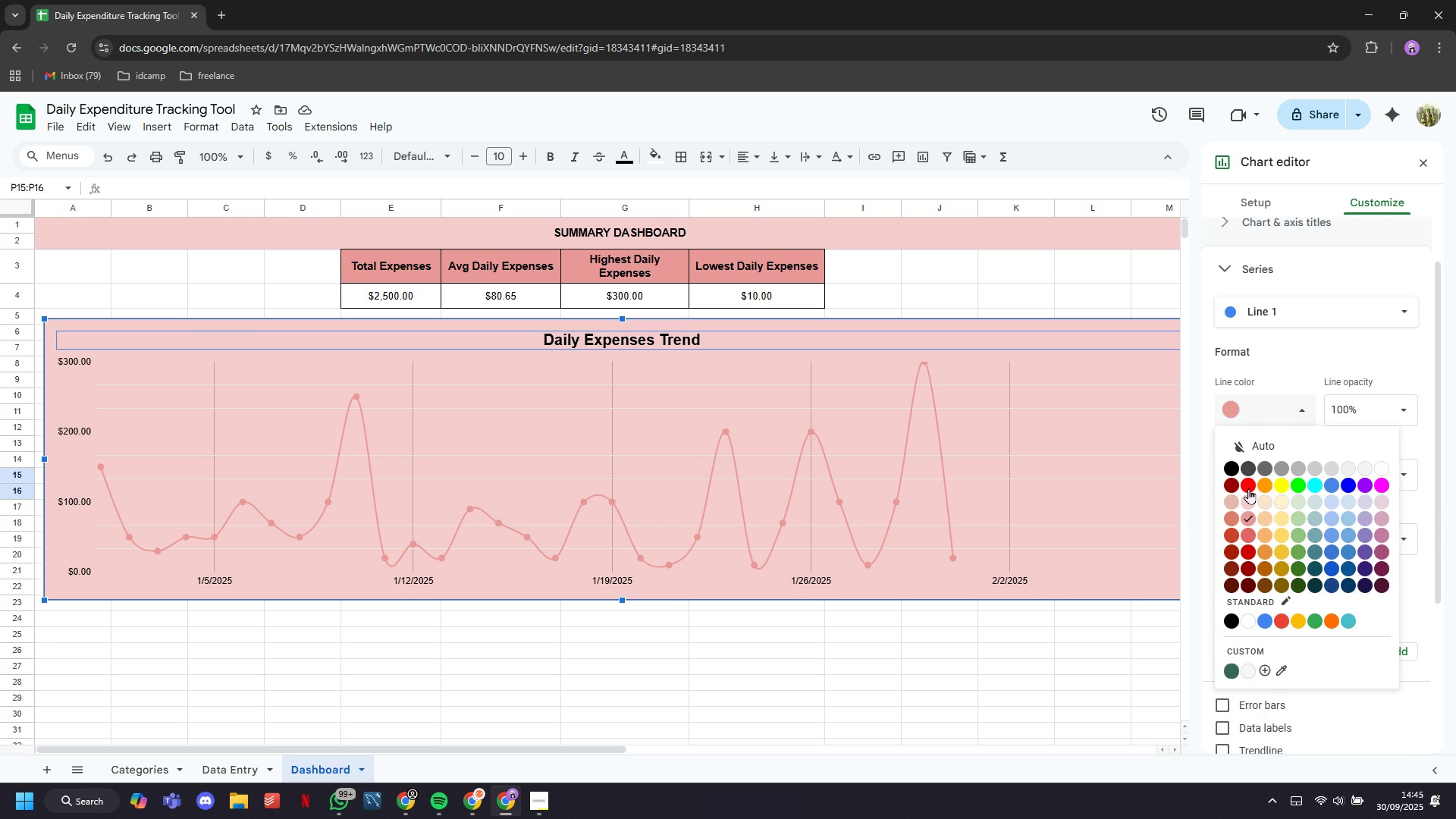 
left_click([1248, 488])
 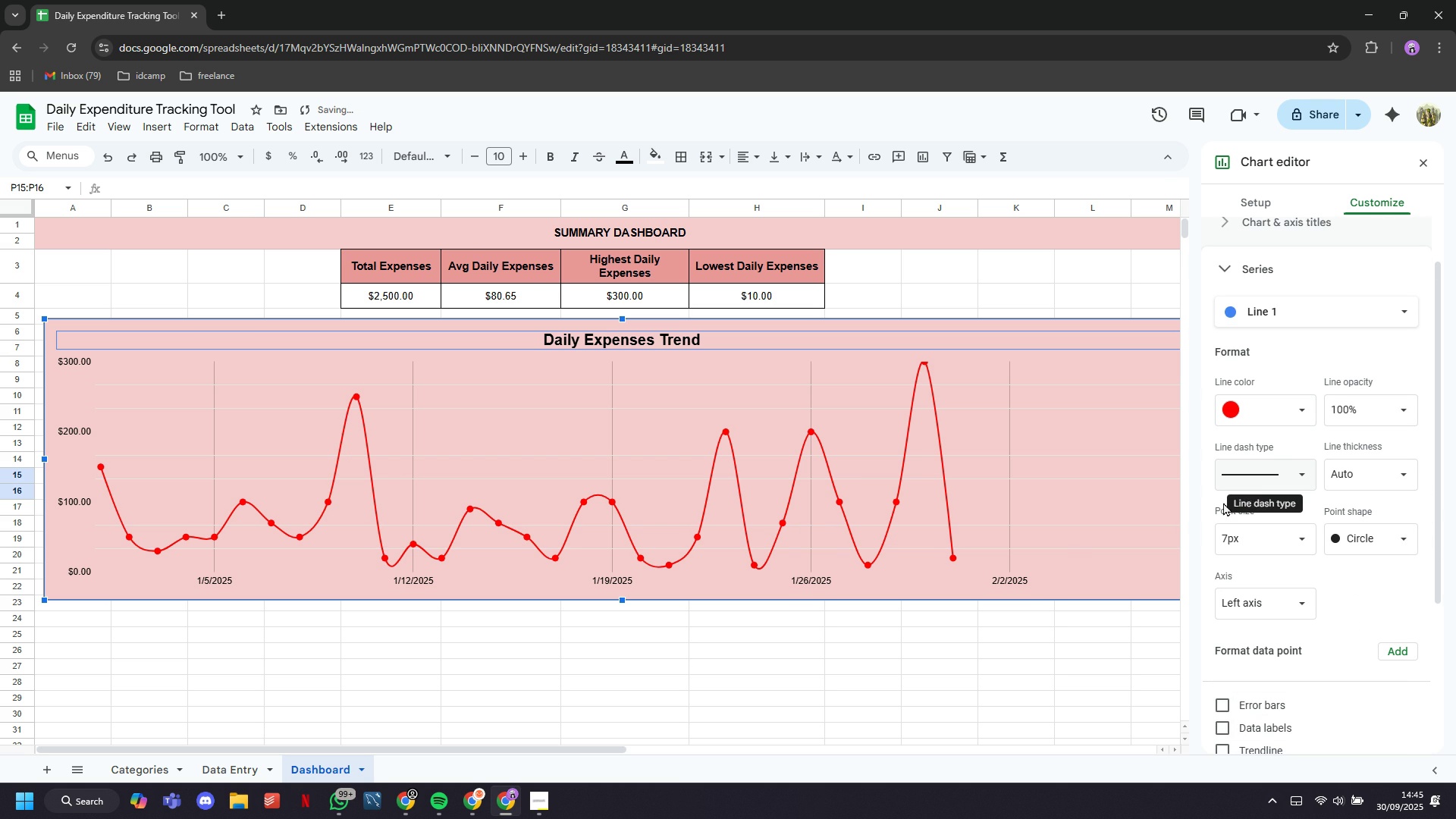 
scroll: coordinate [1059, 551], scroll_direction: up, amount: 5.0
 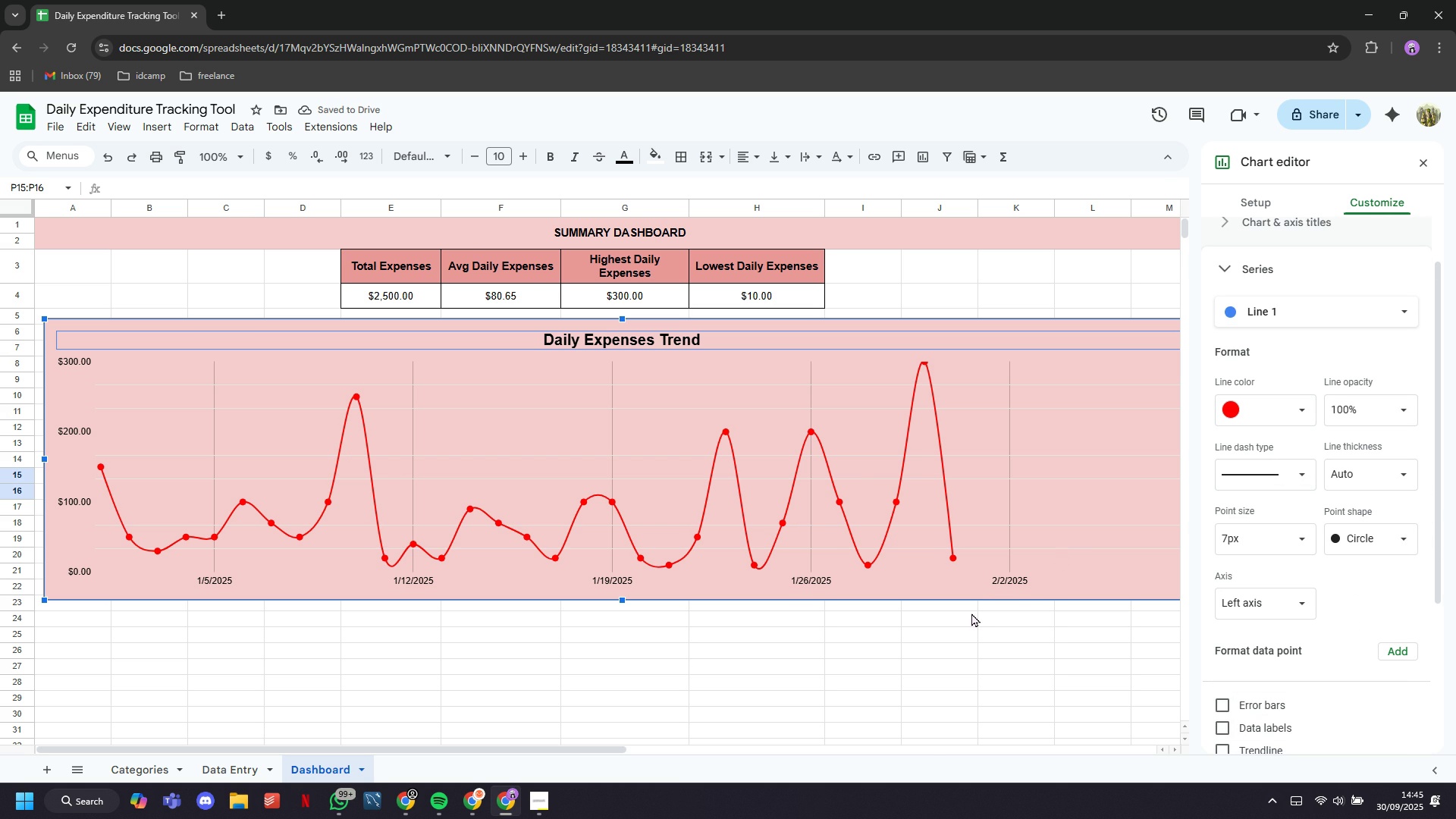 
left_click([971, 614])
 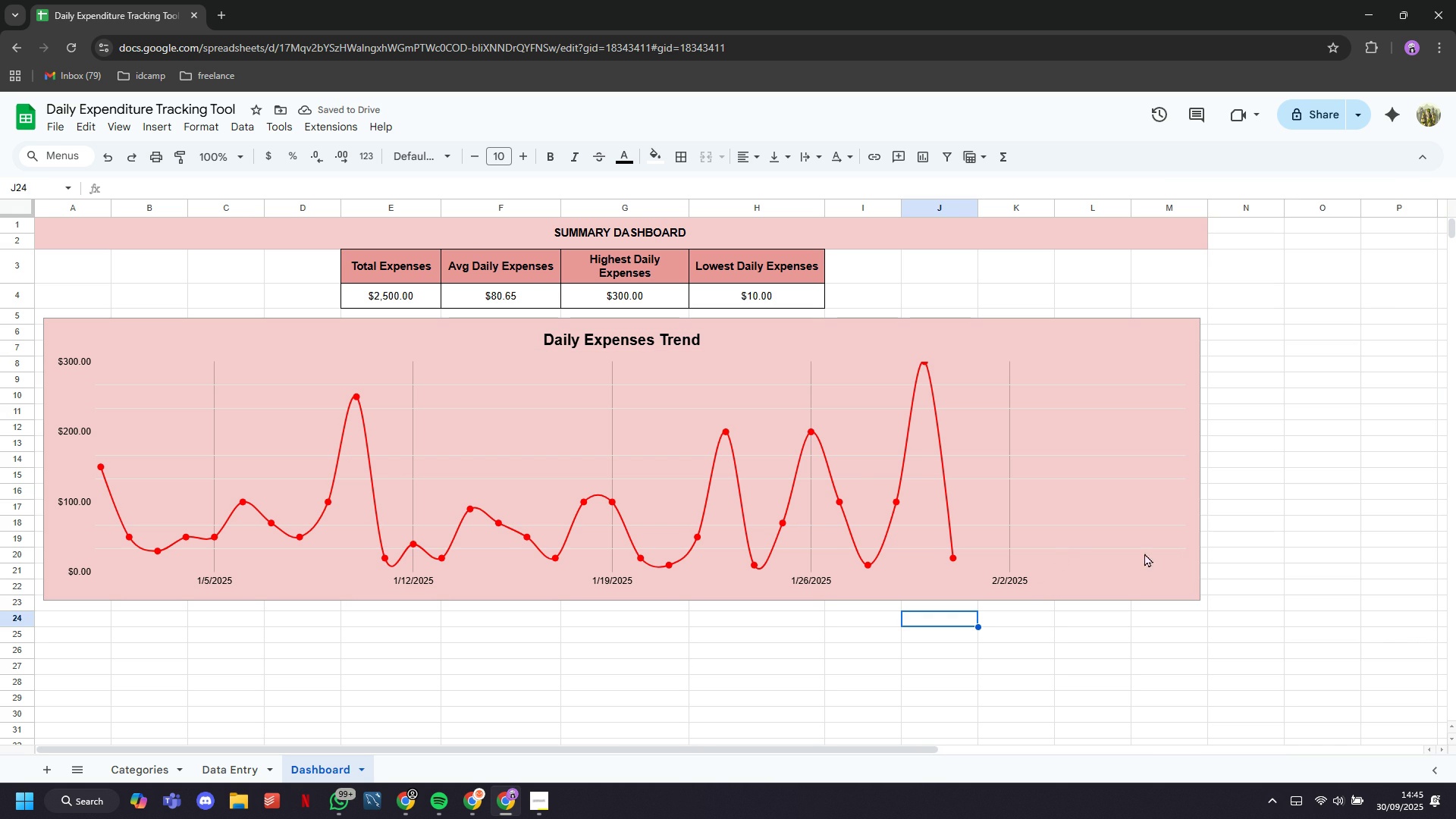 
scroll: coordinate [1185, 544], scroll_direction: up, amount: 5.0
 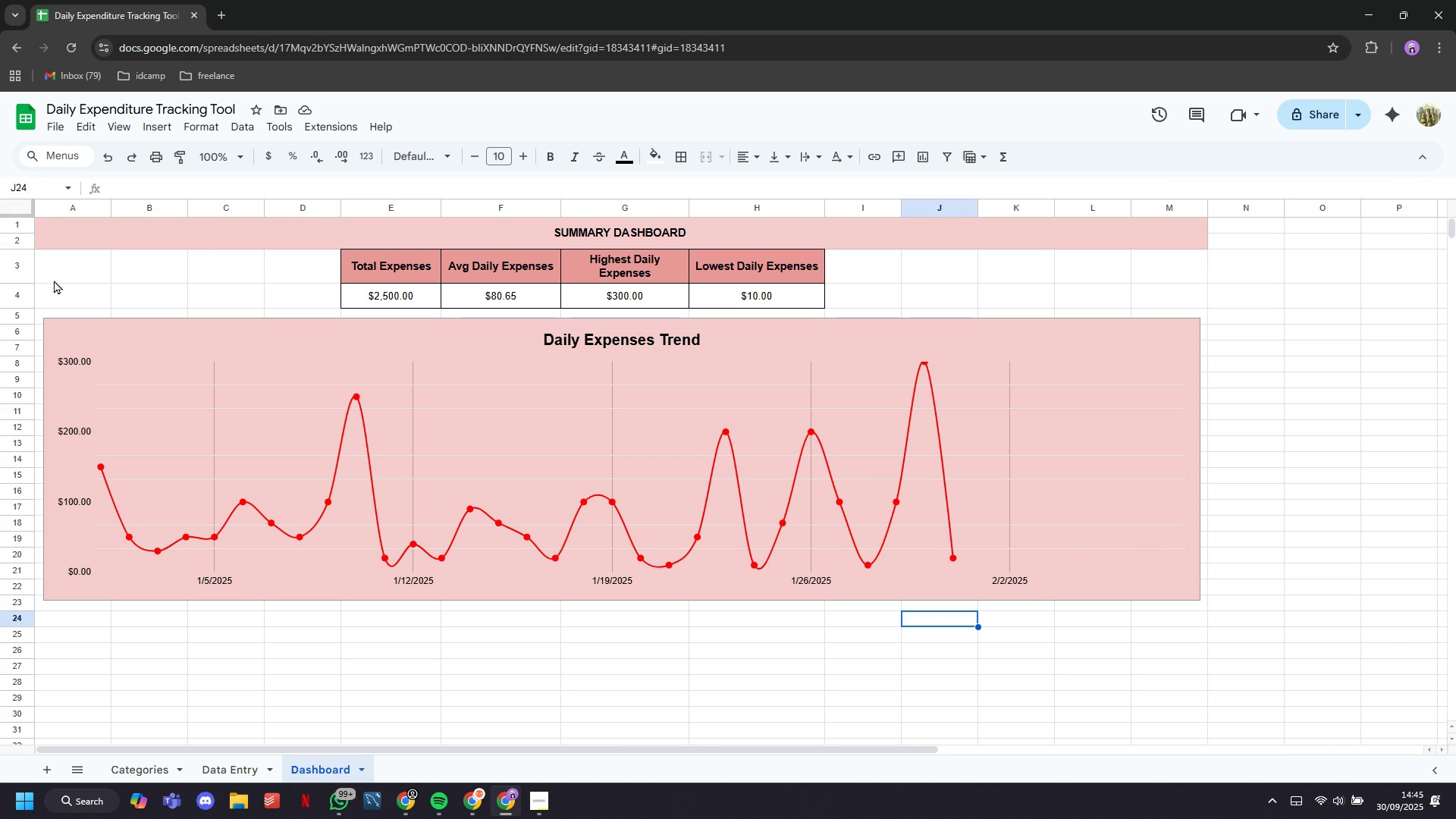 
left_click_drag(start_coordinate=[52, 269], to_coordinate=[1179, 647])
 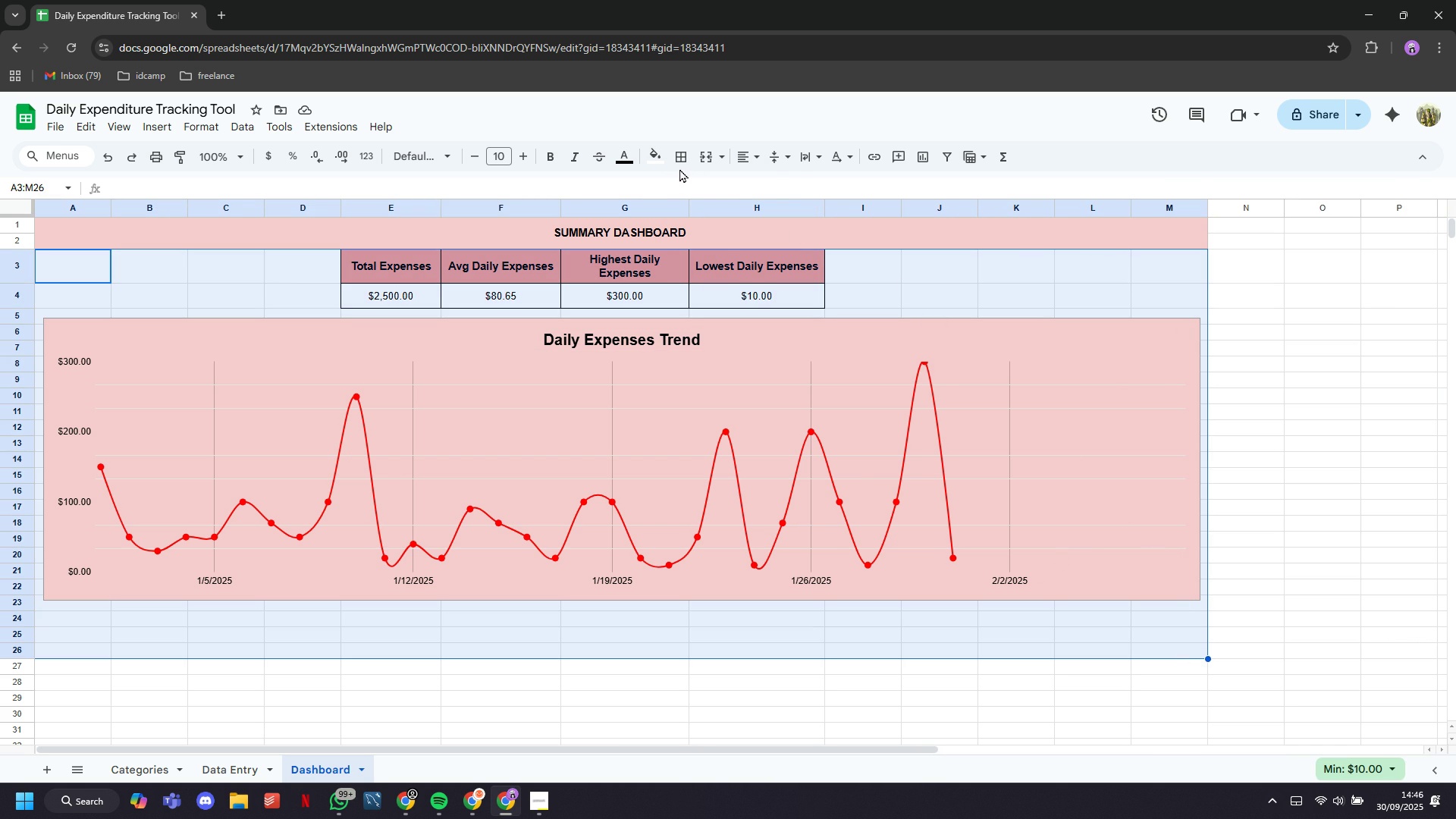 
left_click([648, 165])
 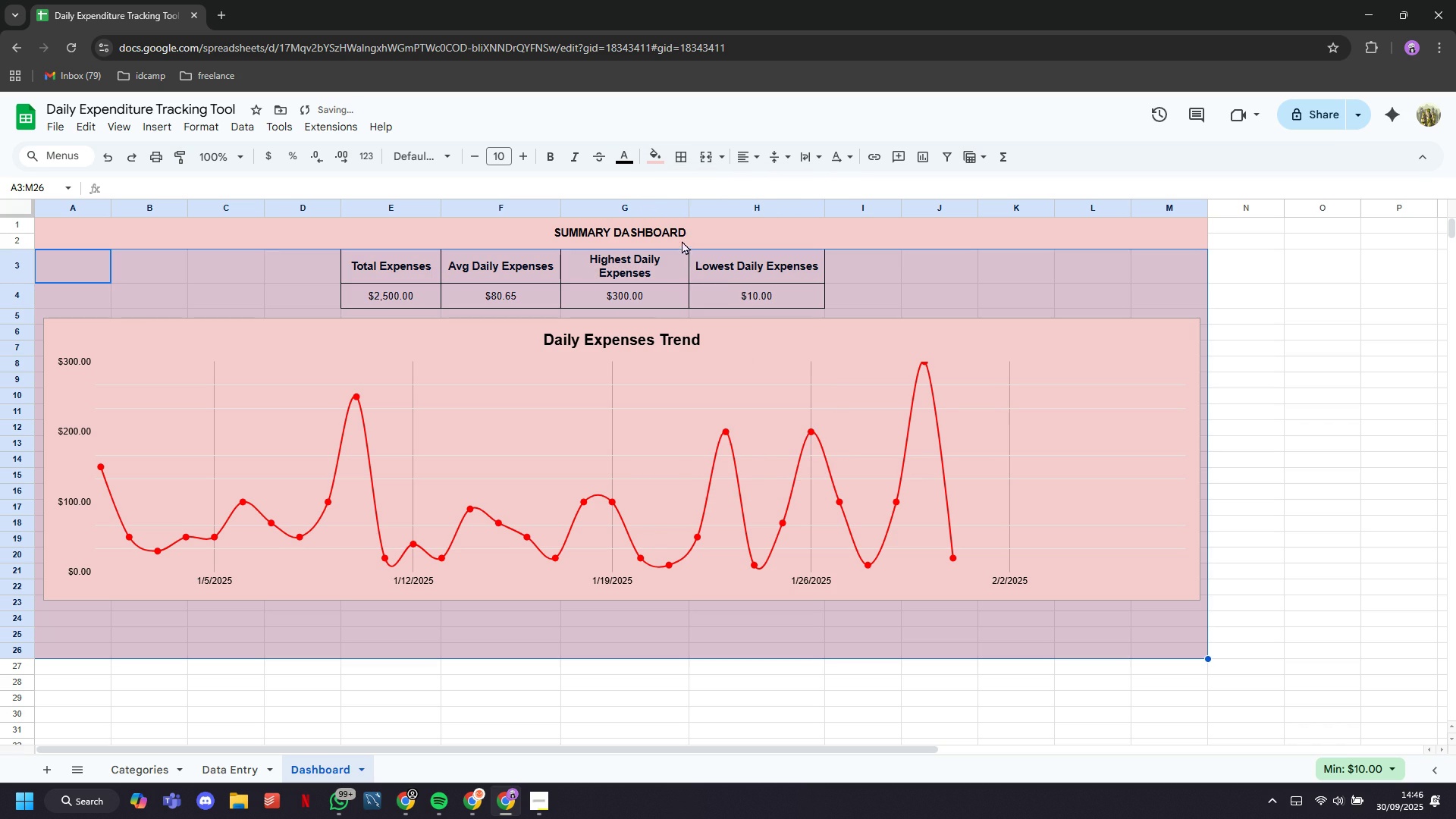 
left_click([669, 165])
 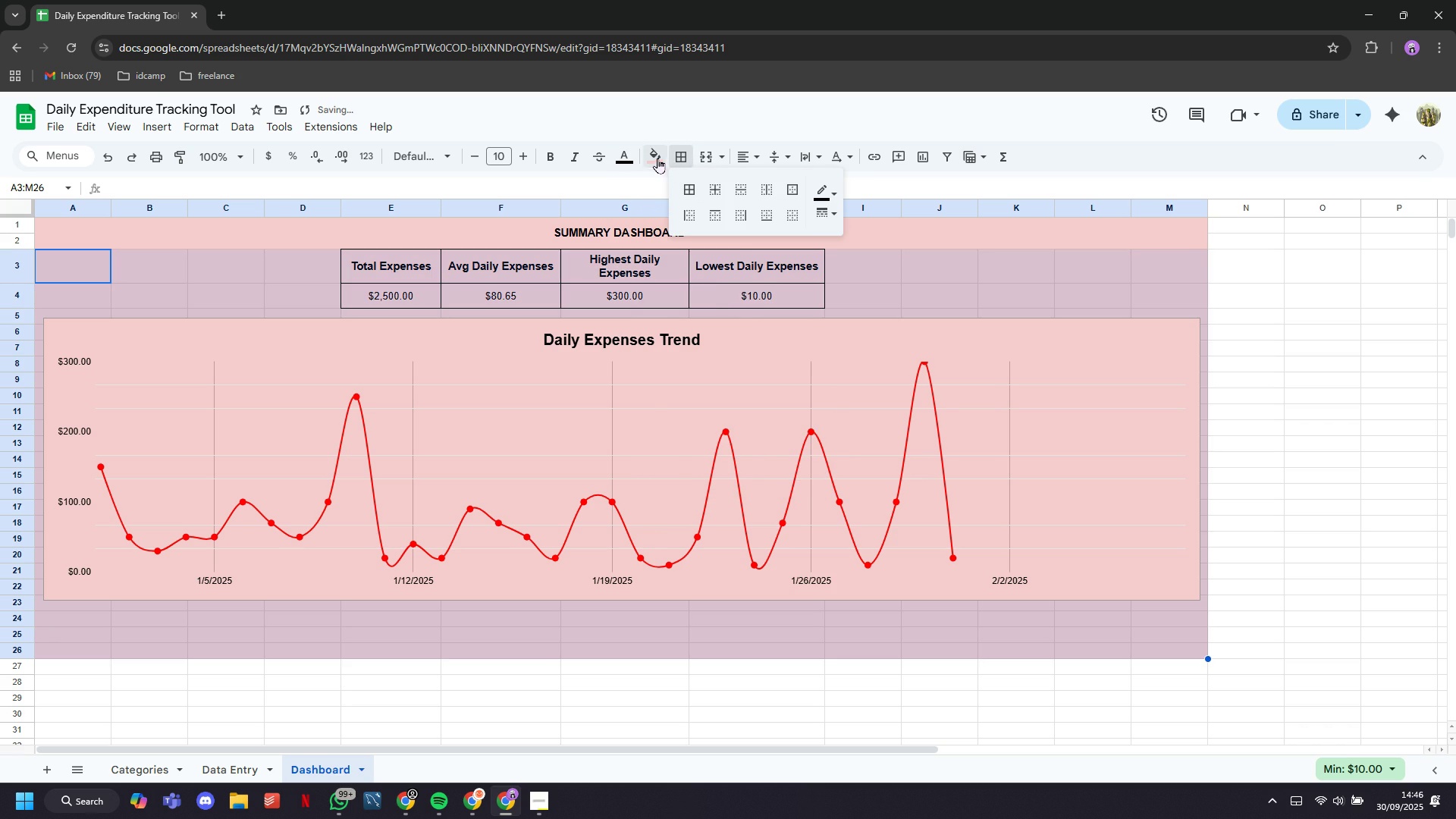 
left_click([657, 158])
 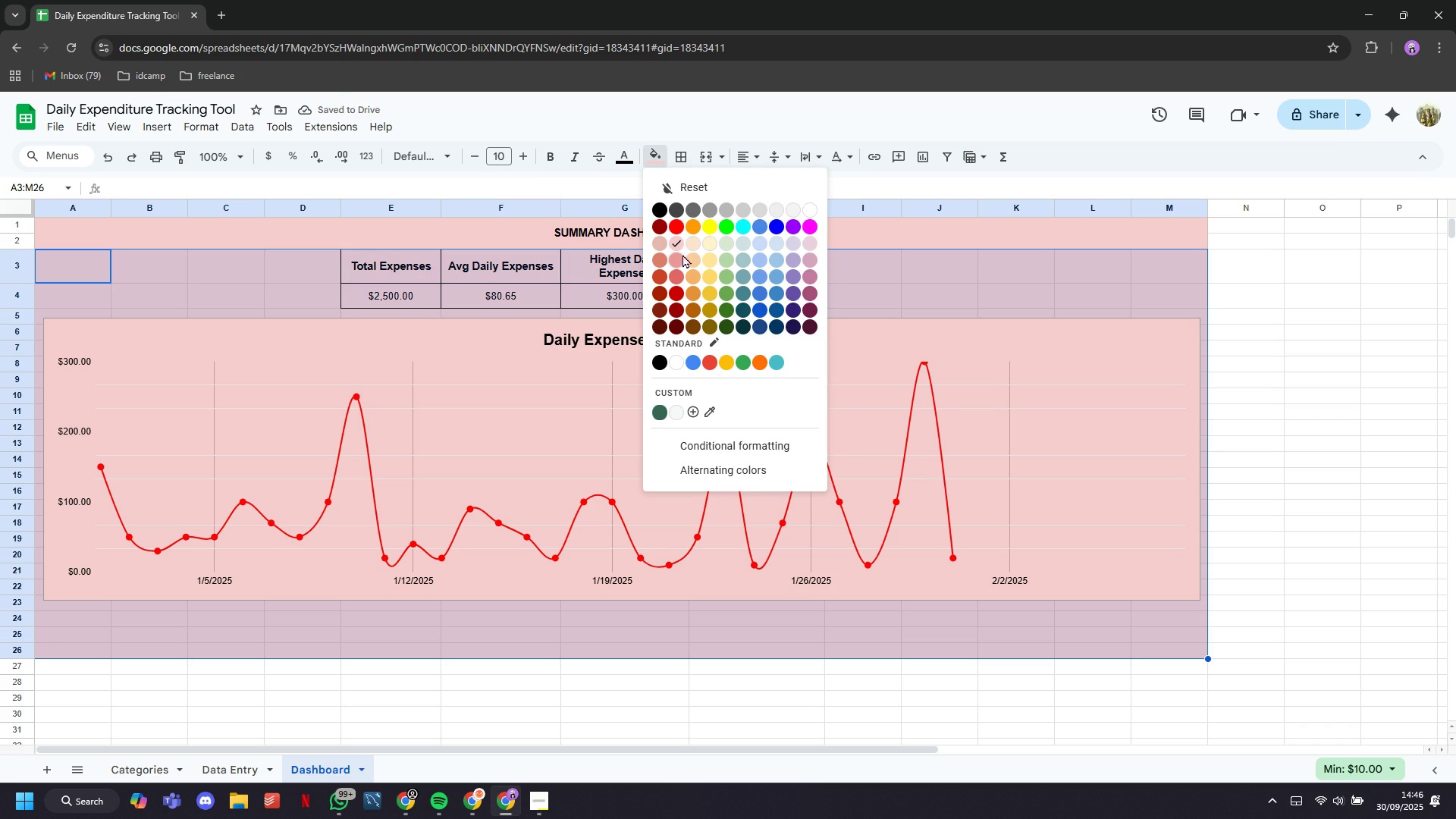 
left_click([681, 256])
 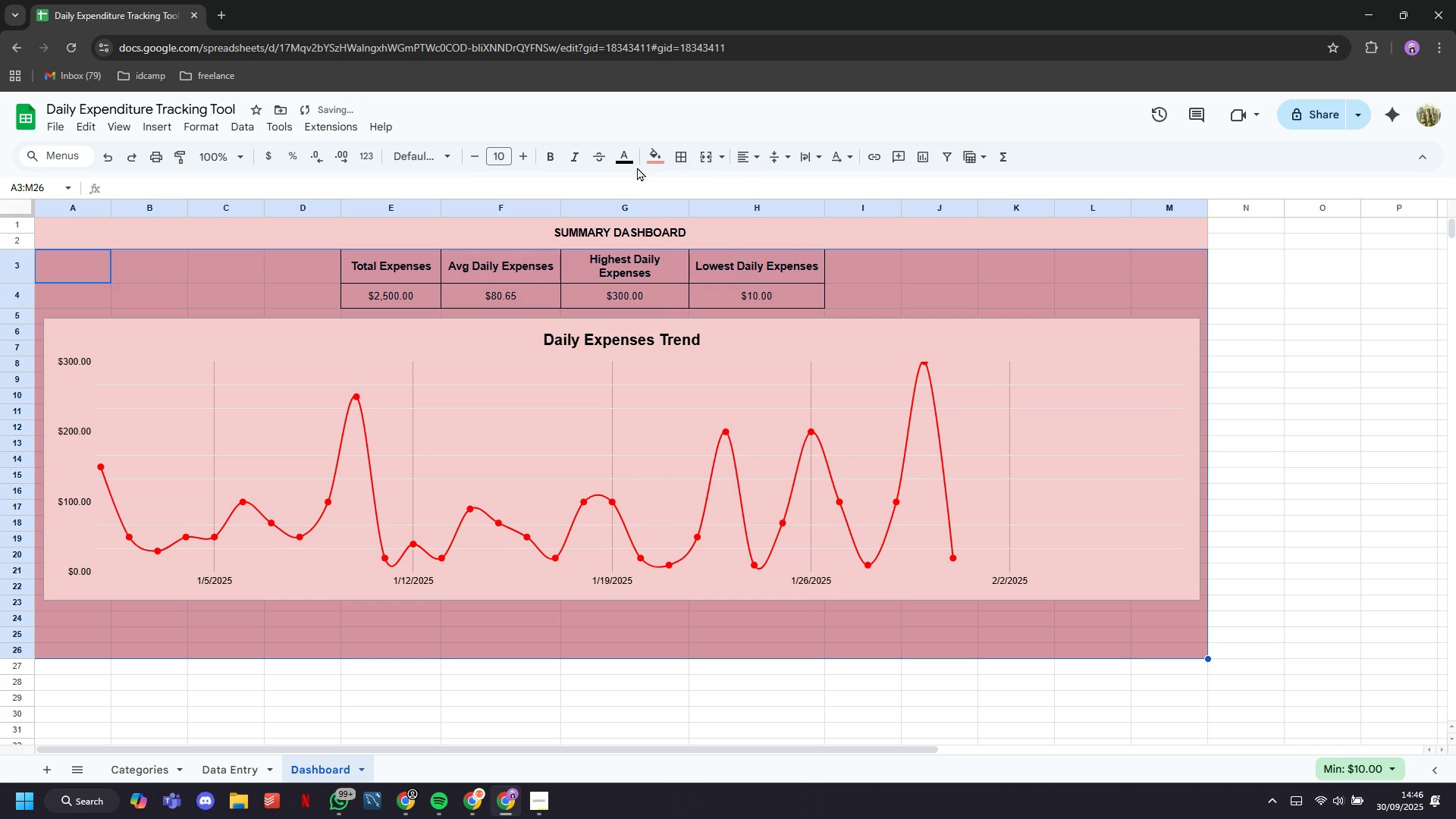 
left_click([652, 164])
 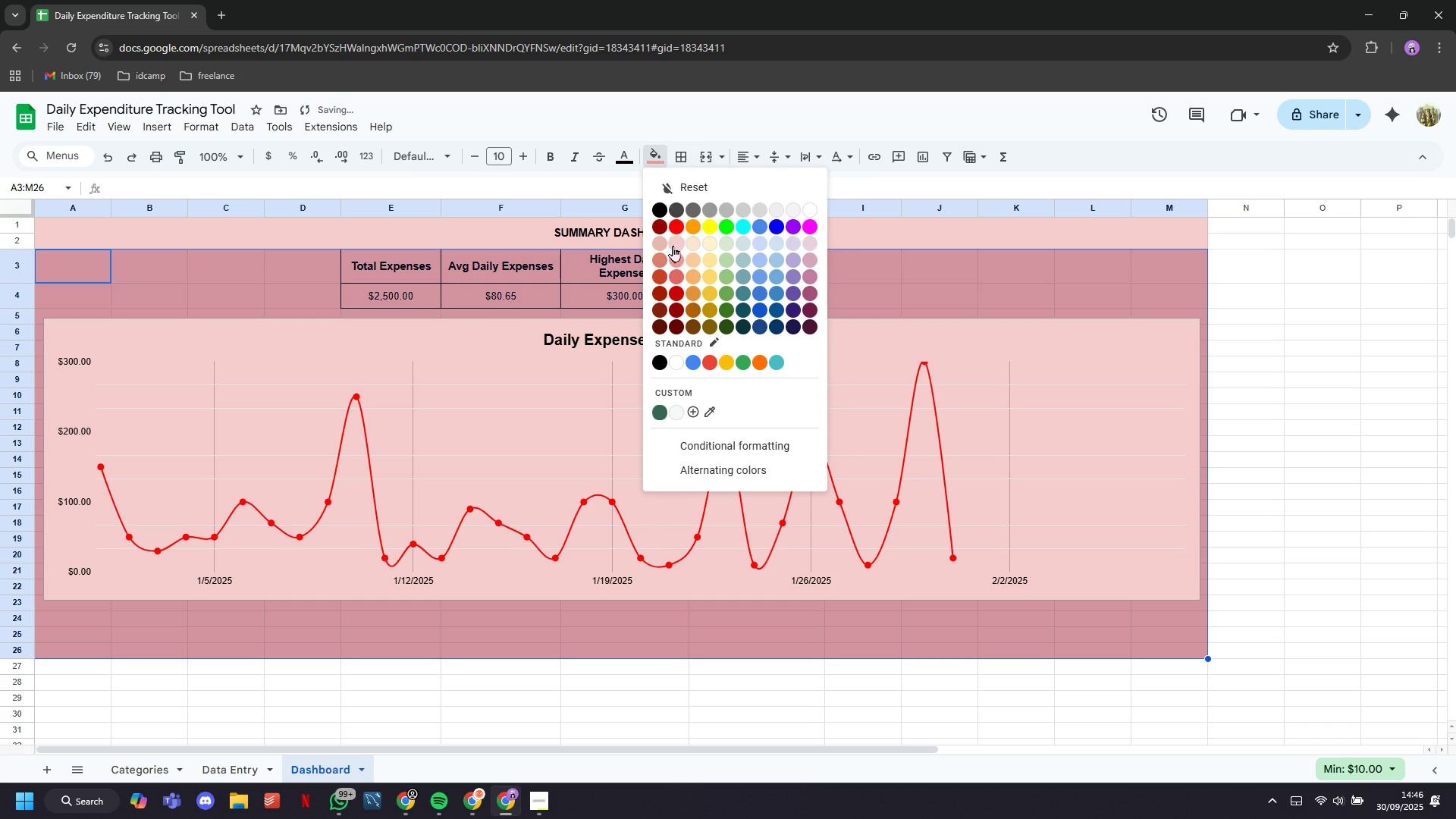 
left_click([673, 246])
 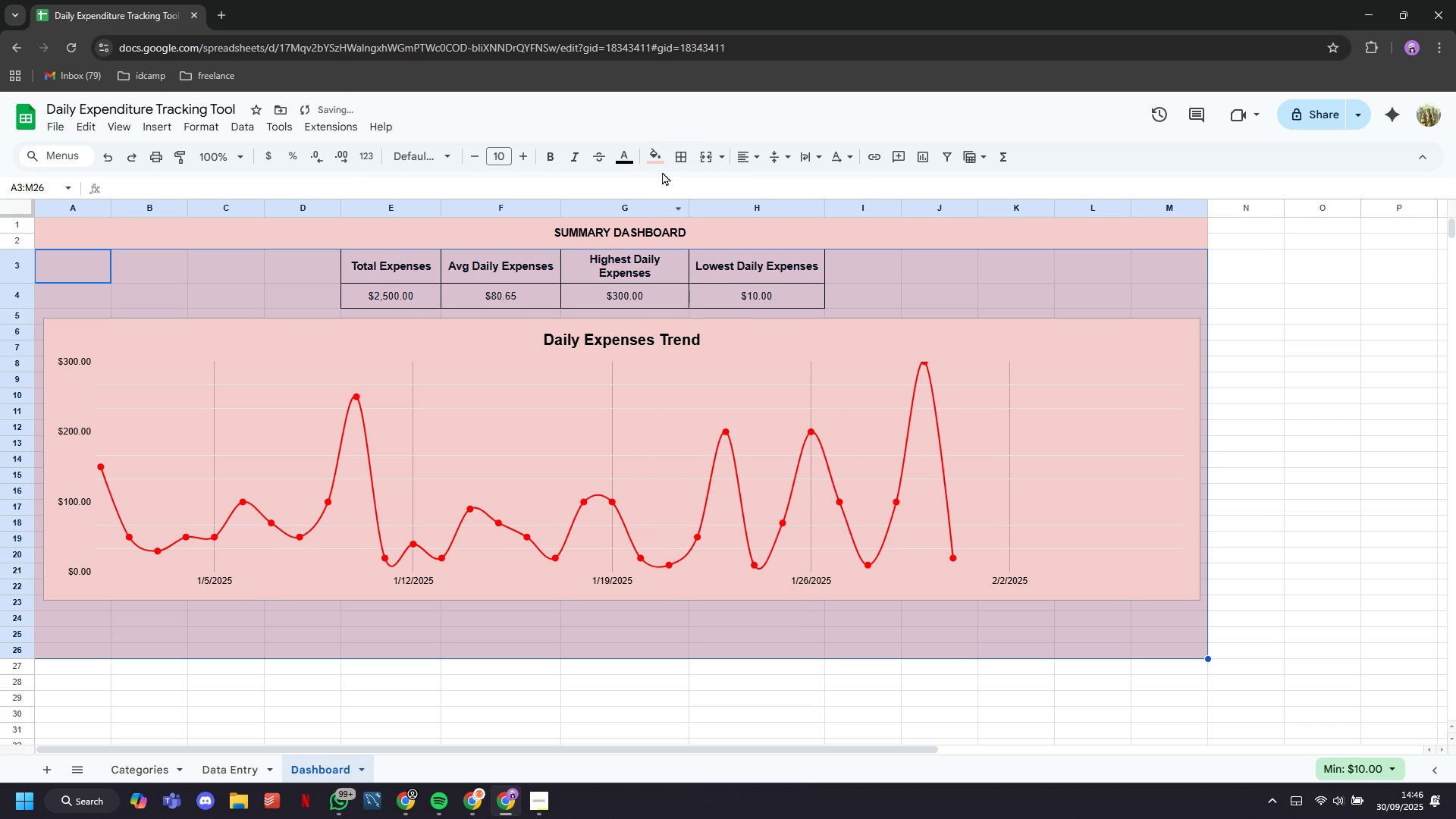 
left_click([664, 164])
 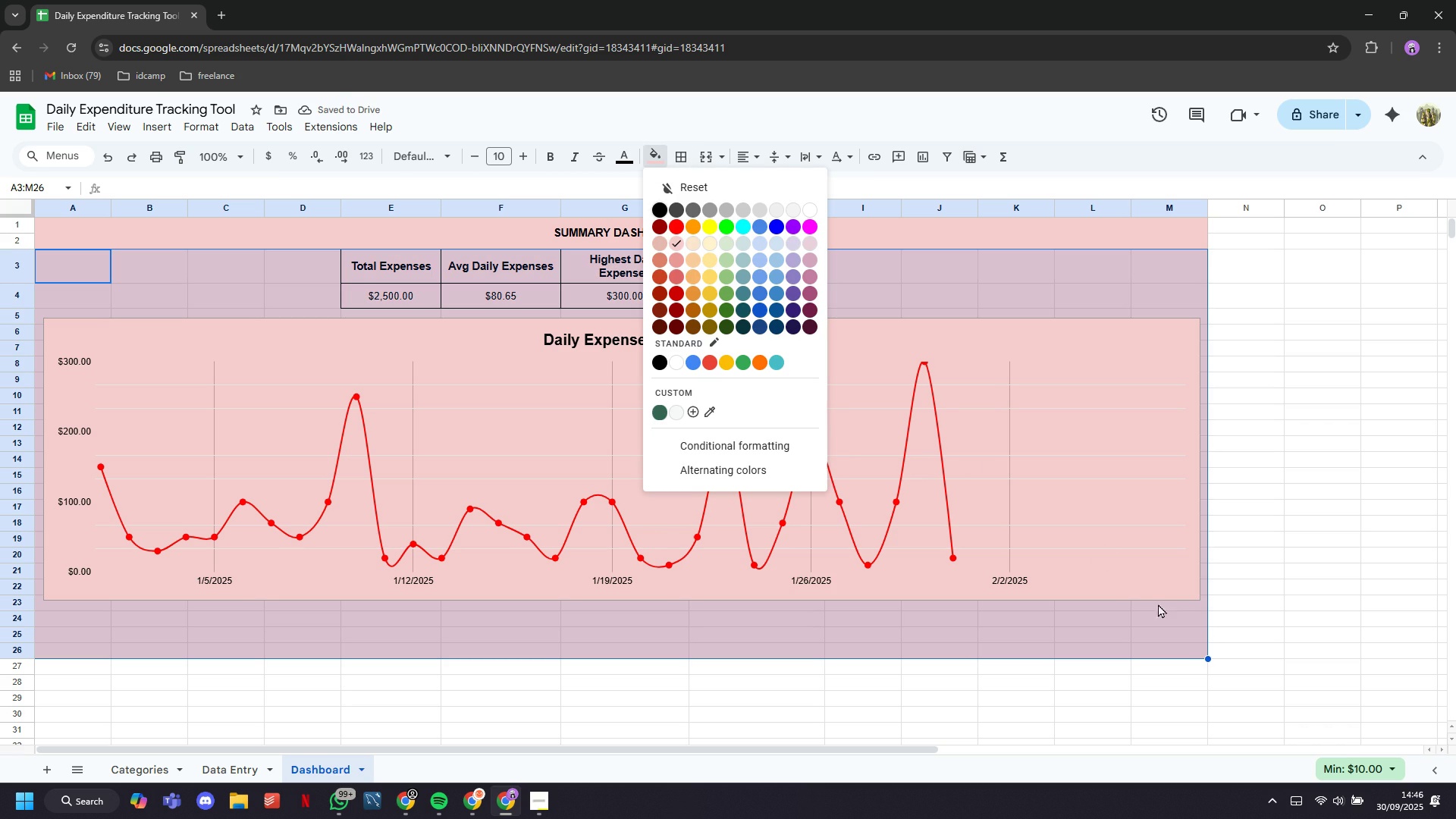 
left_click([1207, 643])
 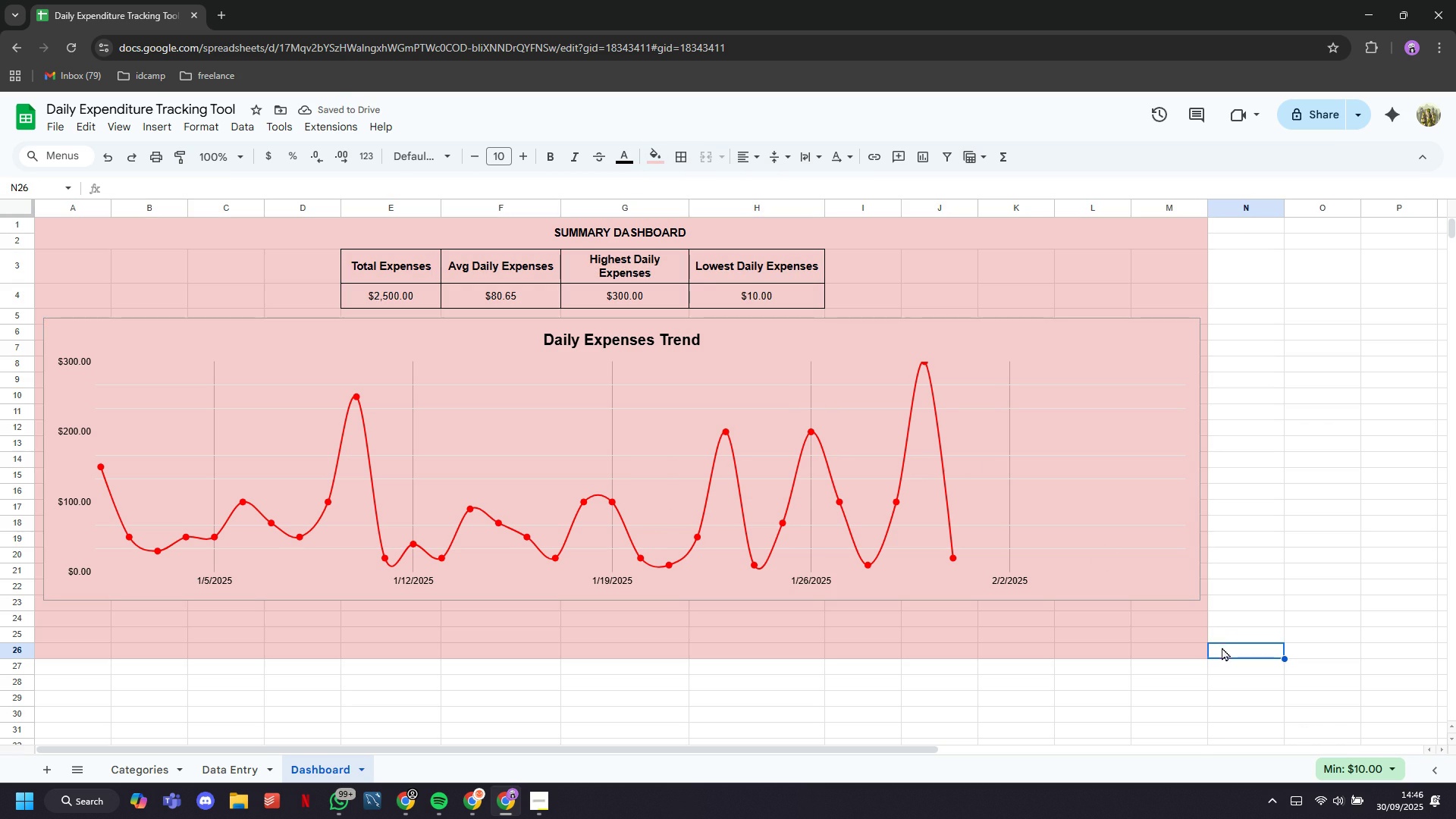 
left_click([1220, 647])
 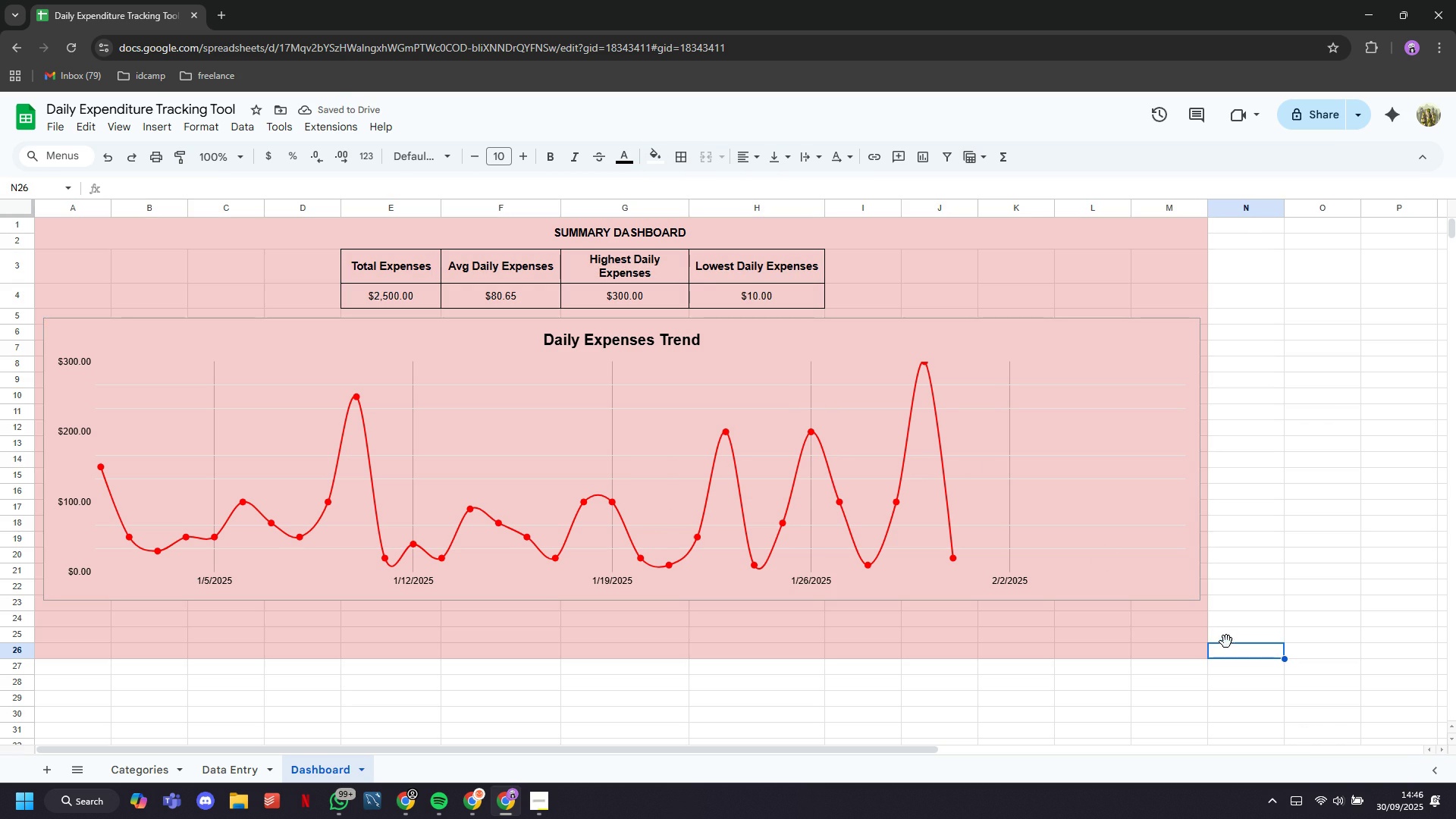 
key(Control+Z)
 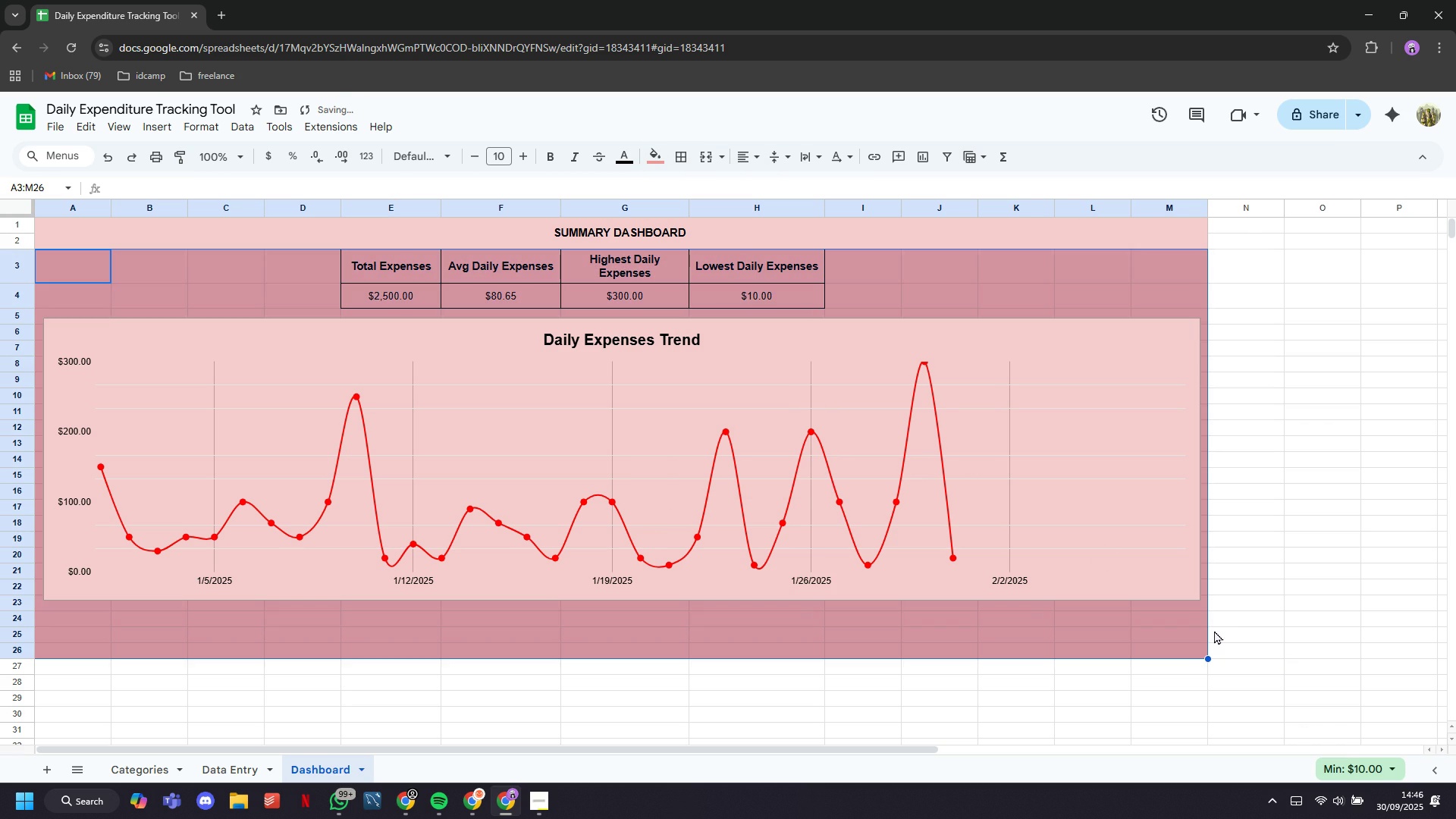 
key(Control+Z)
 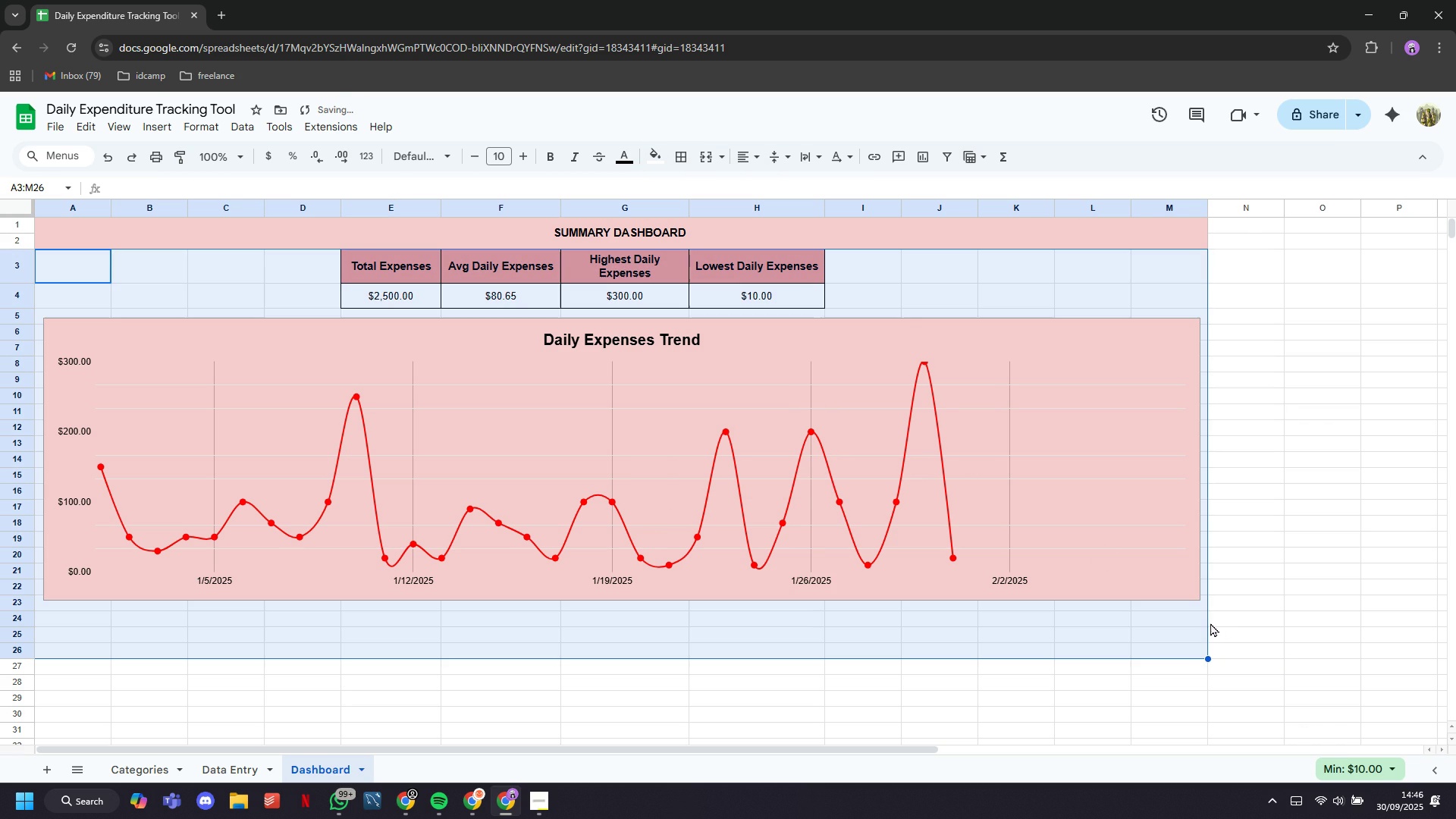 
key(Control+Z)
 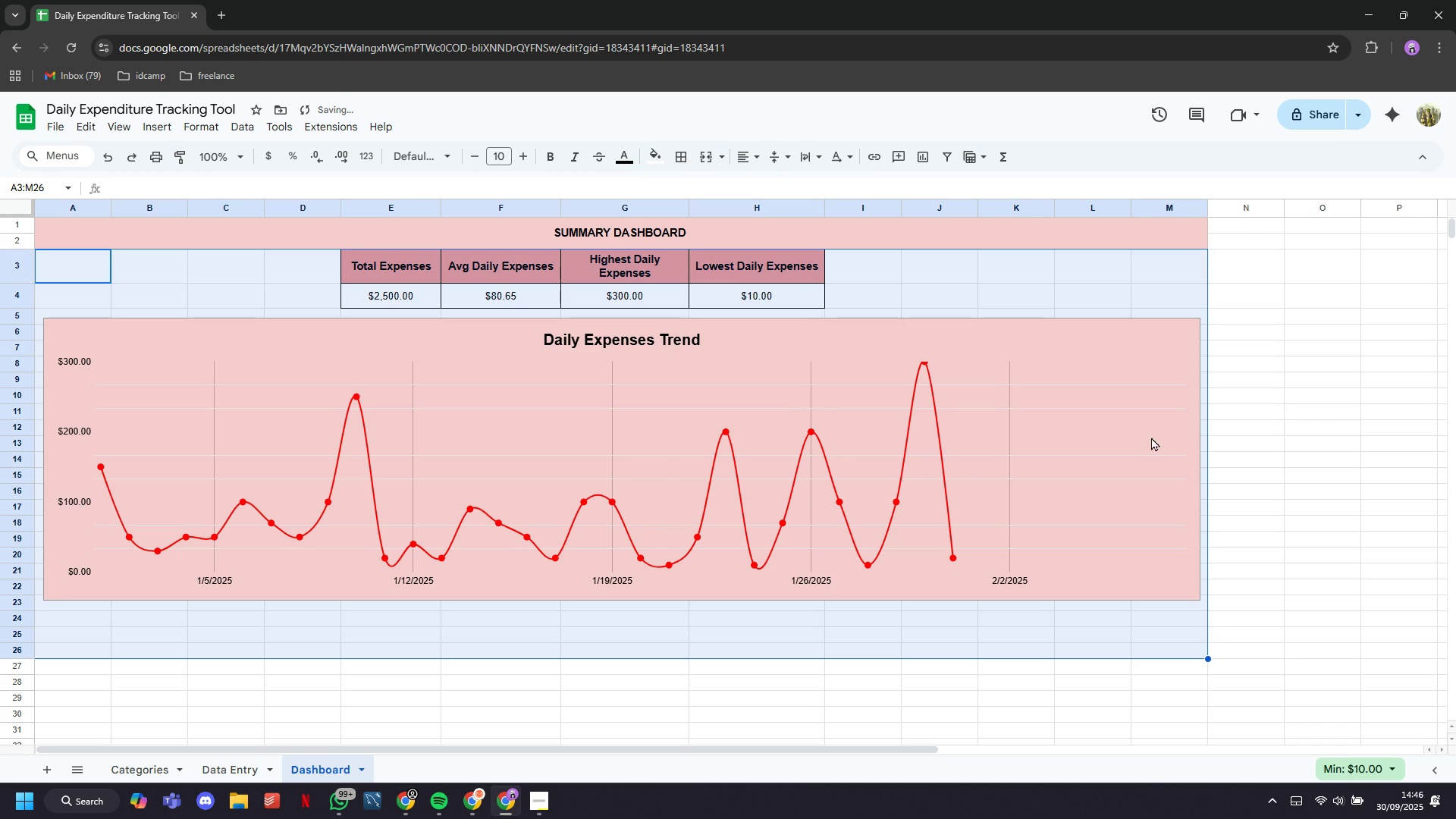 
left_click([1145, 406])
 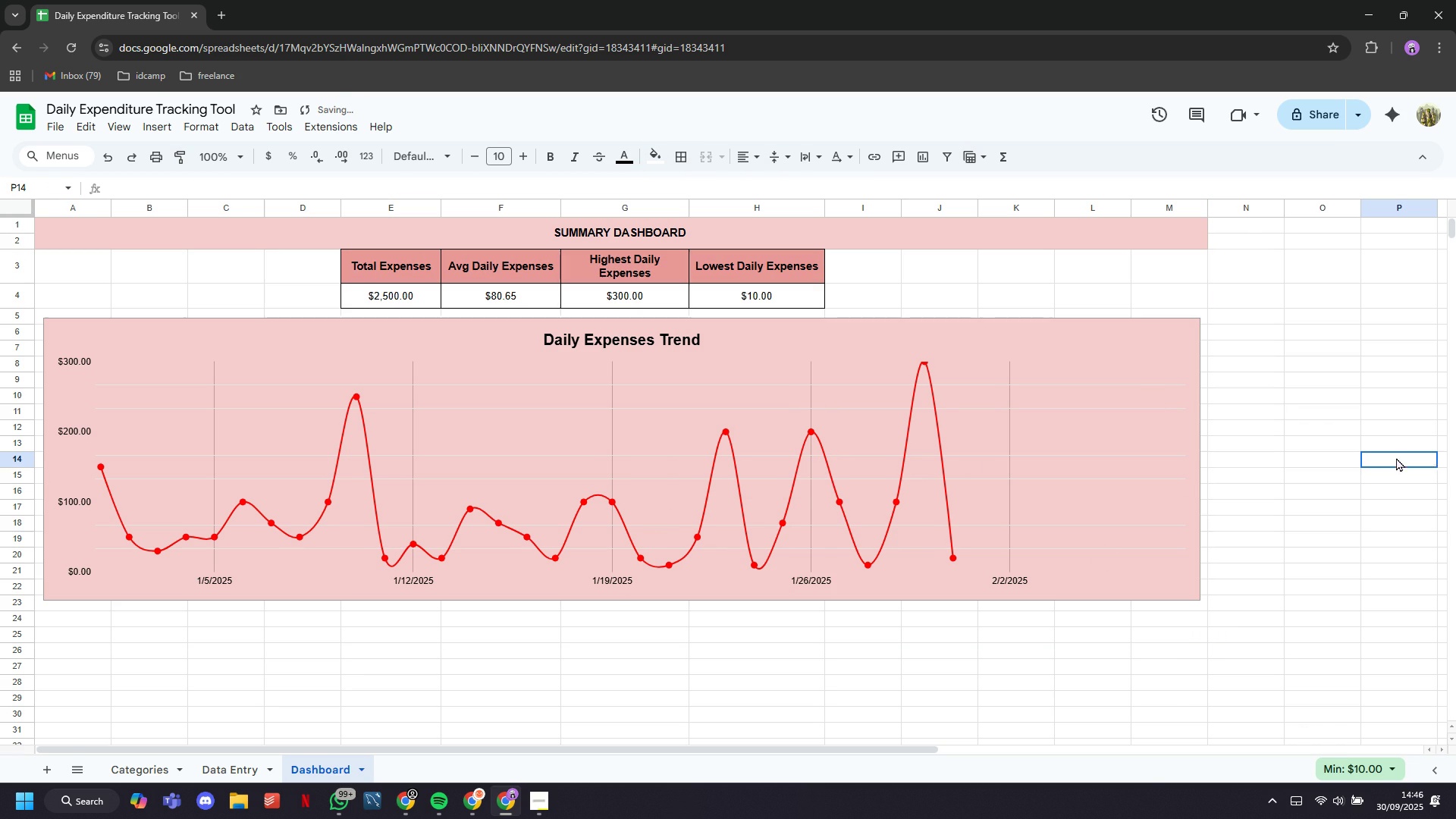 
left_click([1396, 457])
 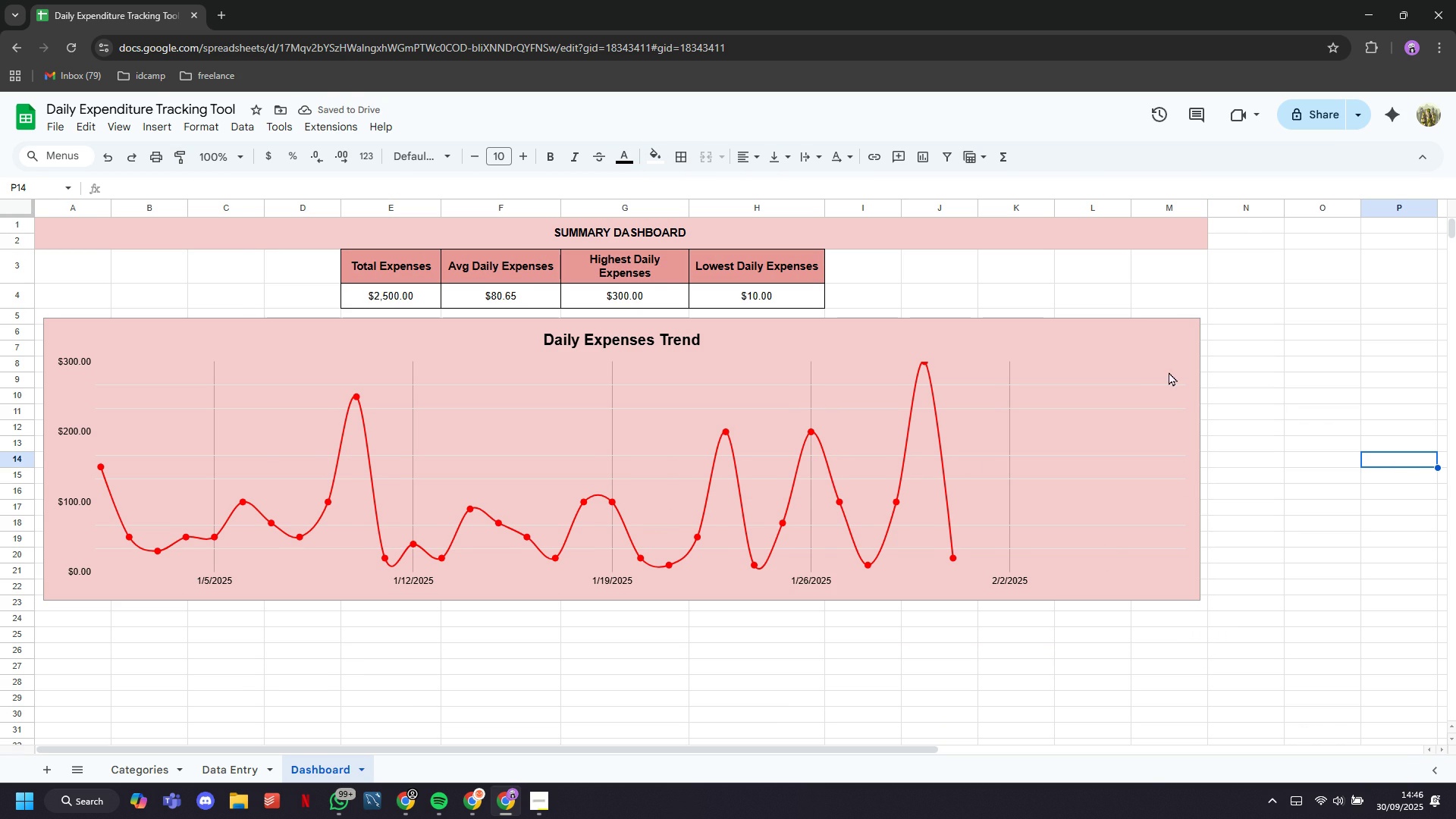 
left_click([1169, 372])
 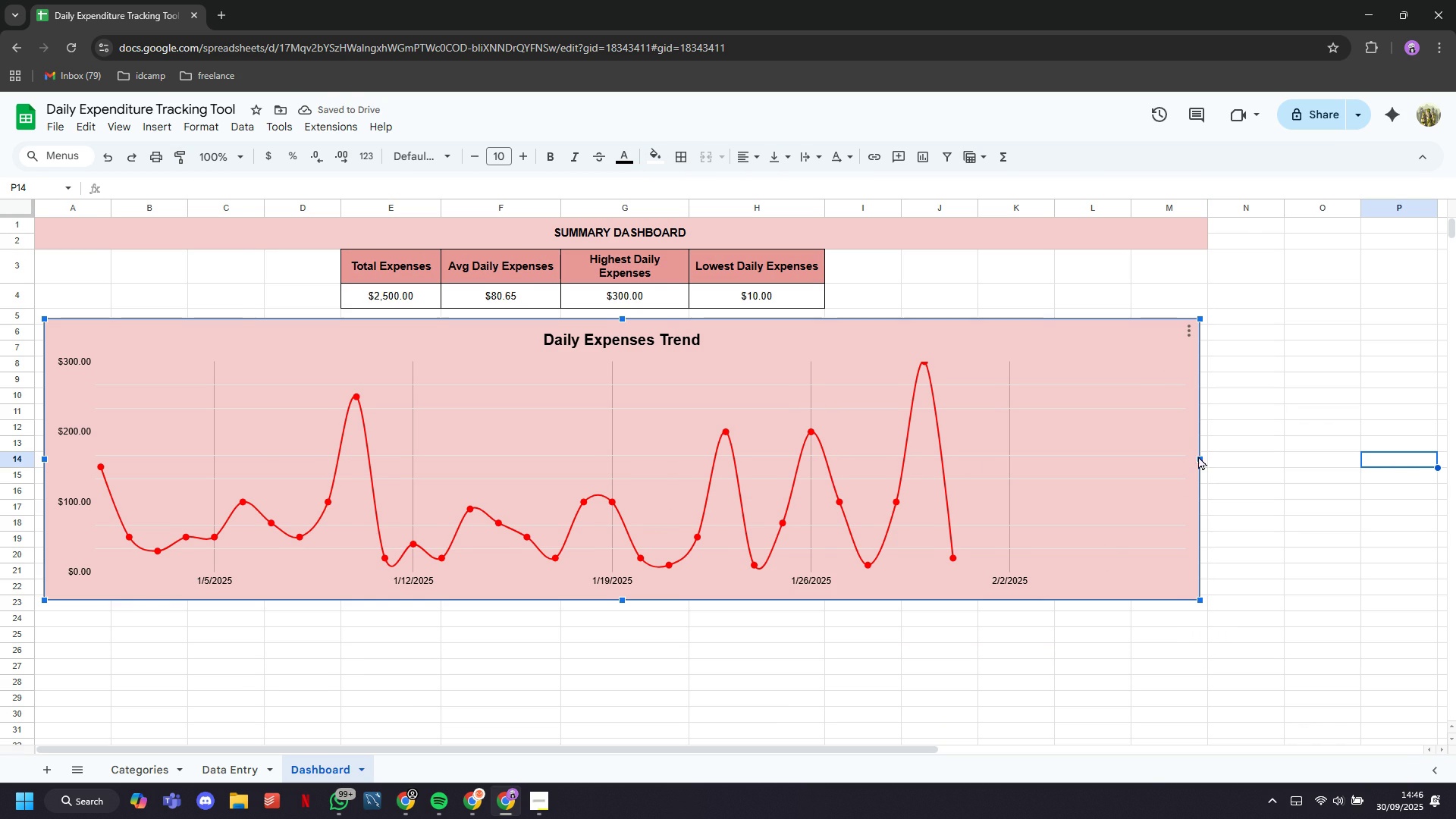 
left_click_drag(start_coordinate=[1198, 458], to_coordinate=[1203, 460])
 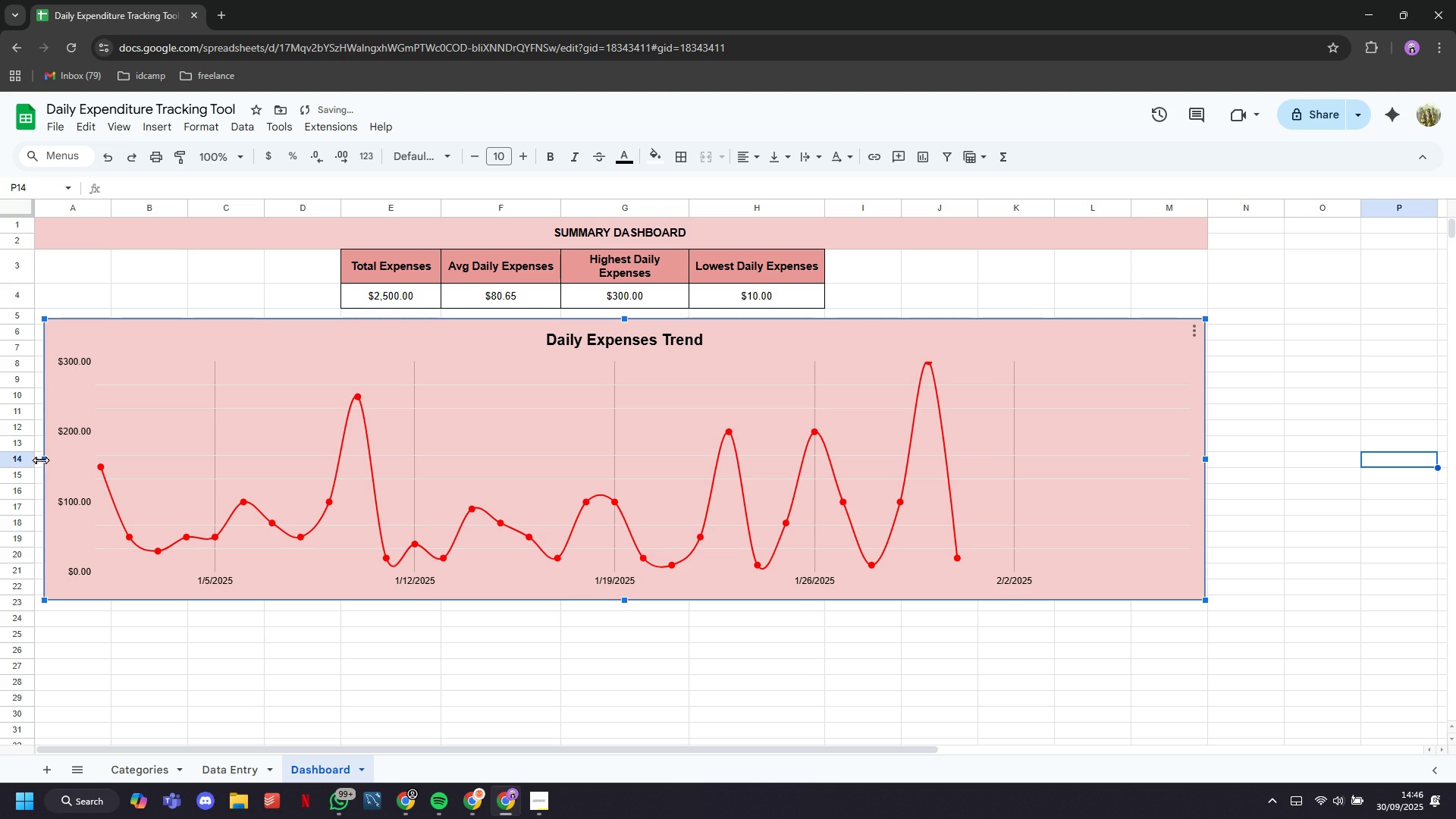 
left_click_drag(start_coordinate=[44, 460], to_coordinate=[36, 455])
 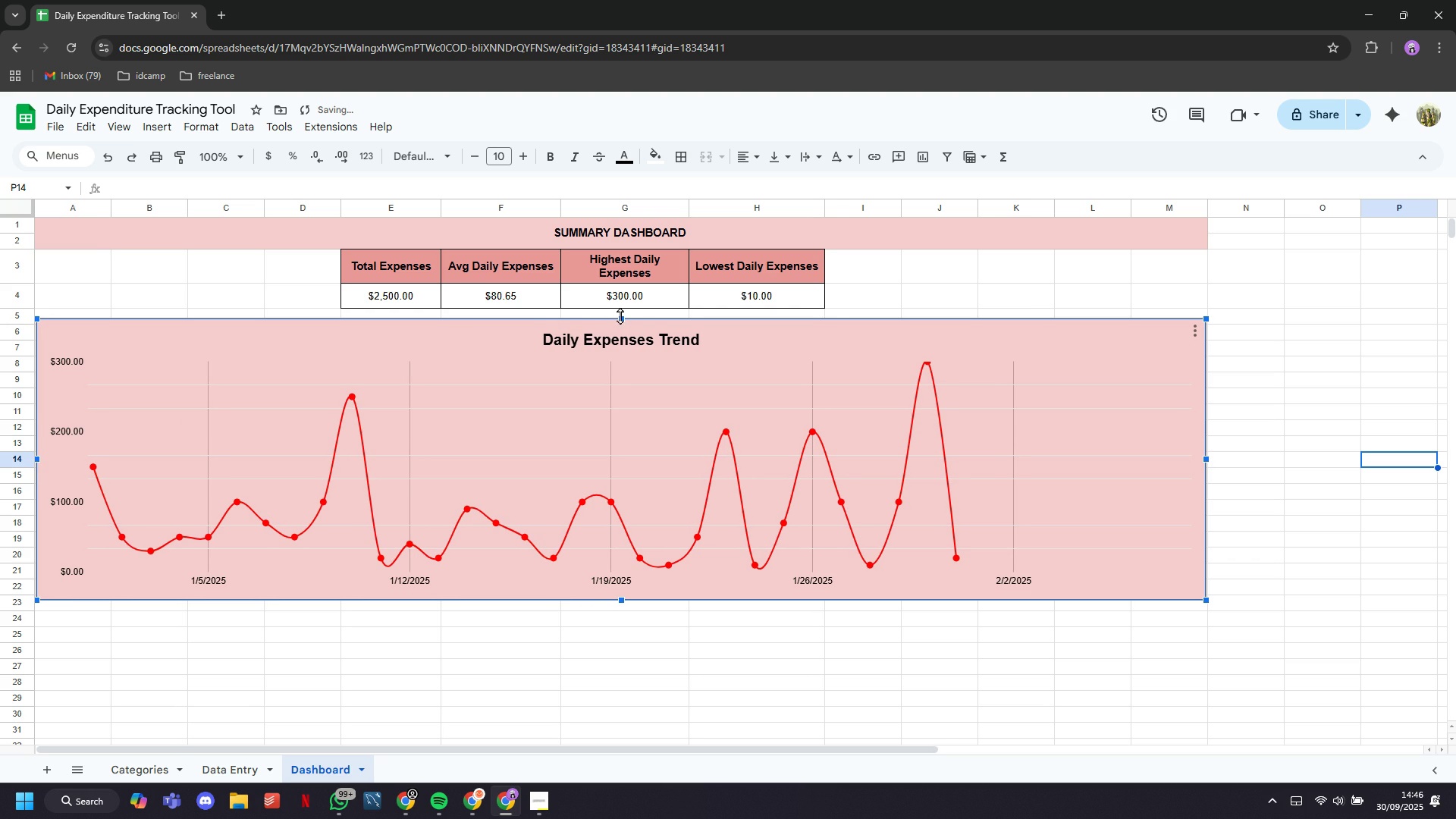 
left_click_drag(start_coordinate=[620, 319], to_coordinate=[617, 309])
 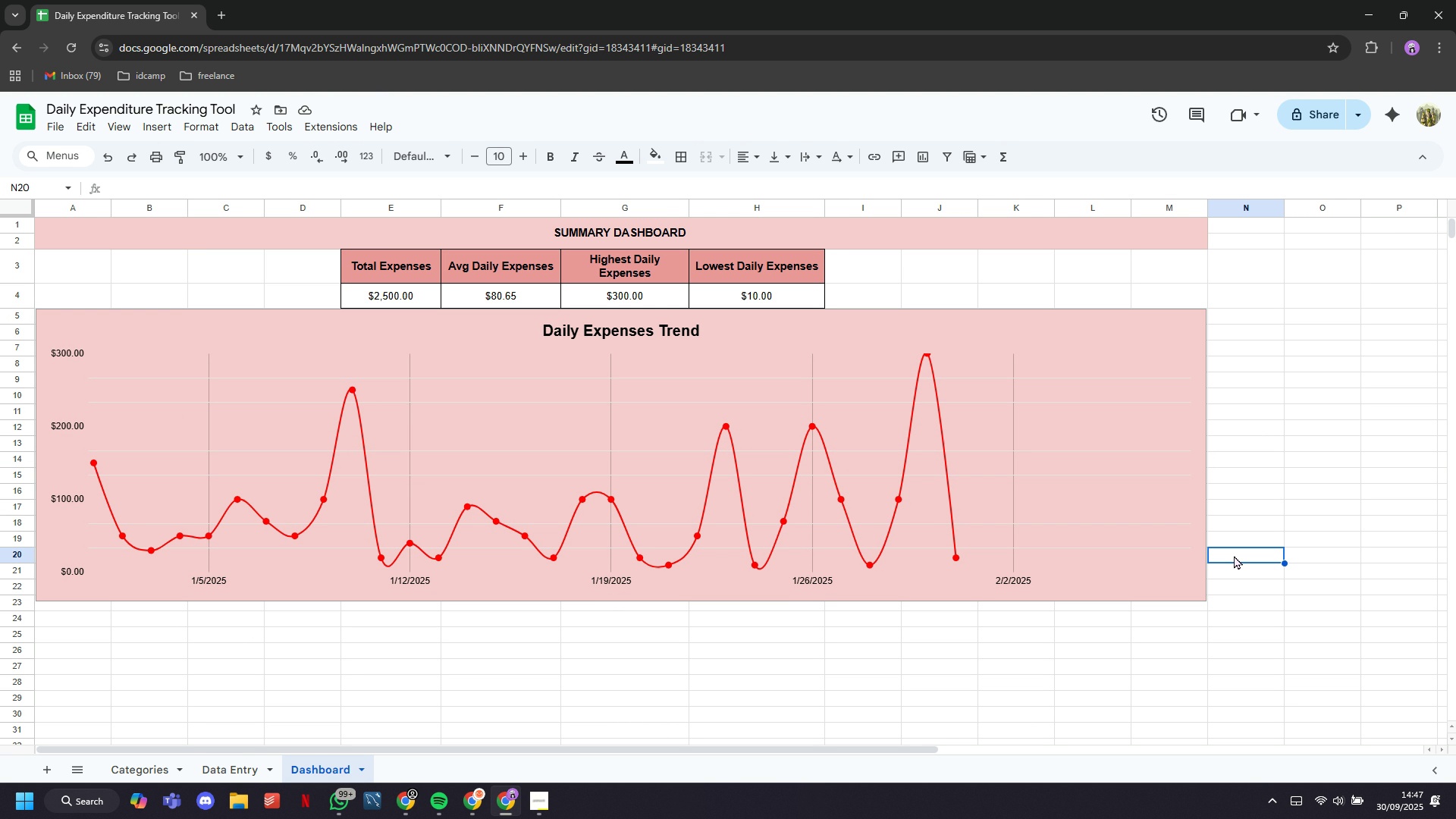 
wait(63.55)
 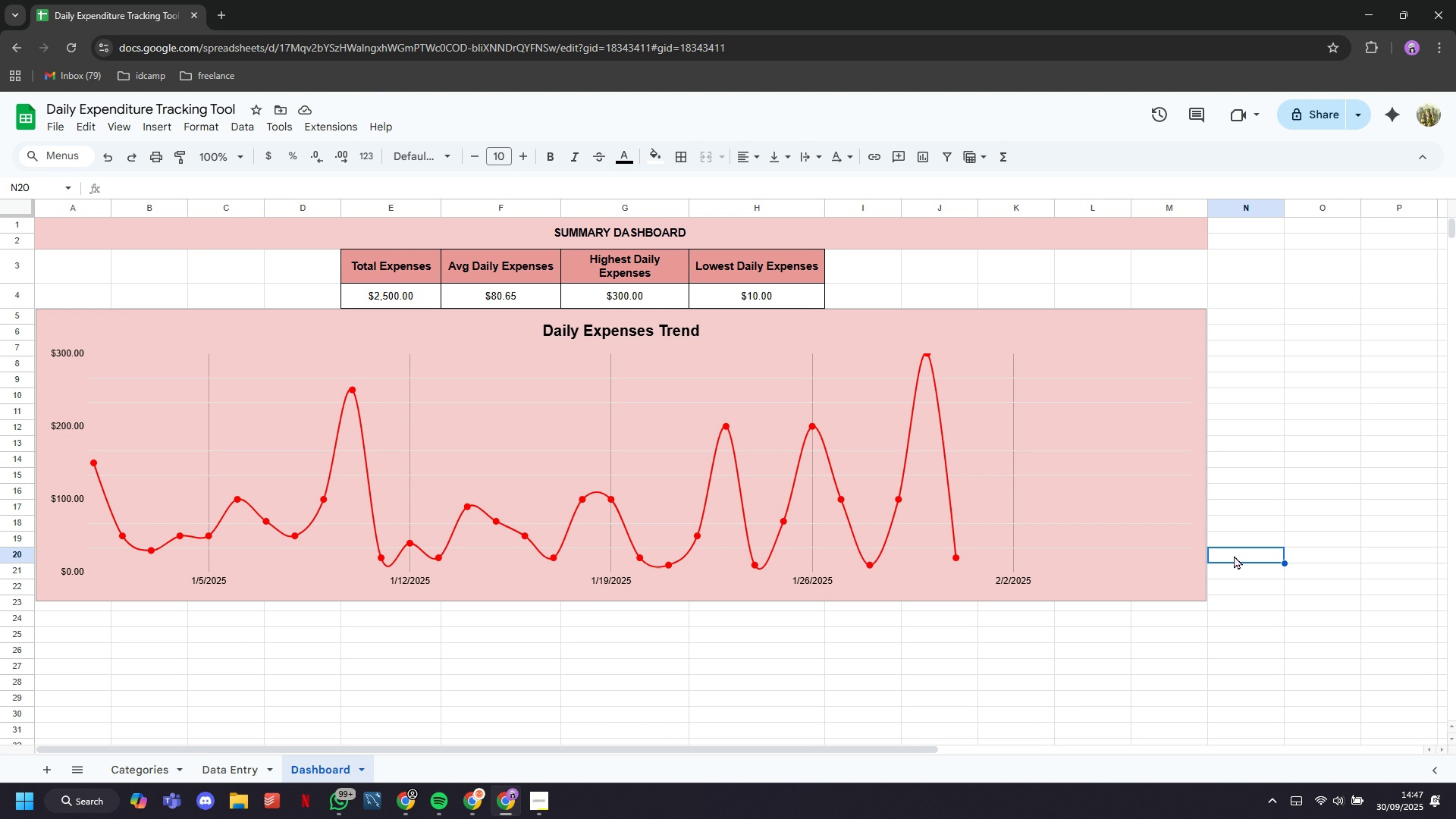 
left_click([200, 122])
 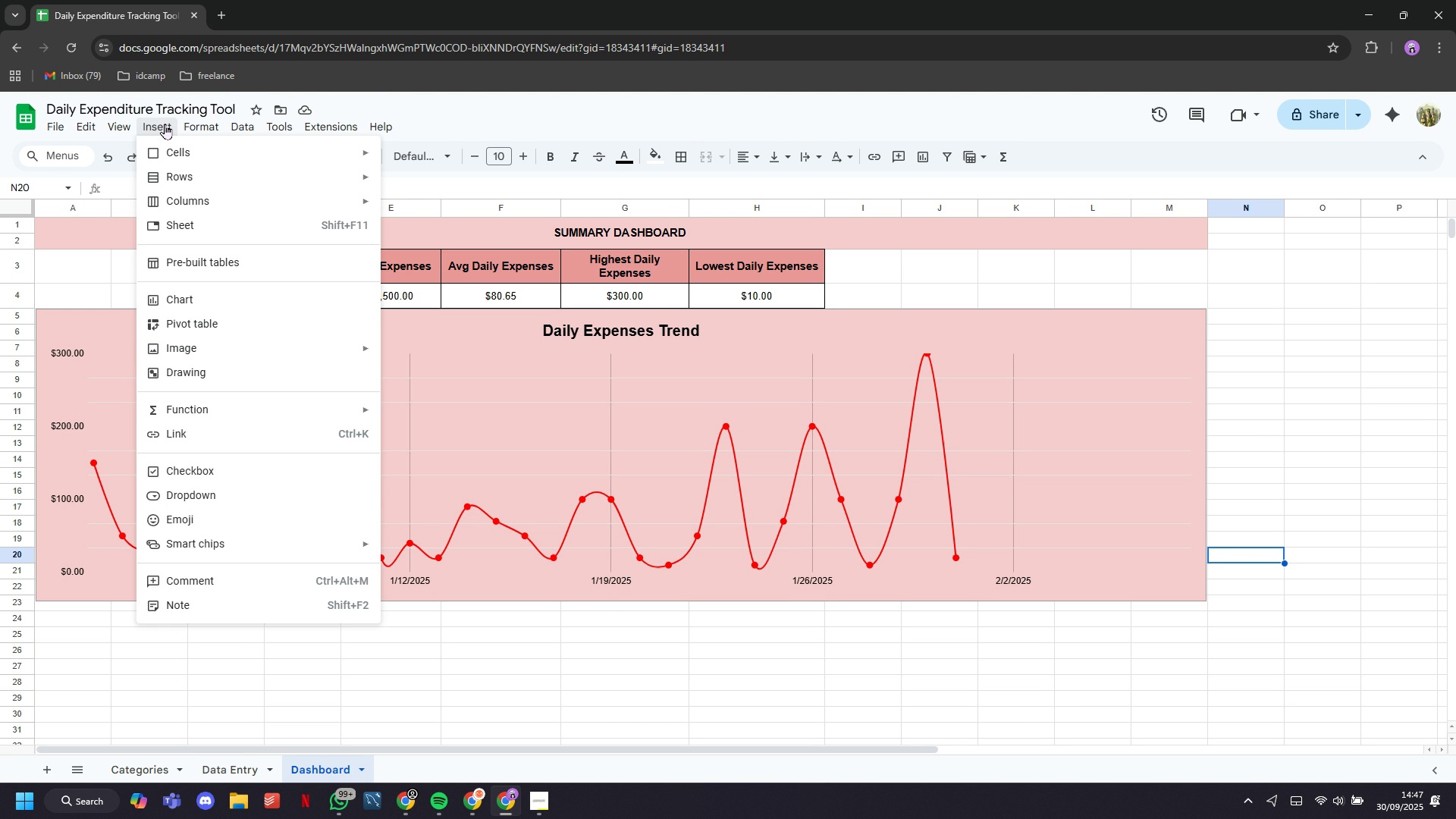 
wait(7.33)
 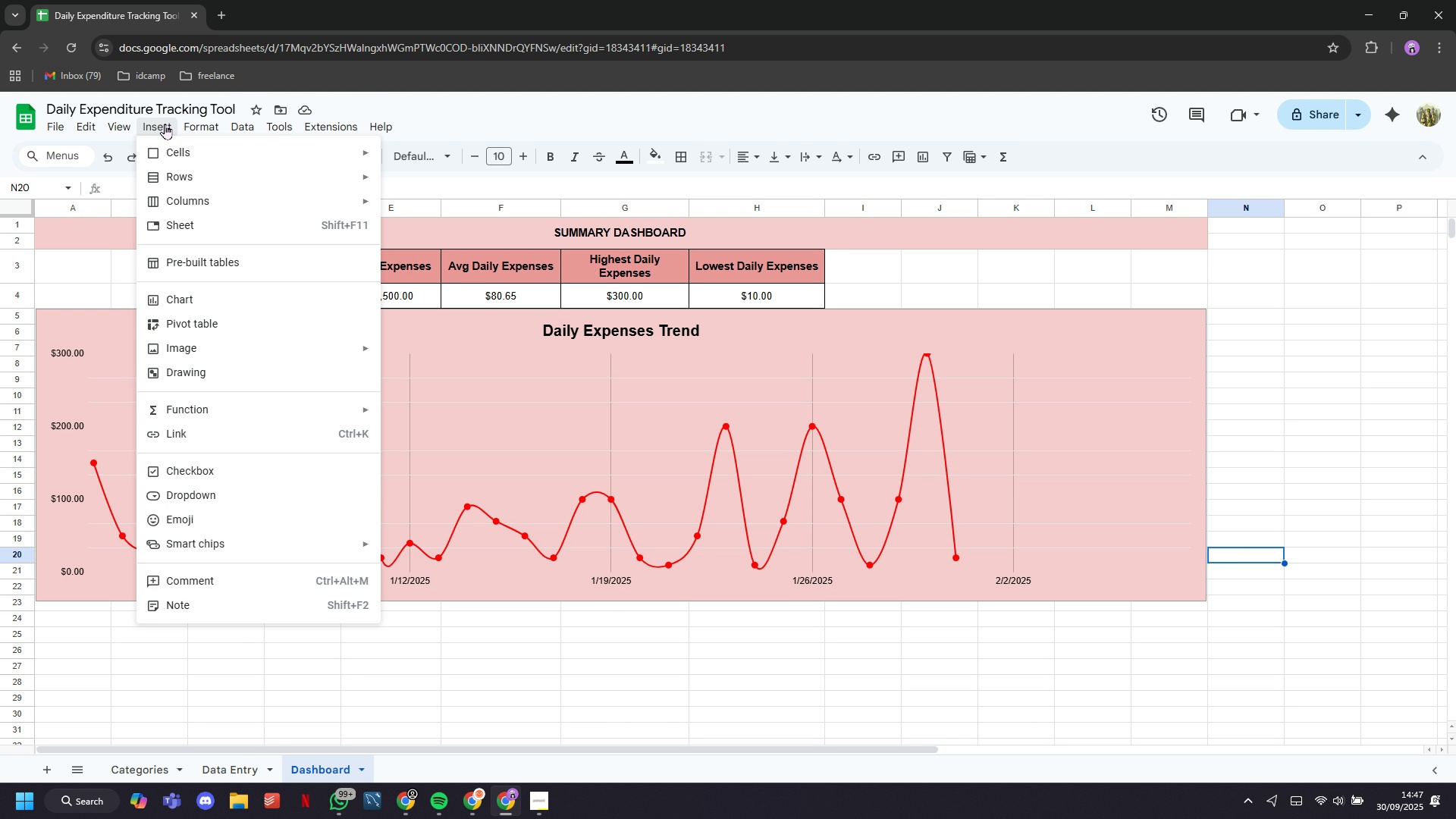 
left_click([220, 291])
 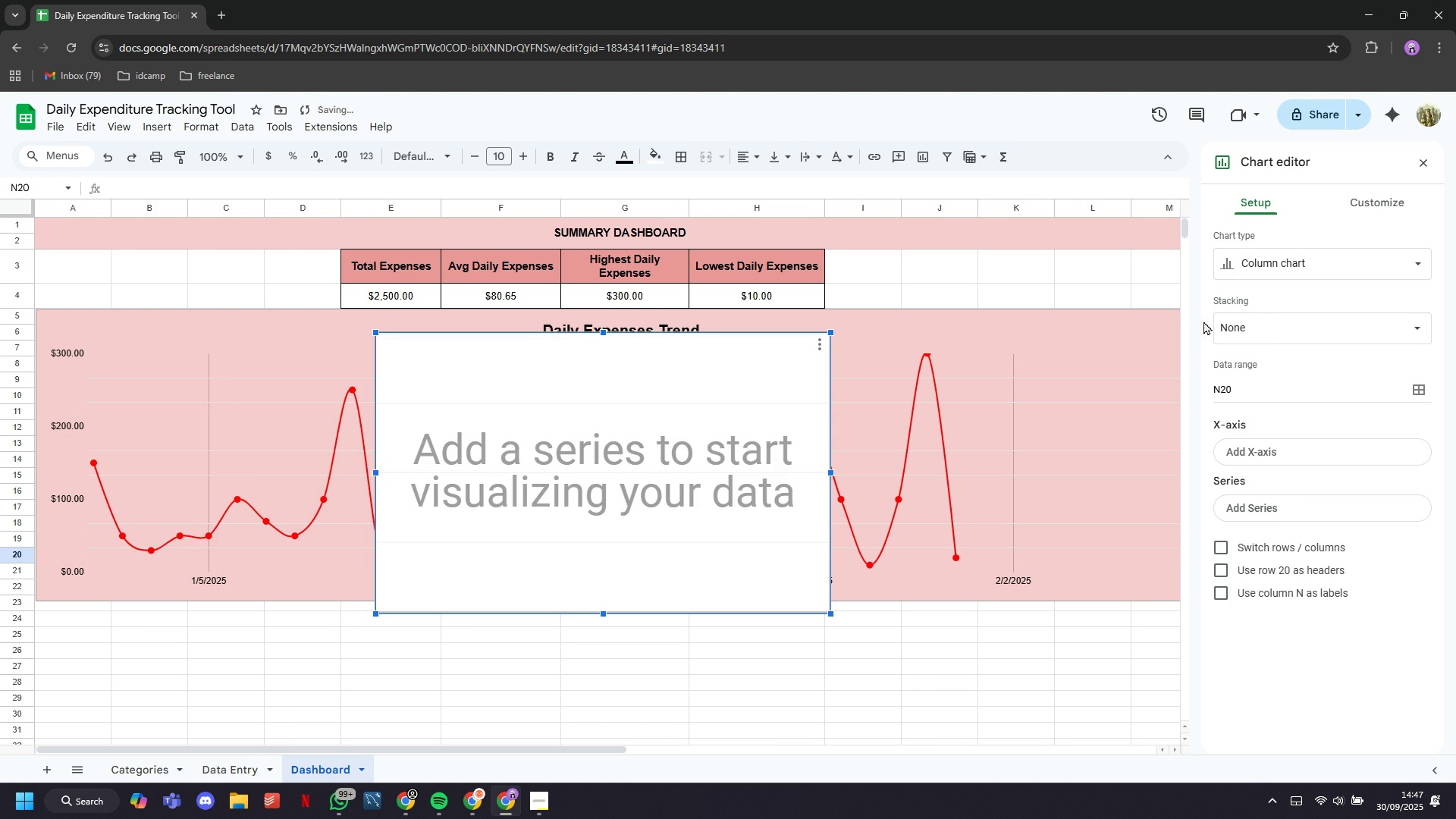 
left_click_drag(start_coordinate=[753, 443], to_coordinate=[687, 628])
 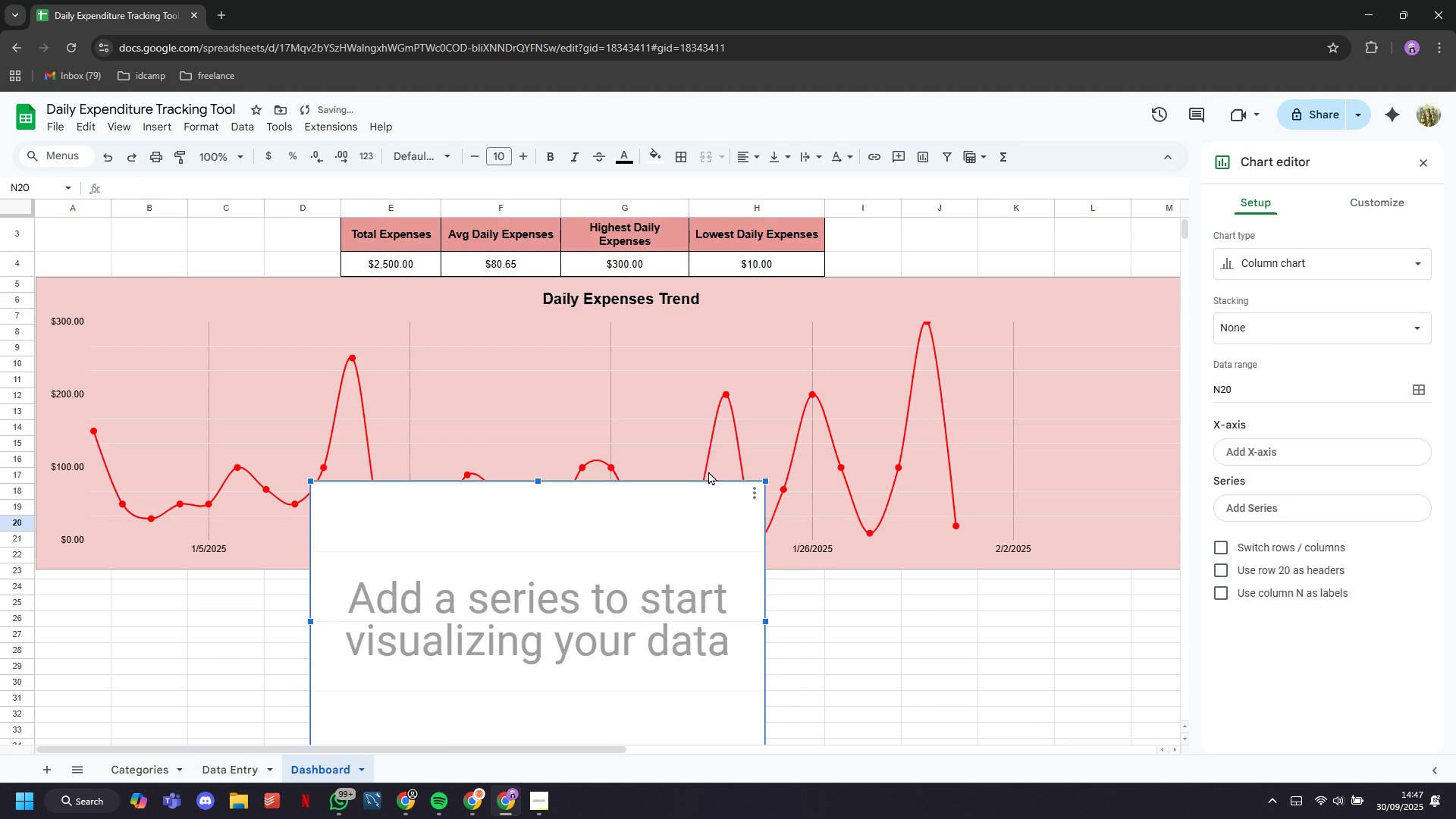 
scroll: coordinate [708, 454], scroll_direction: down, amount: 4.0
 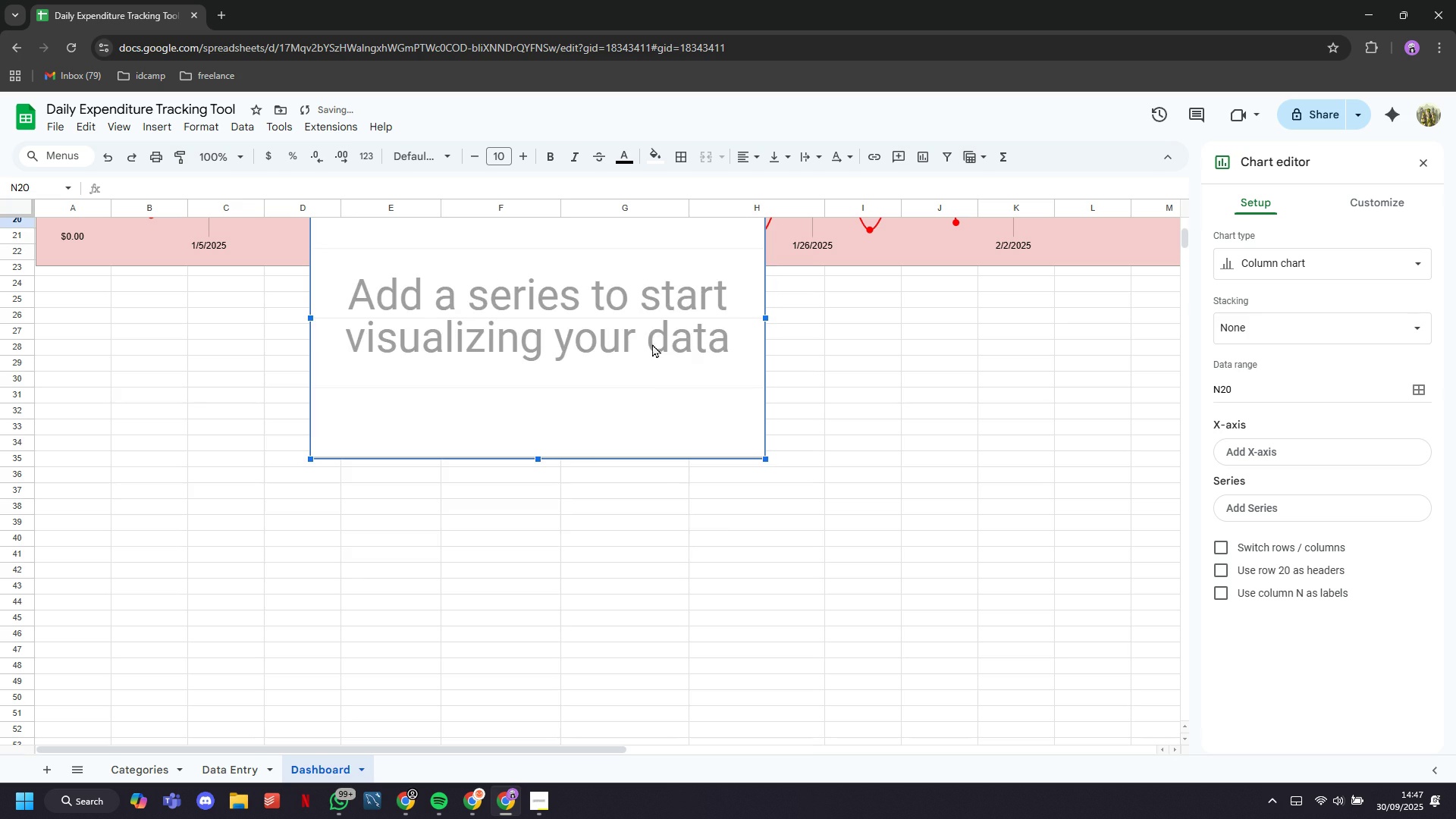 
left_click_drag(start_coordinate=[648, 331], to_coordinate=[400, 436])
 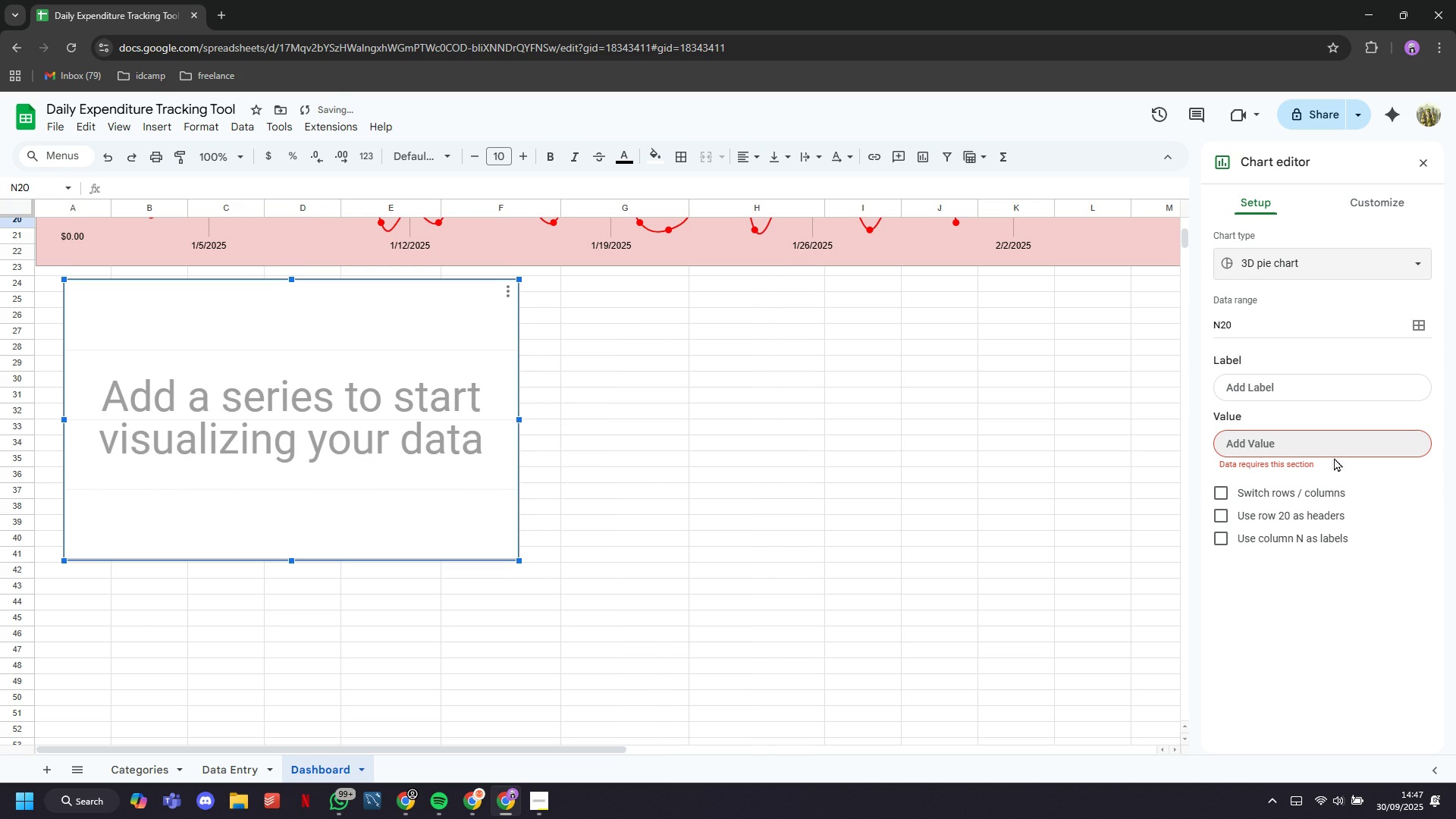 
wait(6.01)
 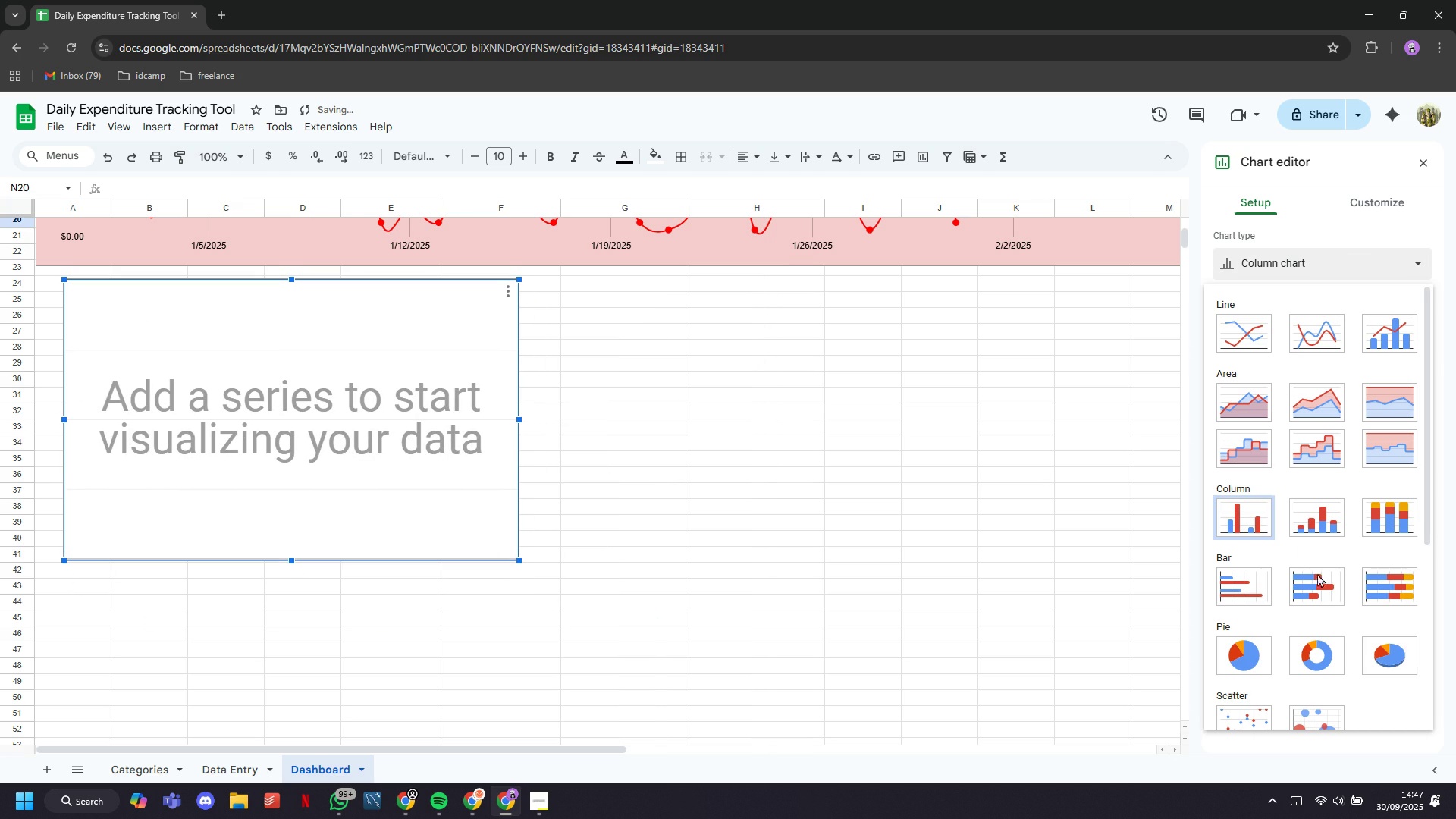 
left_click([1423, 324])
 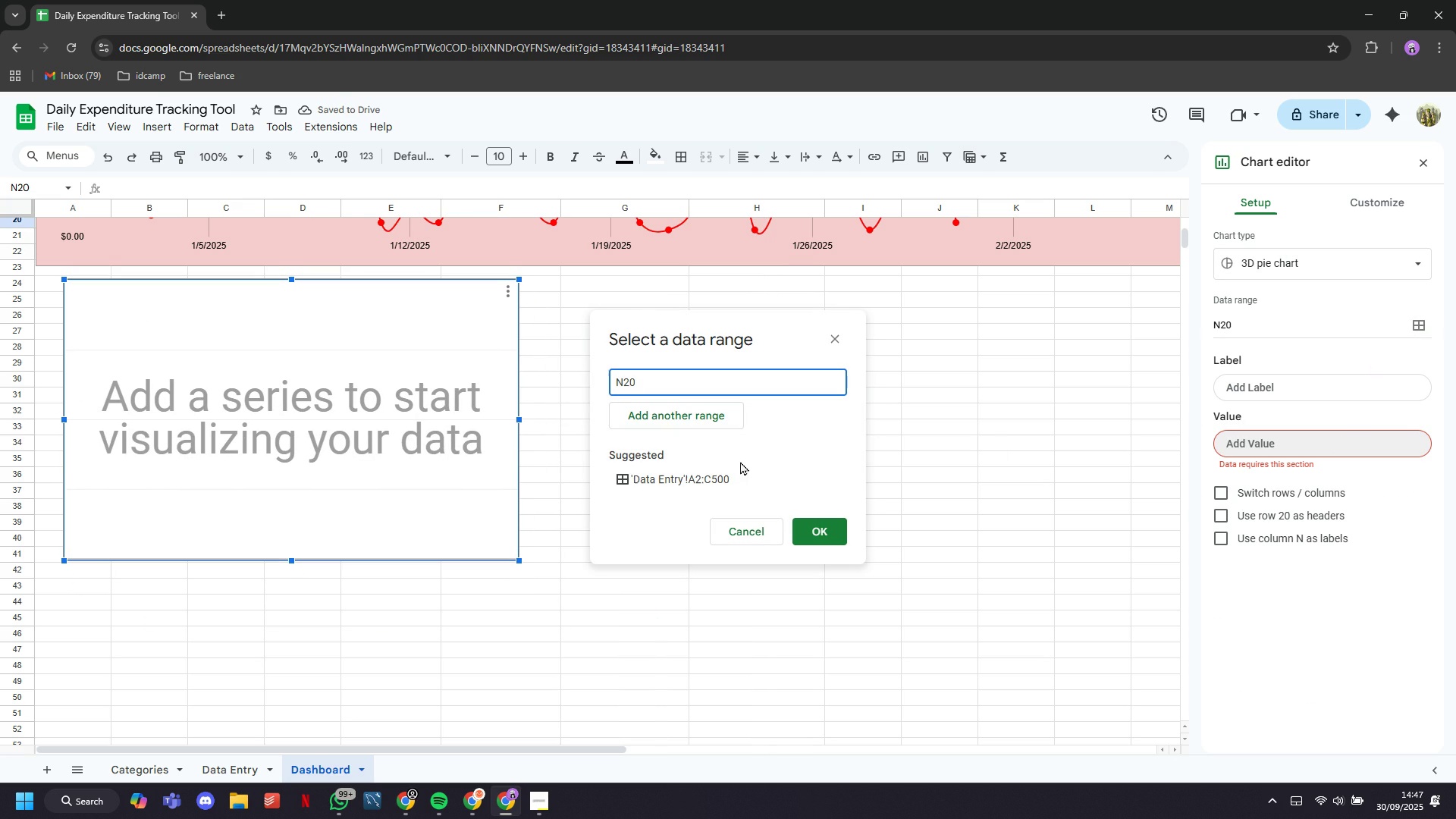 
left_click([685, 479])
 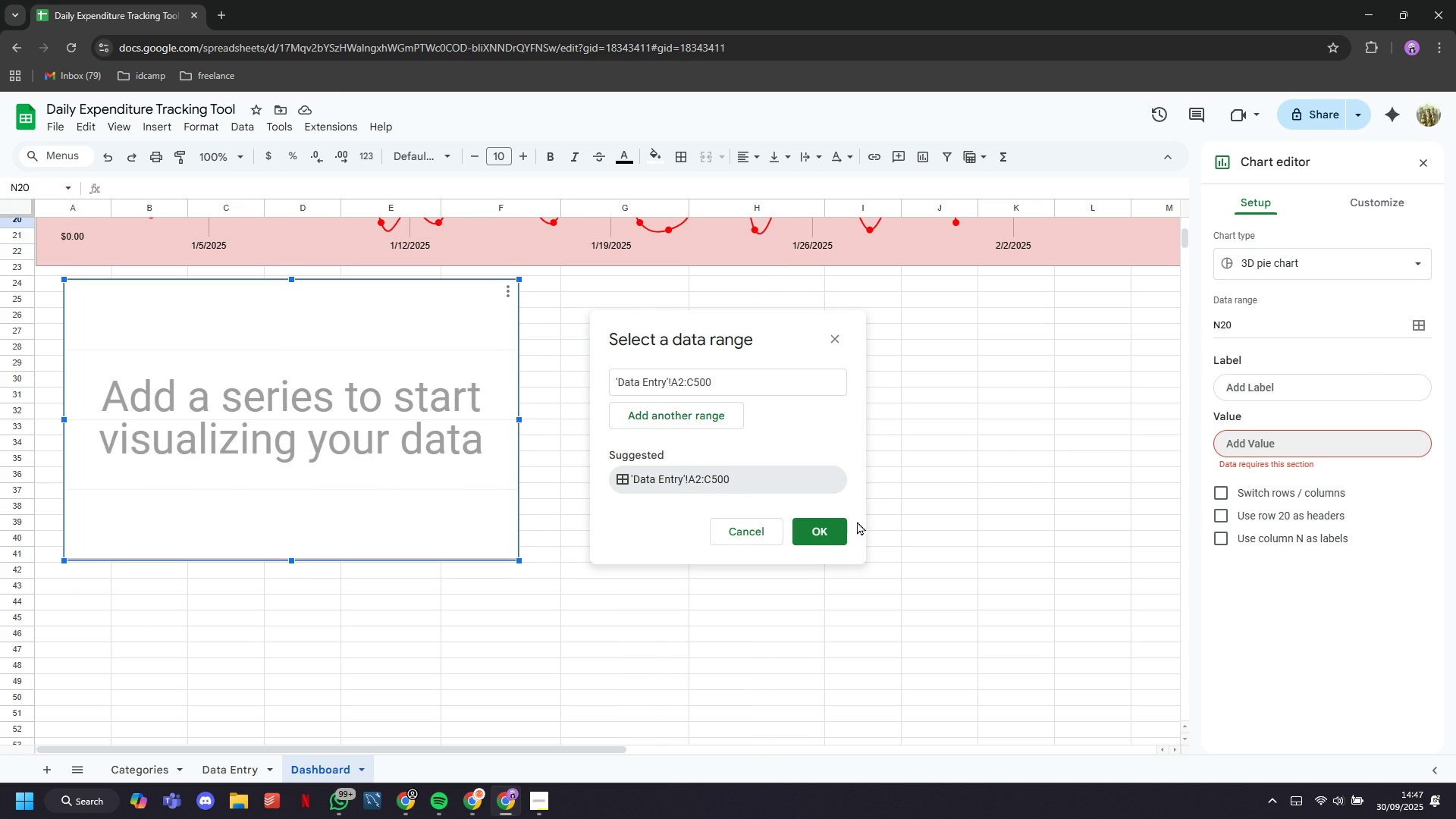 
left_click([840, 535])
 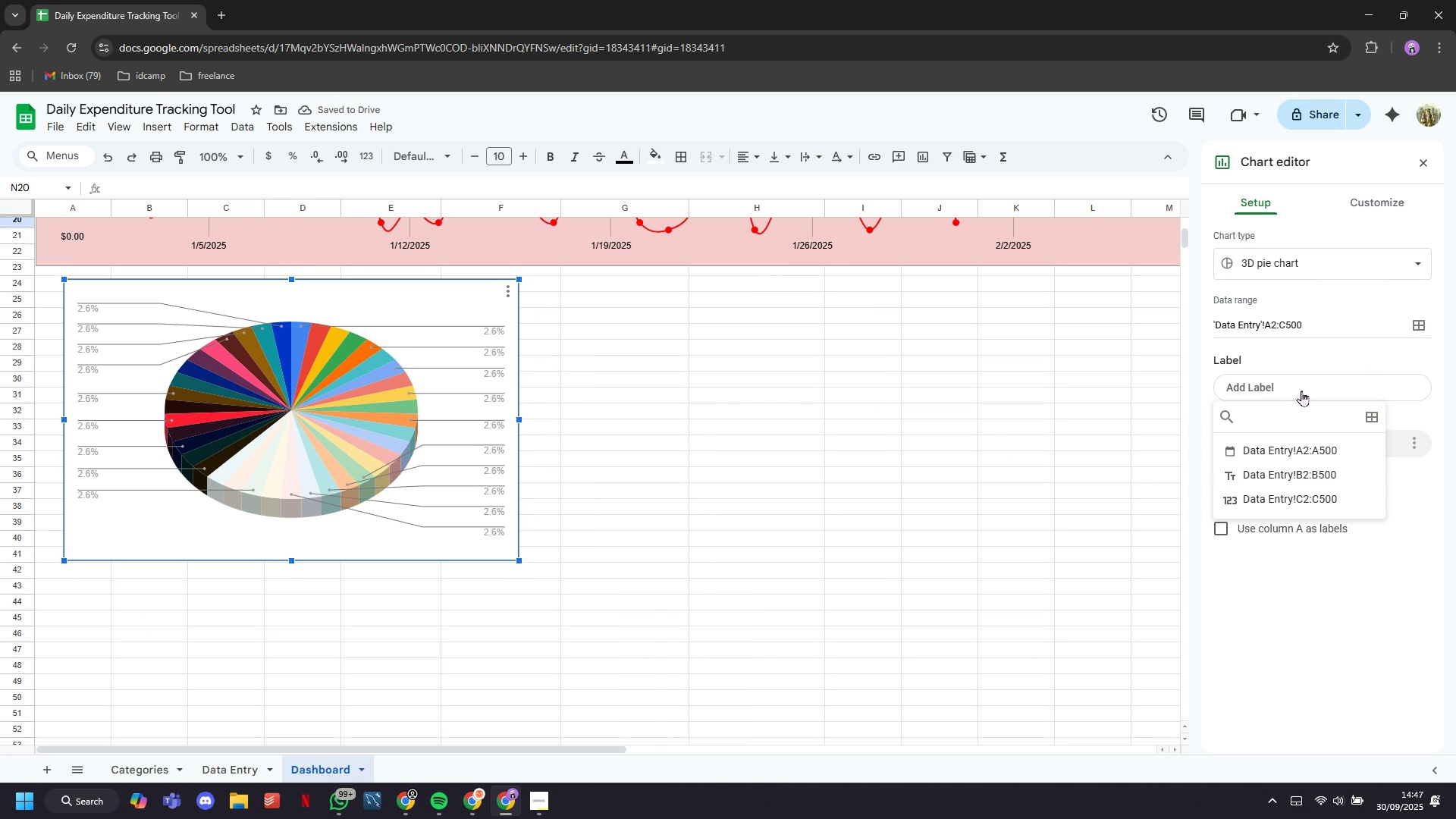 
wait(7.02)
 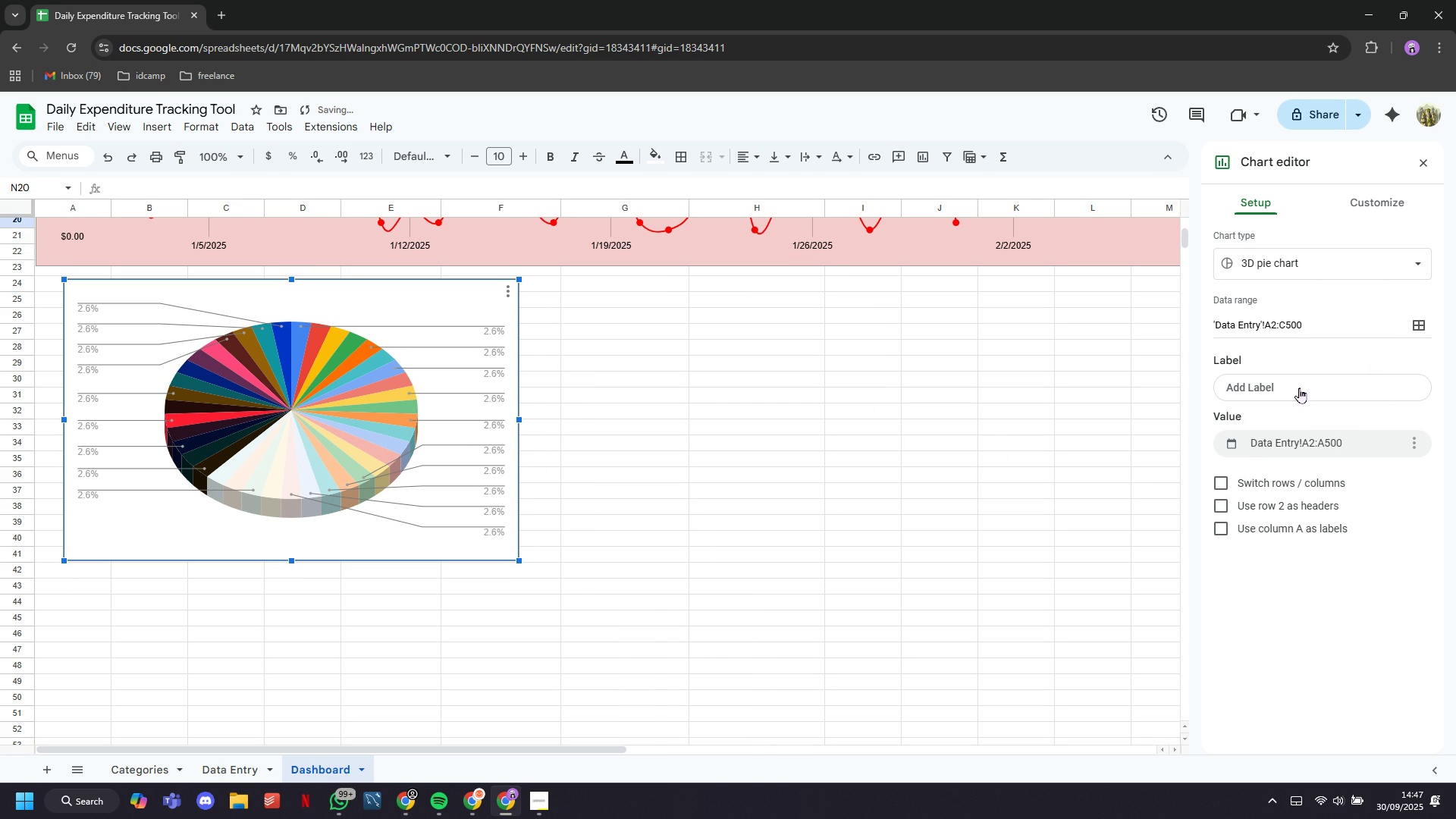 
left_click([1304, 475])
 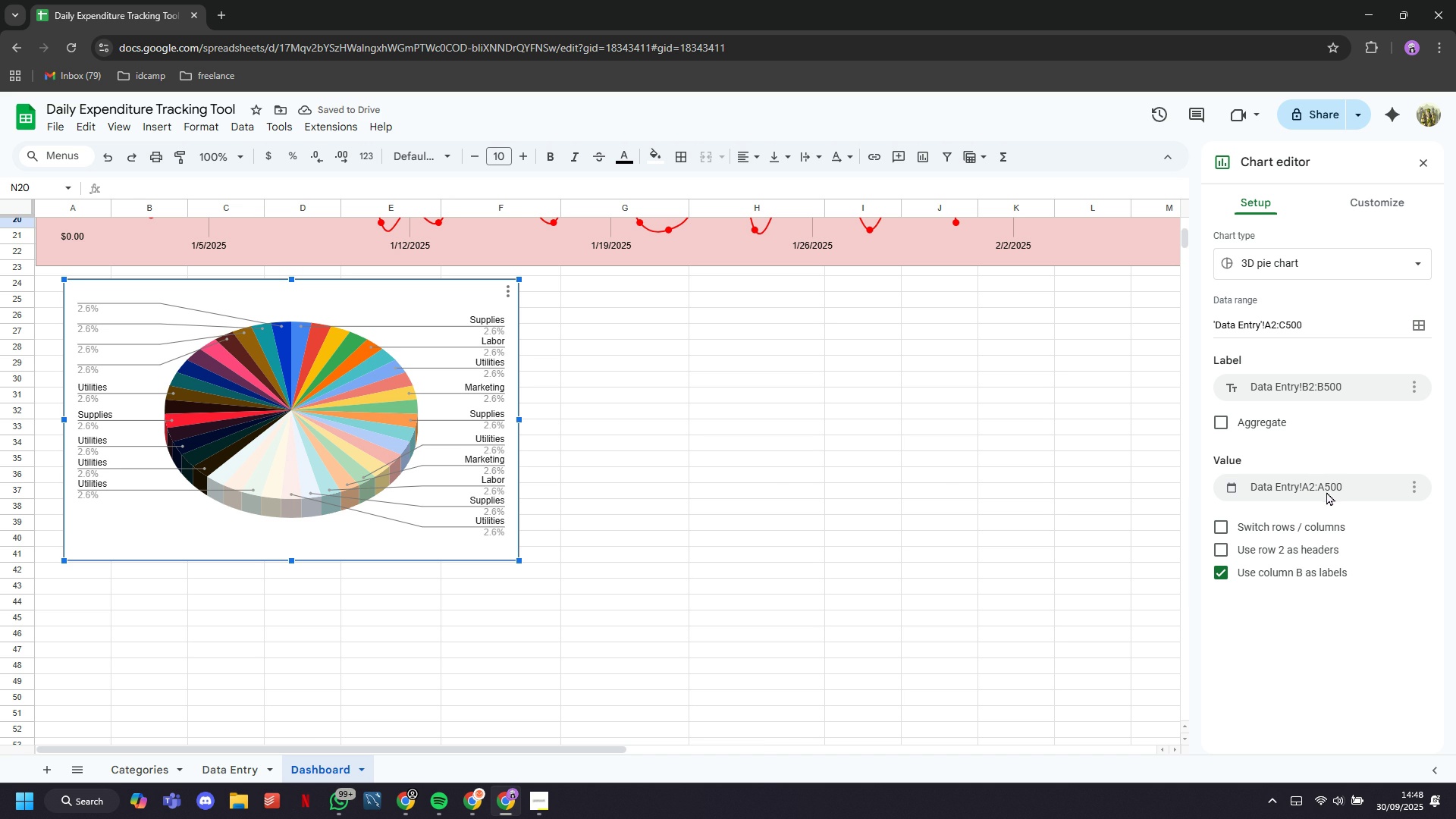 
wait(6.32)
 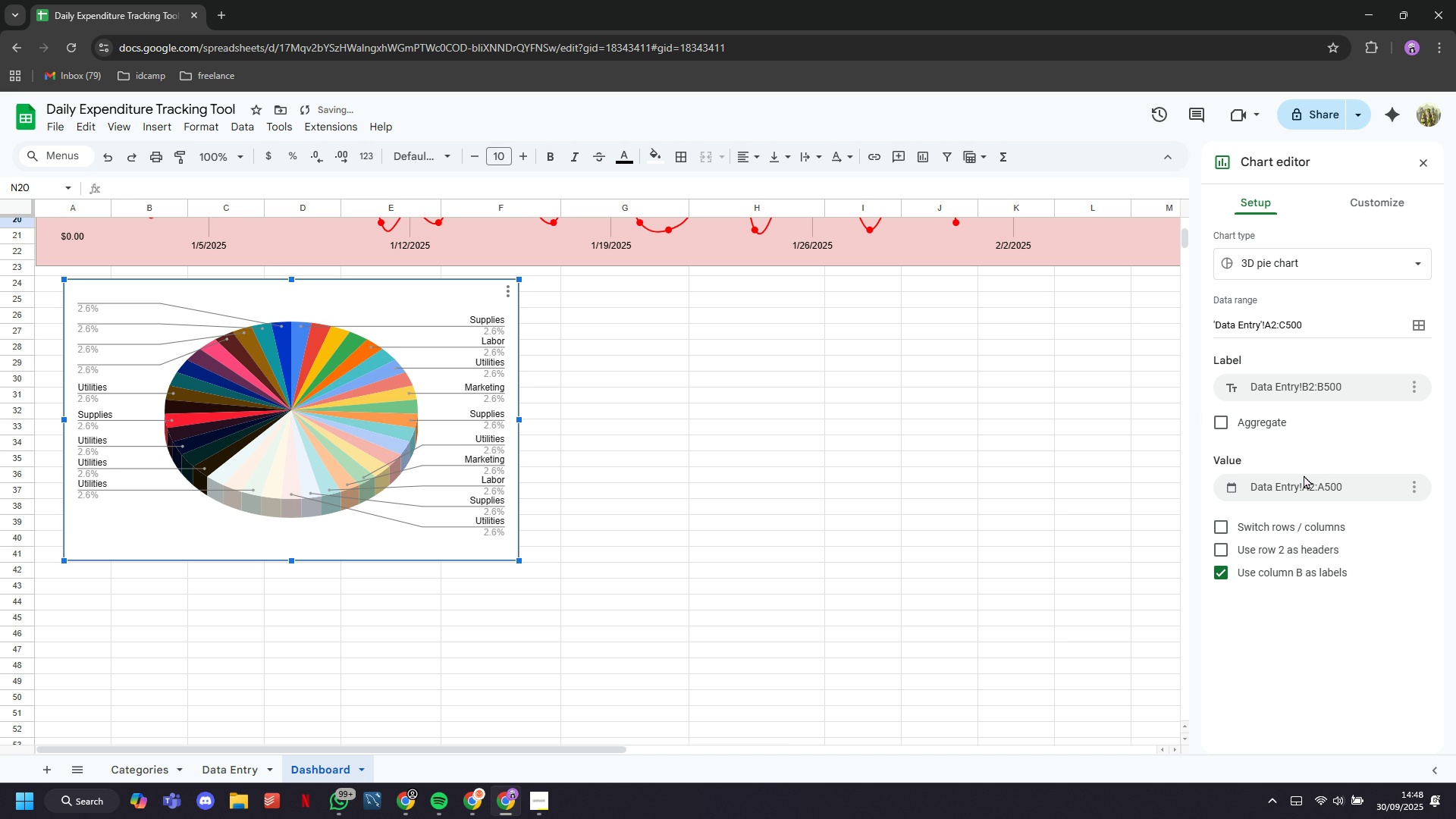 
left_click([1332, 575])
 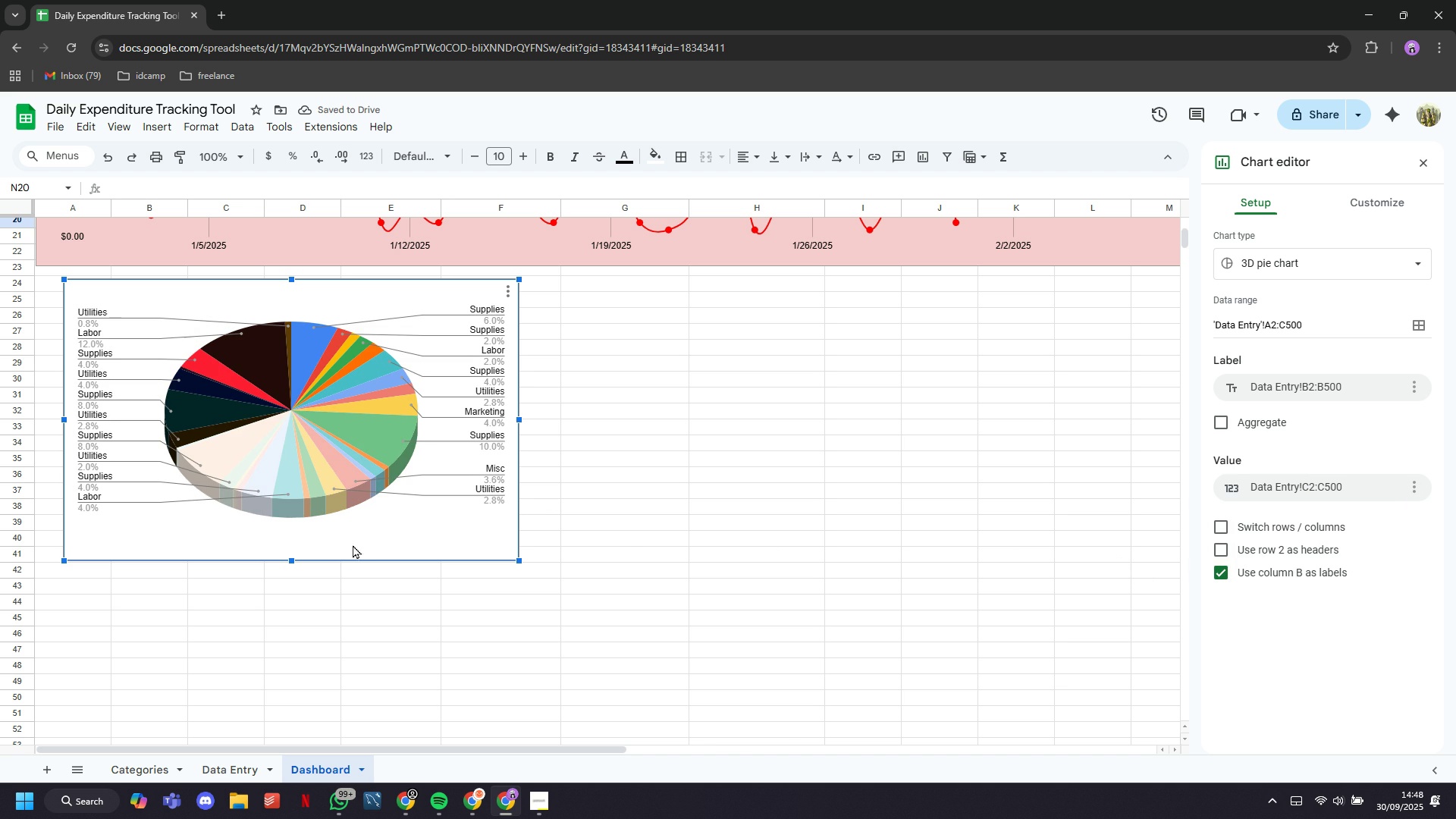 
left_click_drag(start_coordinate=[288, 563], to_coordinate=[325, 591])
 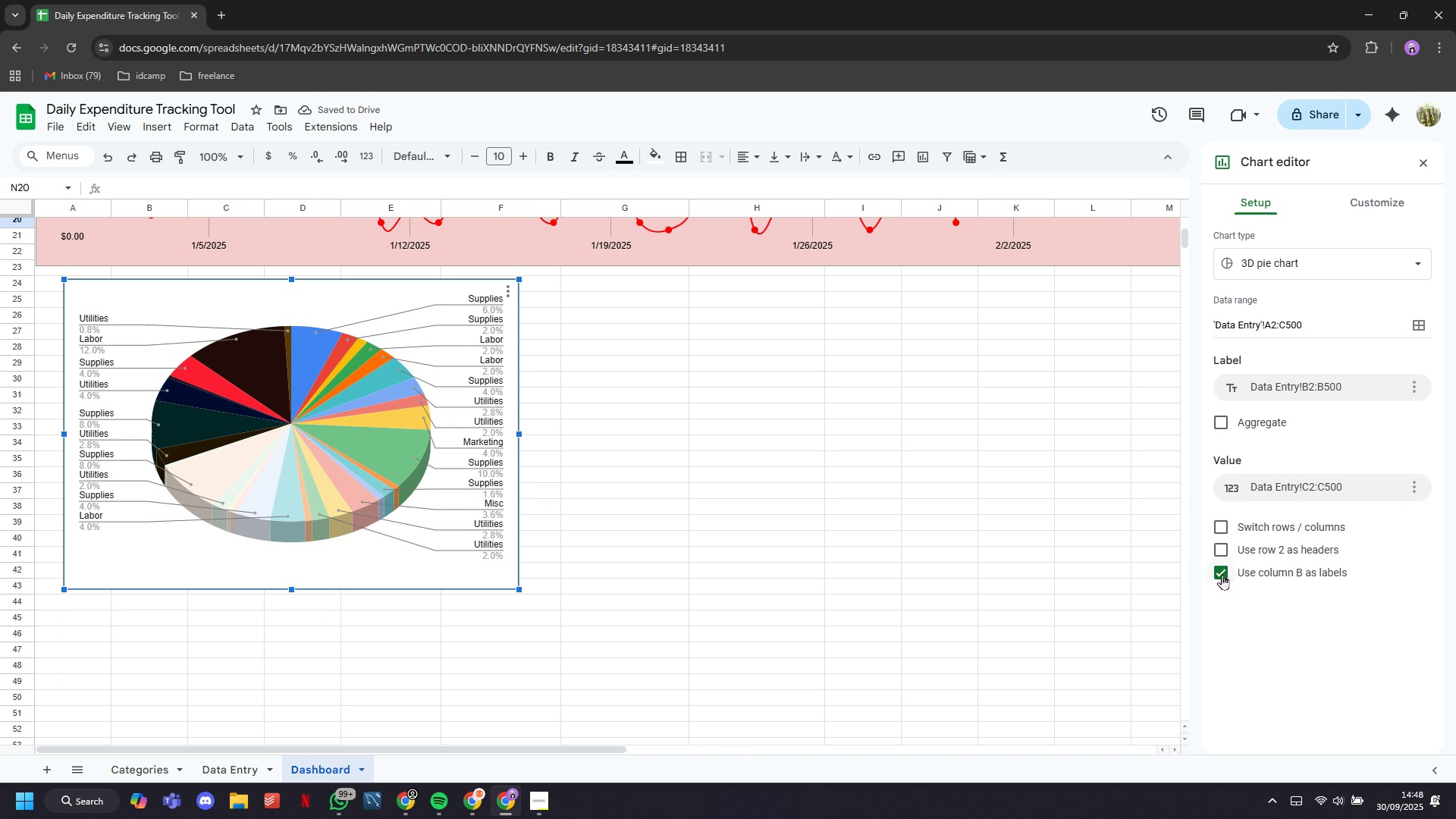 
wait(9.46)
 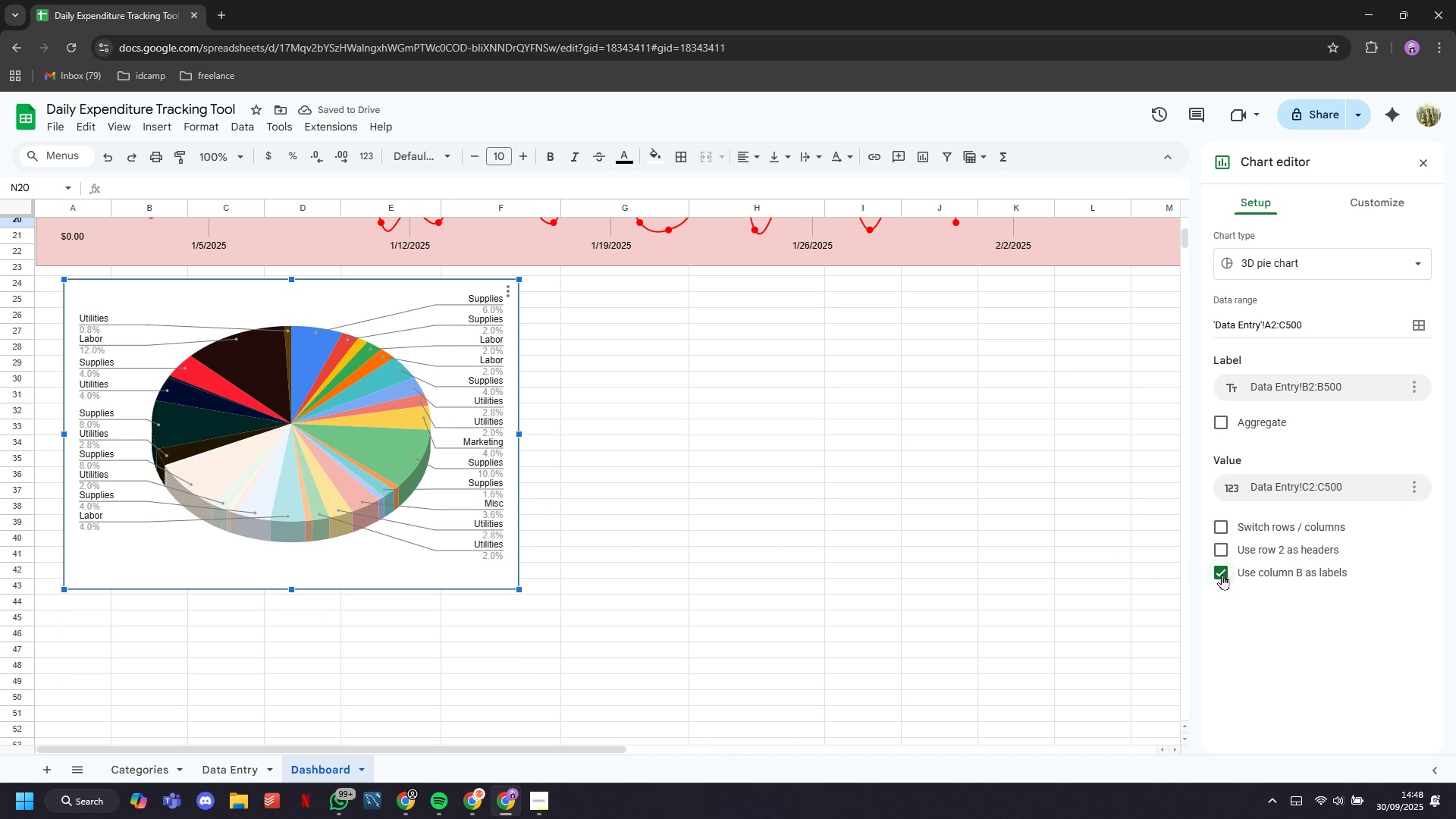 
left_click([234, 764])
 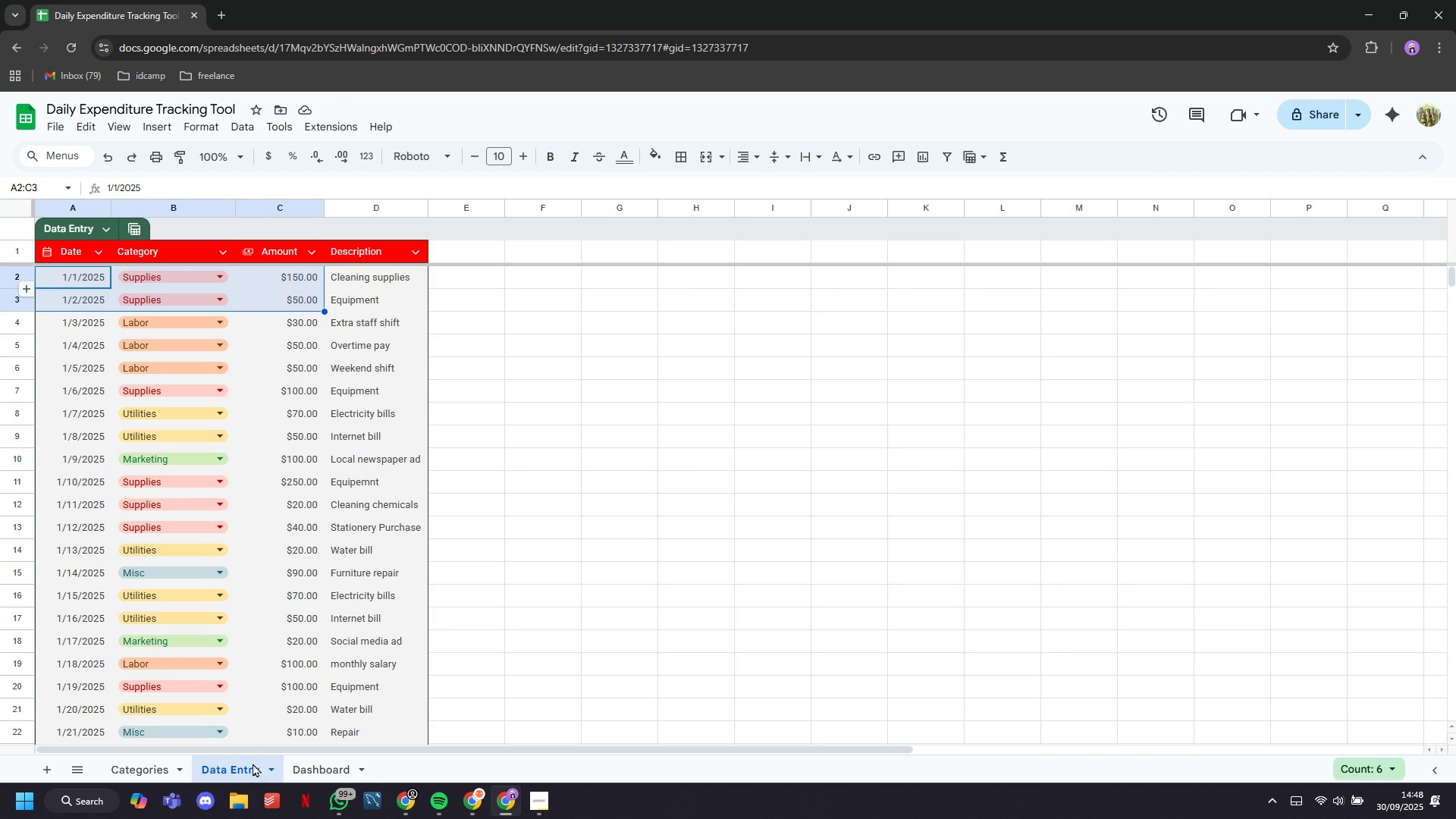 
left_click([308, 759])
 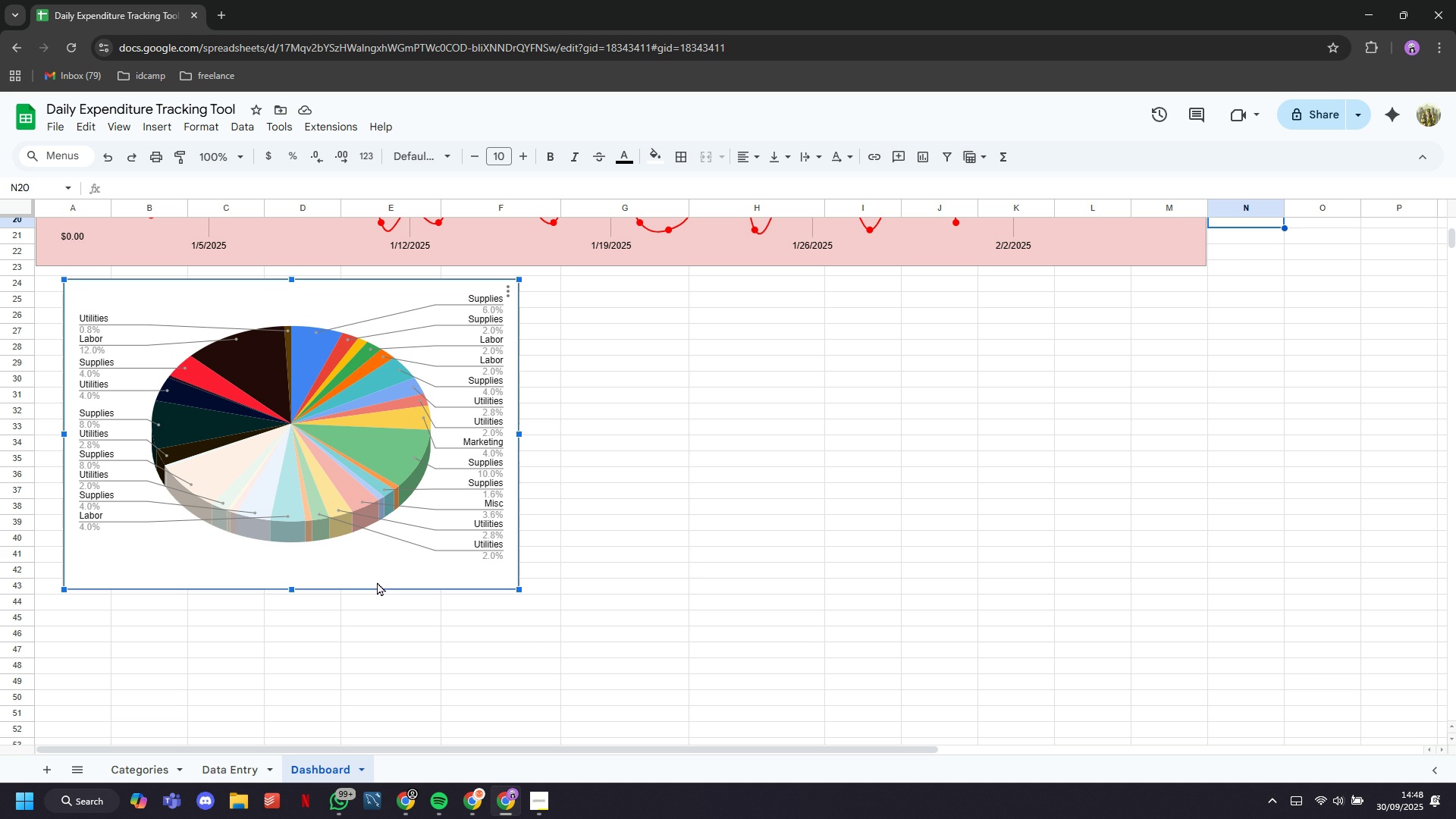 
double_click([377, 582])
 